 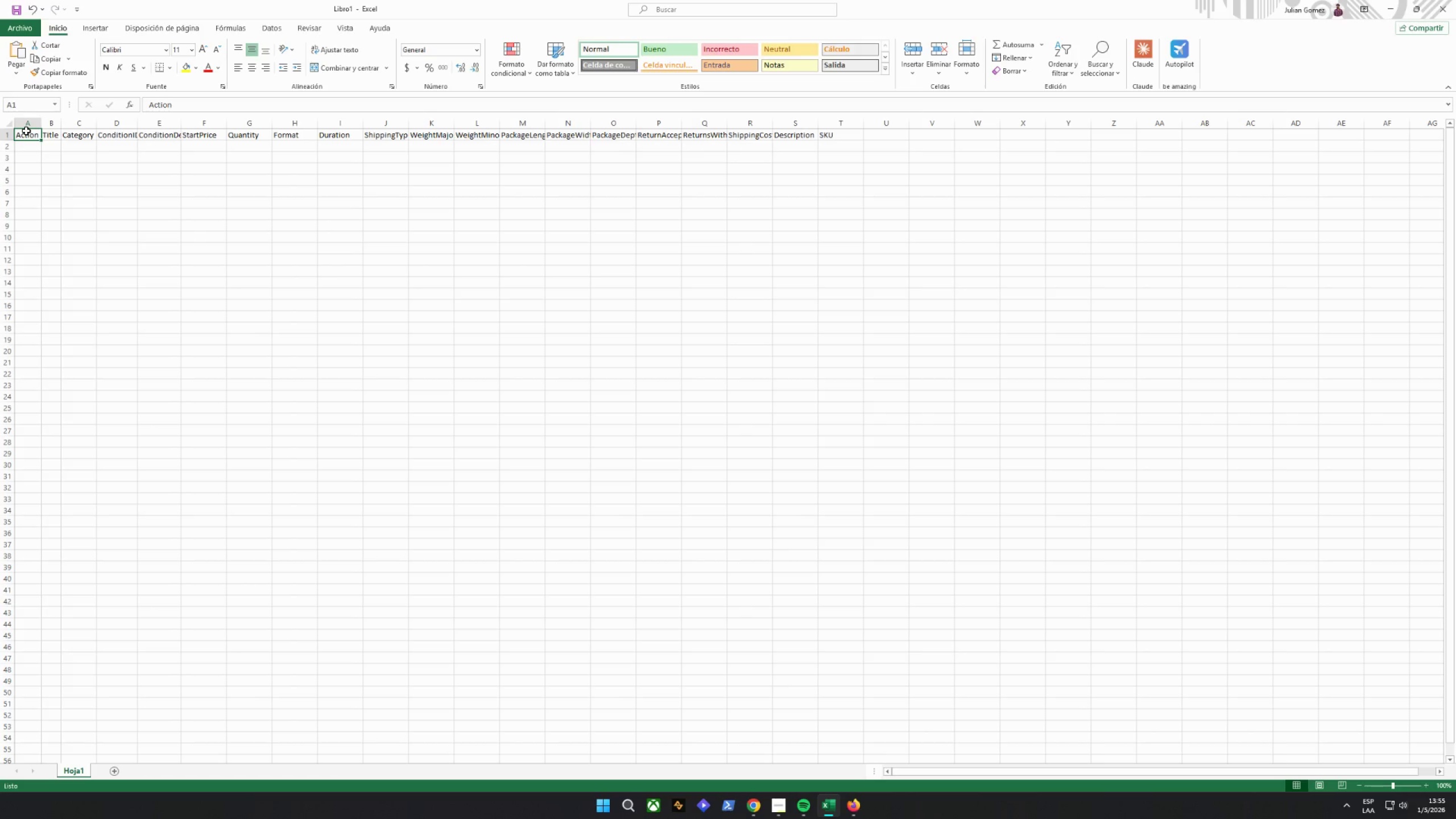 
left_click_drag(start_coordinate=[26, 130], to_coordinate=[846, 125])
 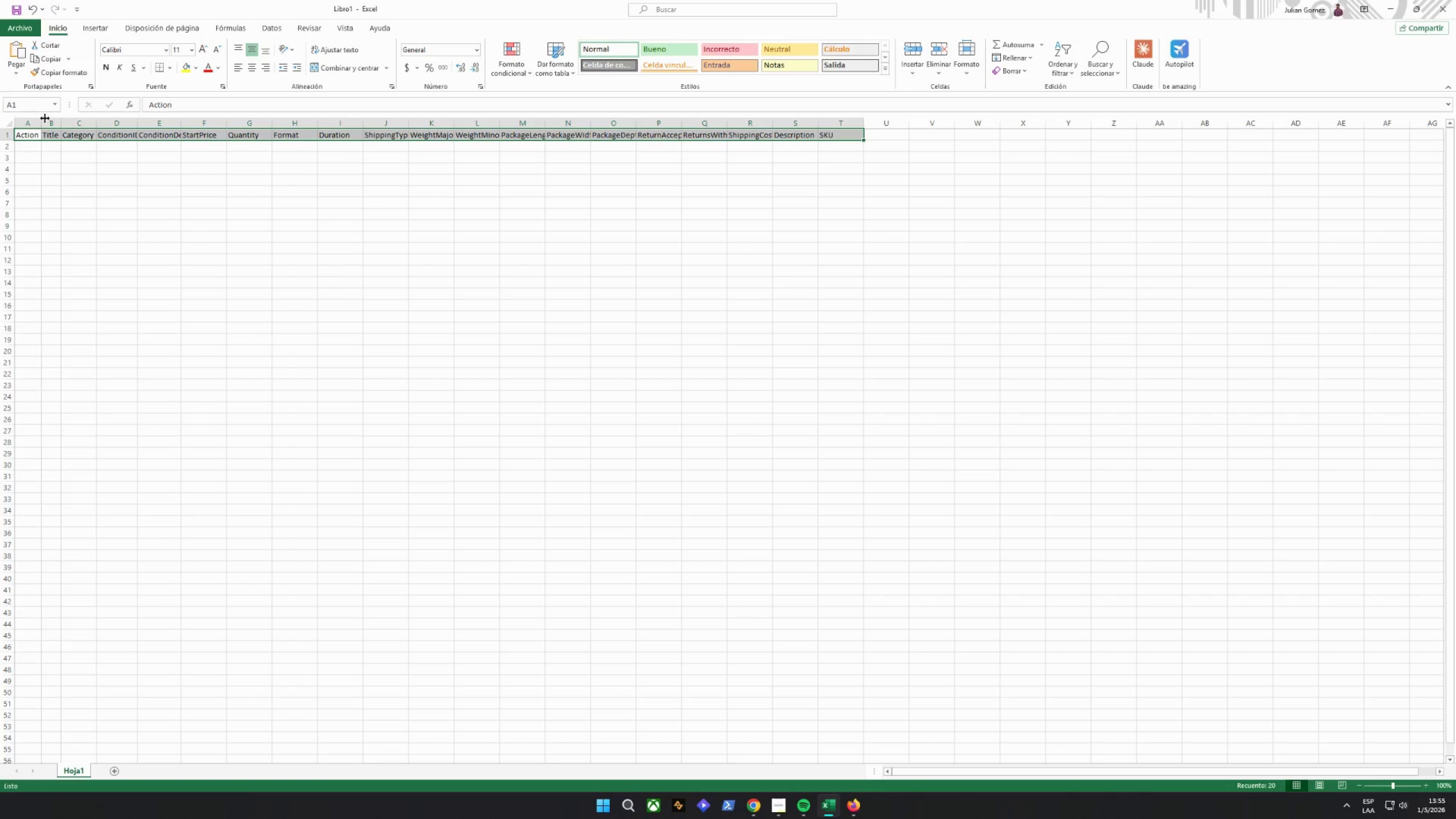 
double_click([41, 119])
 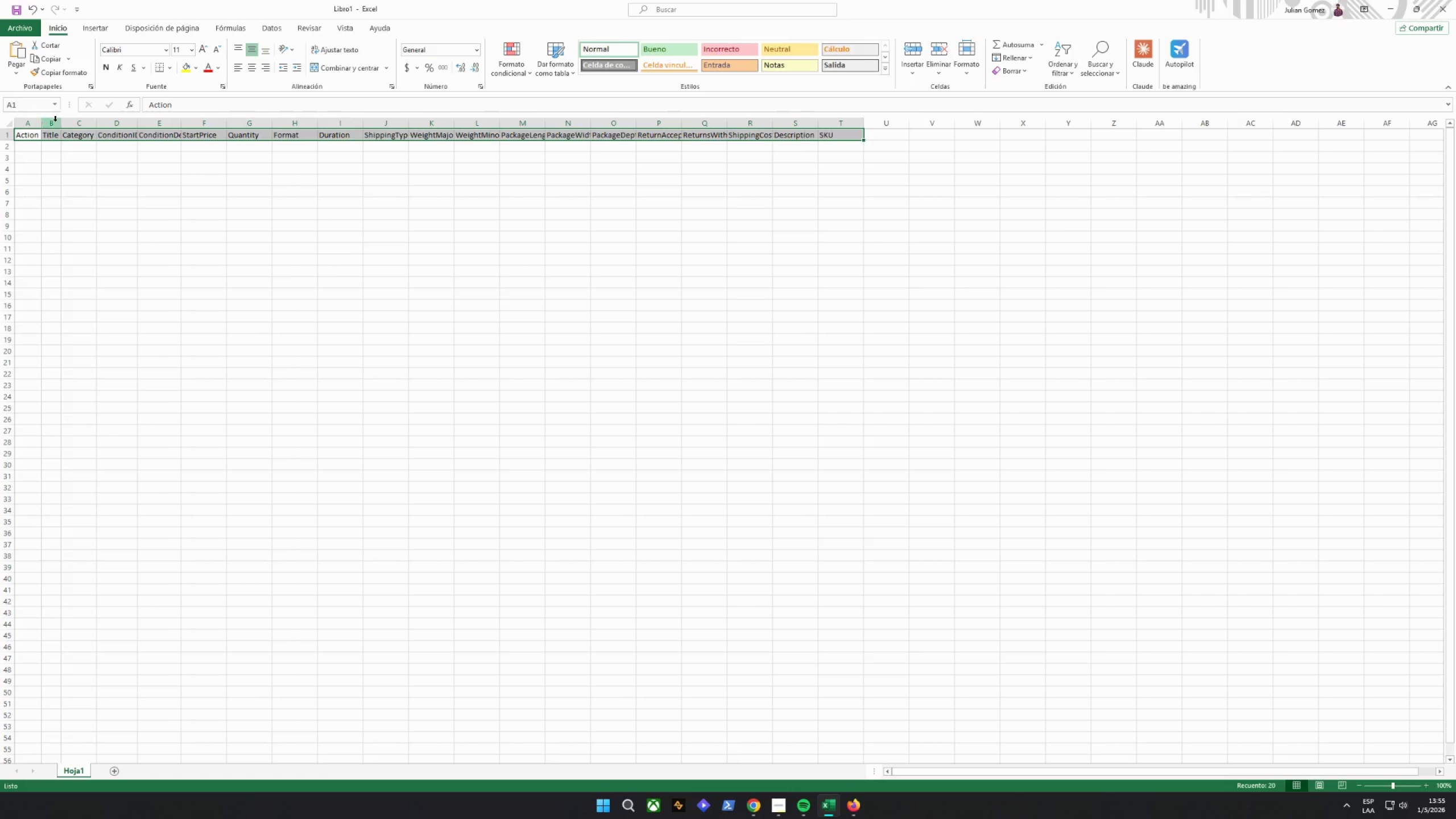 
triple_click([57, 121])
 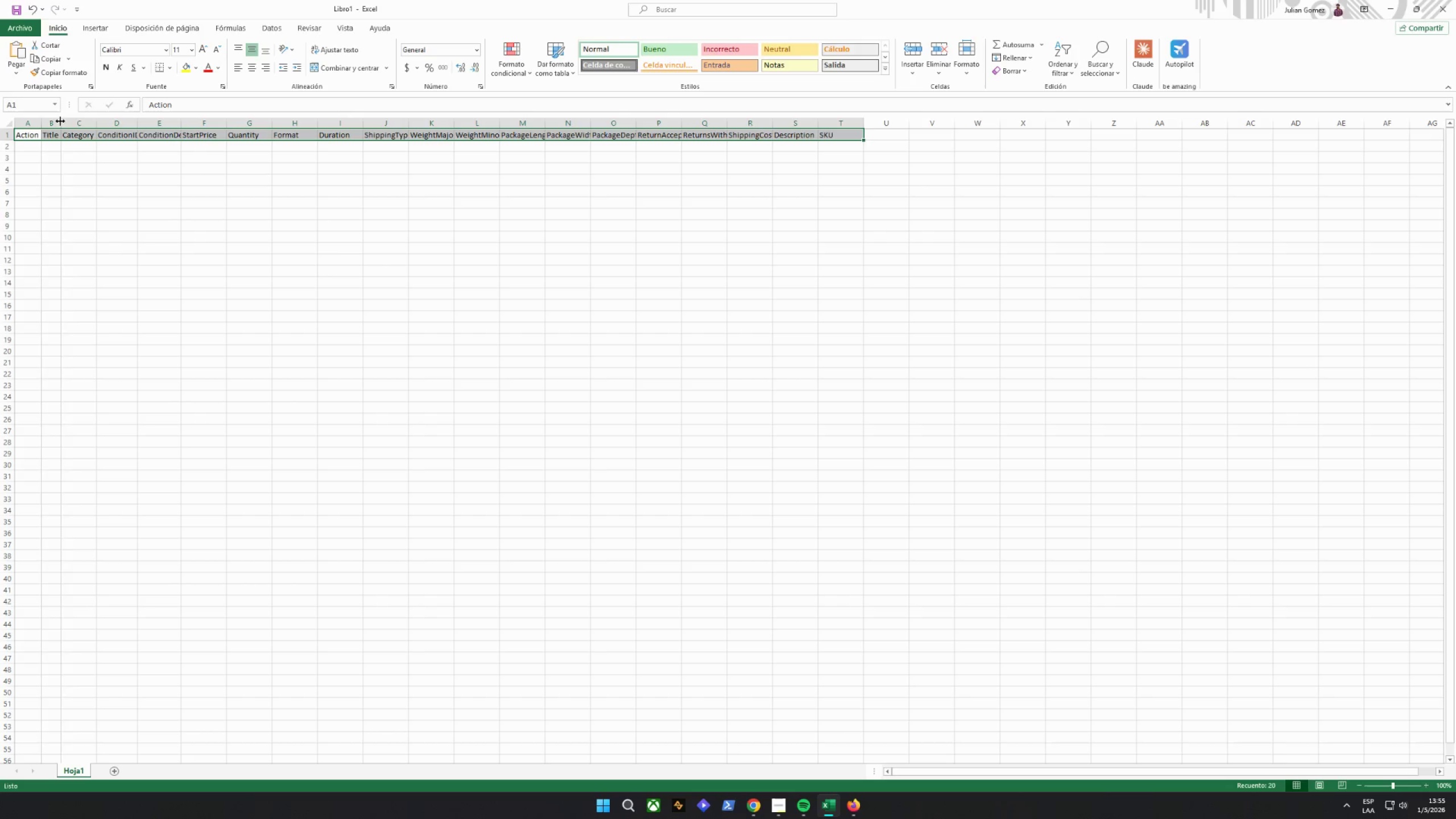 
triple_click([60, 121])
 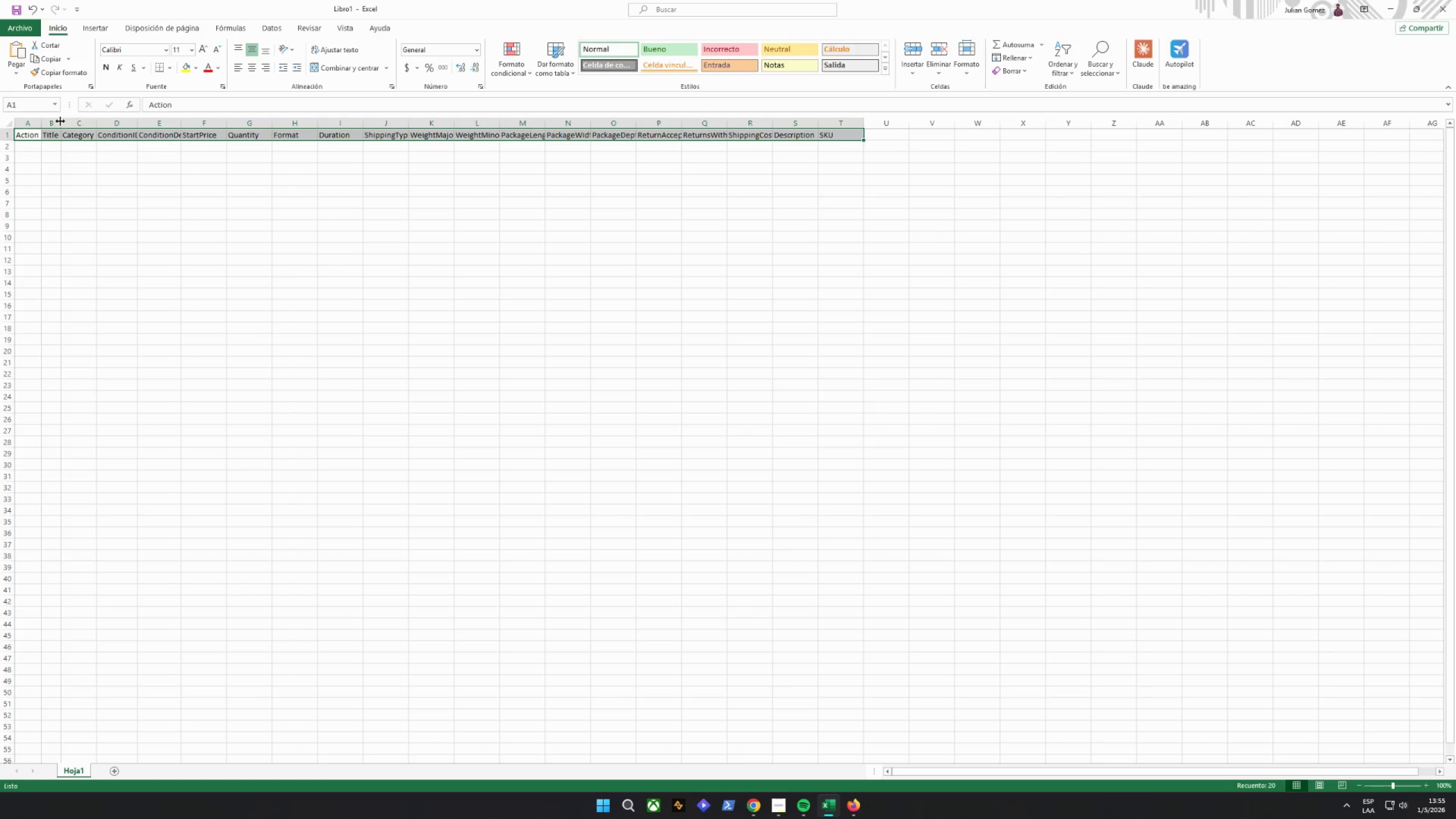 
triple_click([60, 121])
 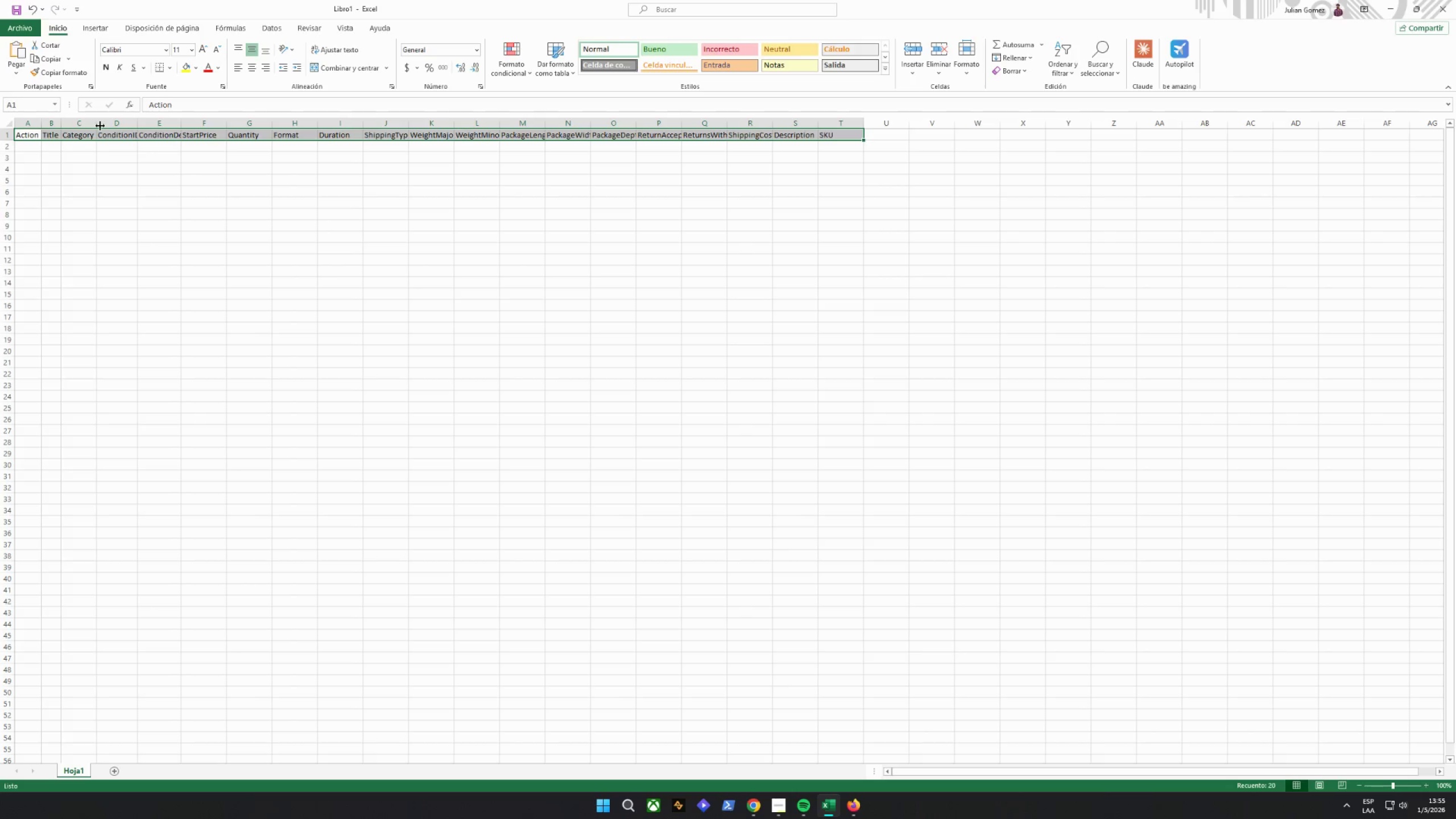 
double_click([99, 125])
 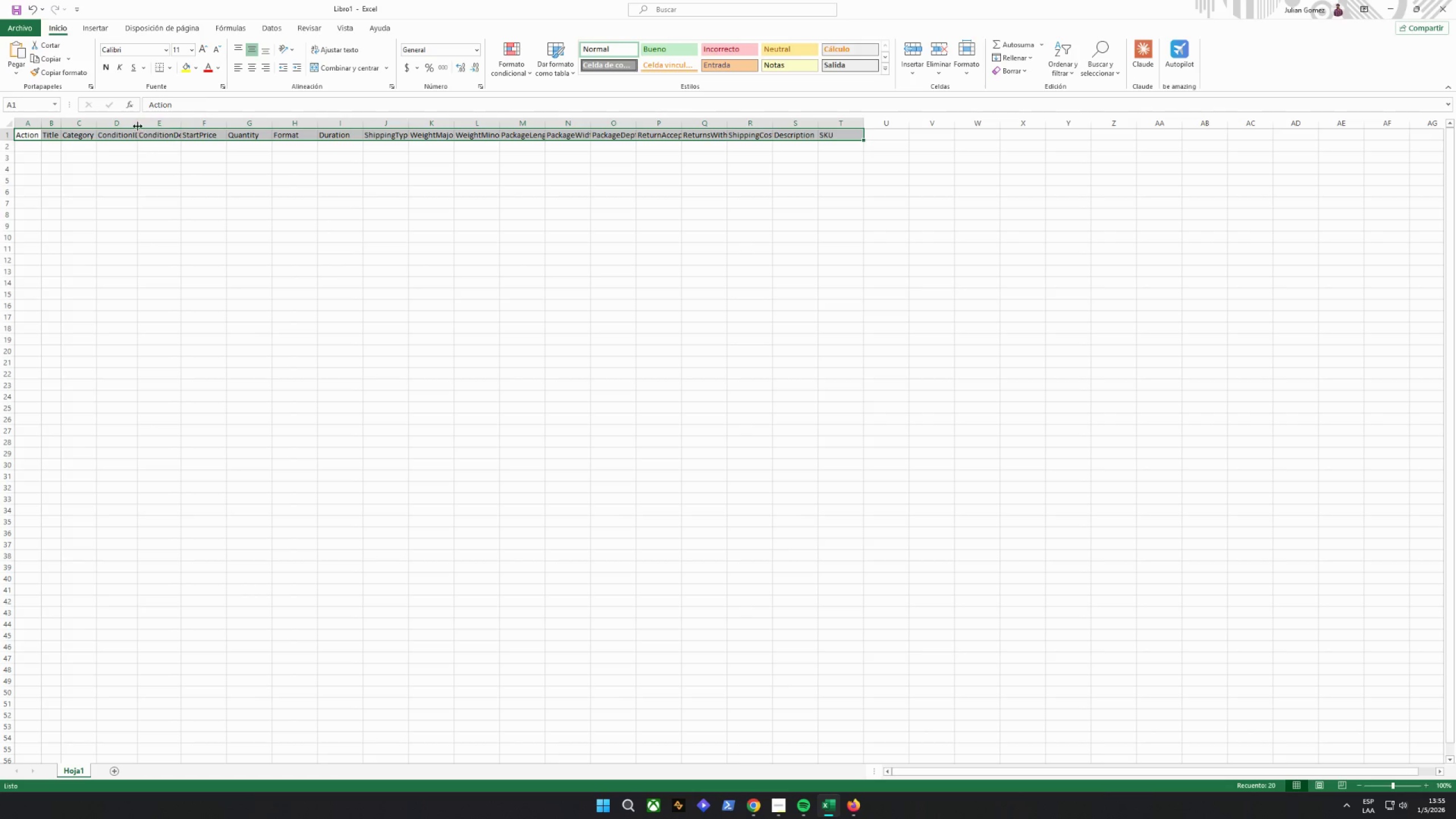 
double_click([137, 126])
 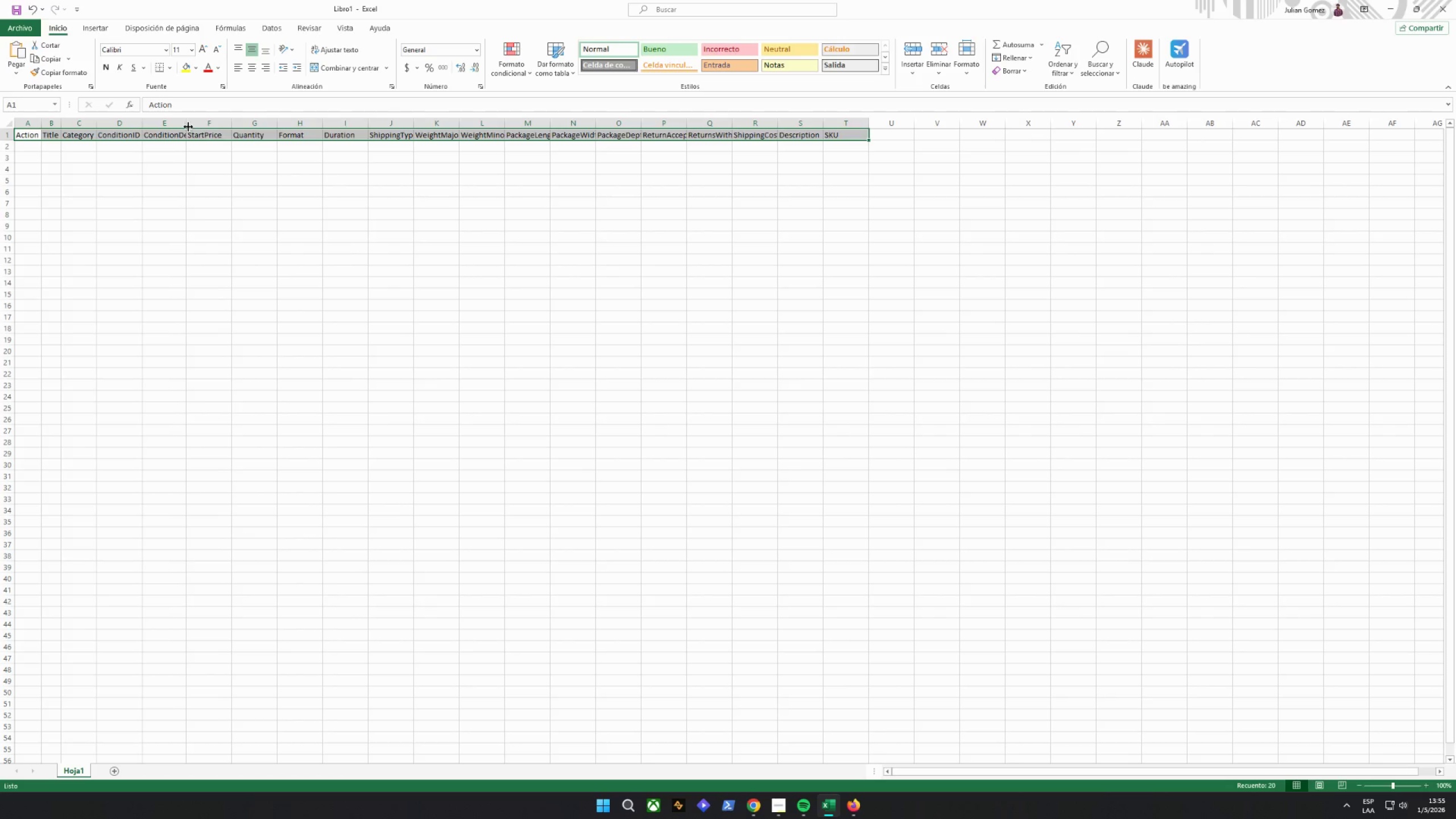 
double_click([188, 126])
 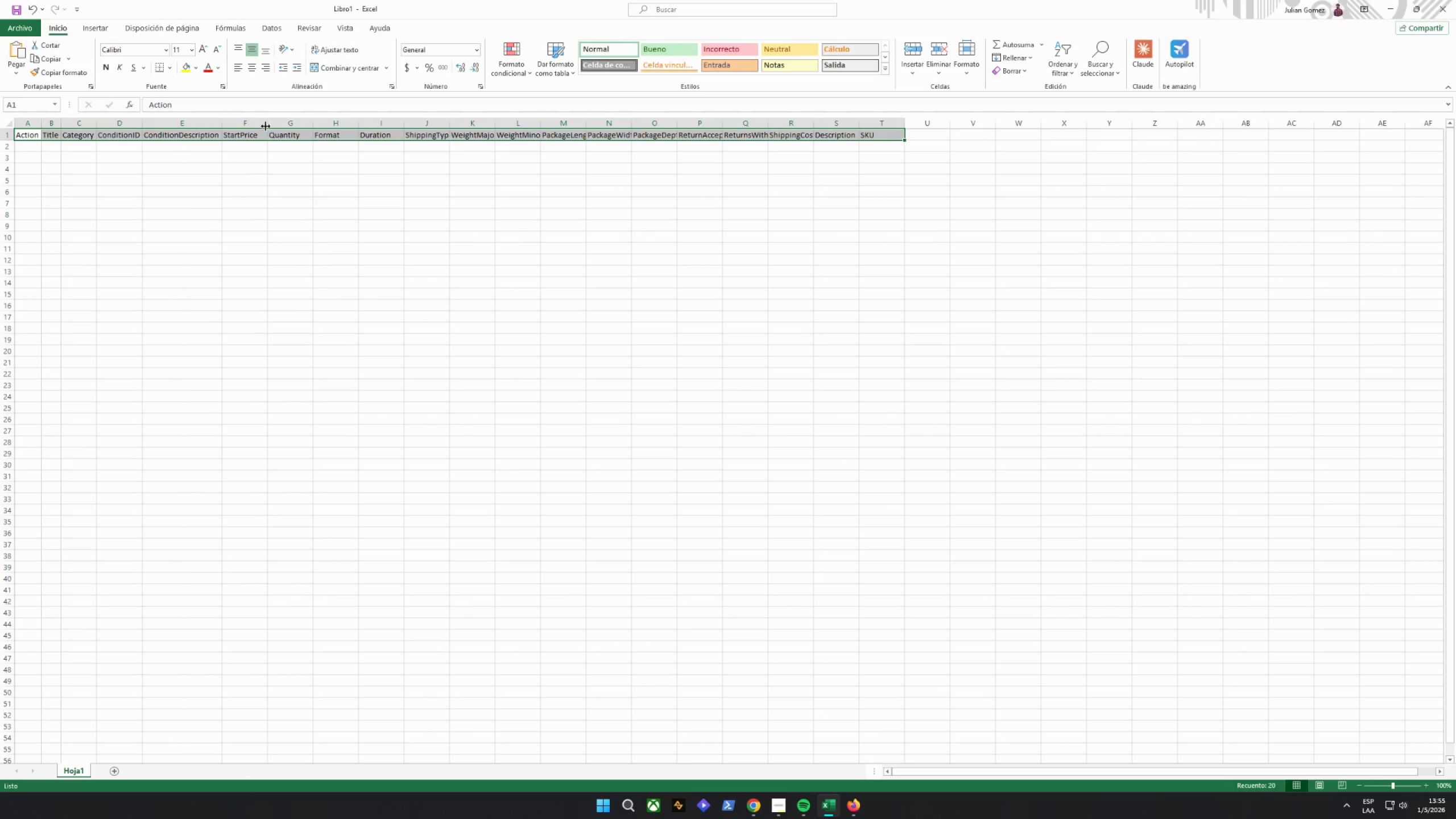 
double_click([264, 125])
 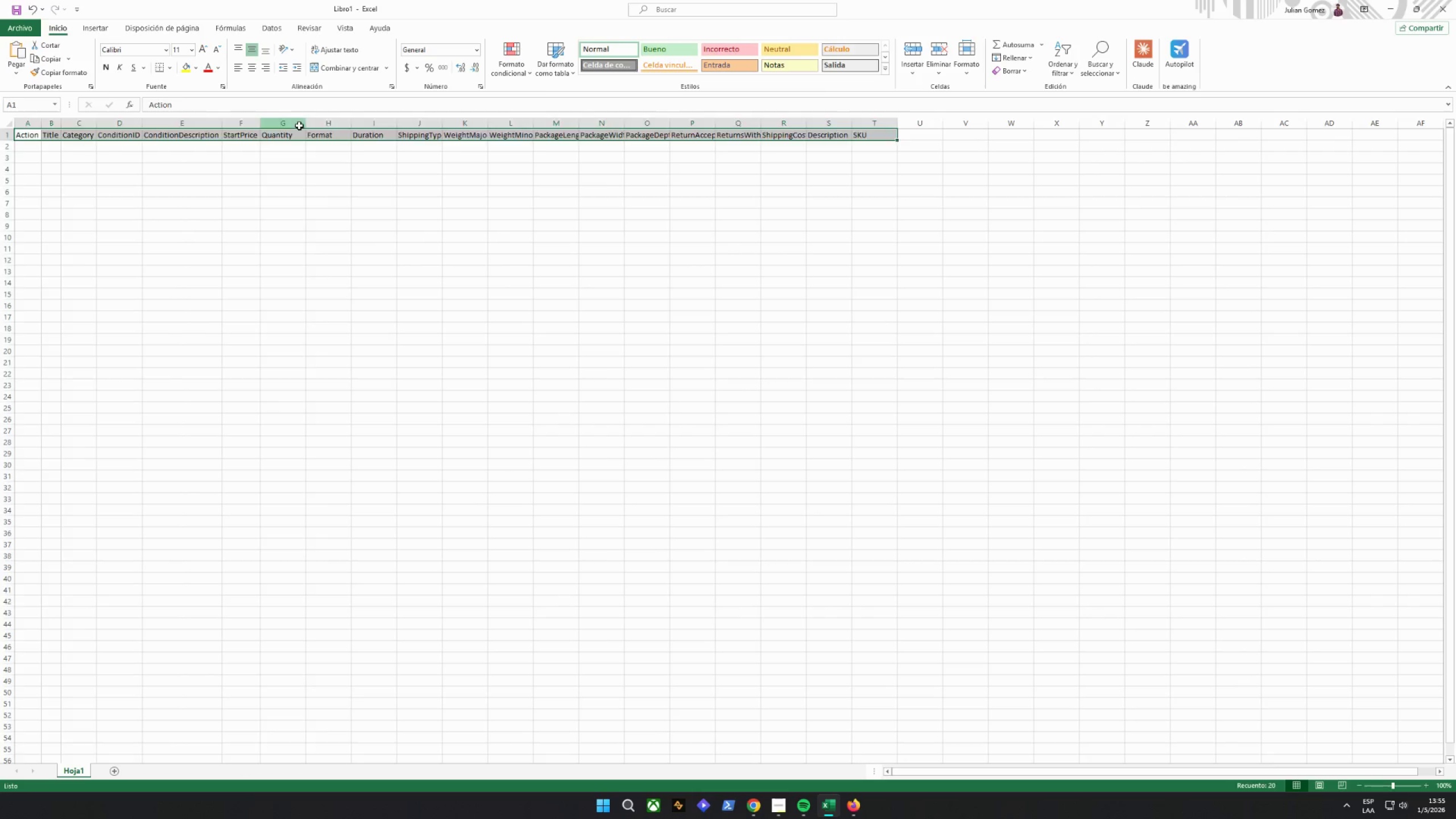 
double_click([303, 126])
 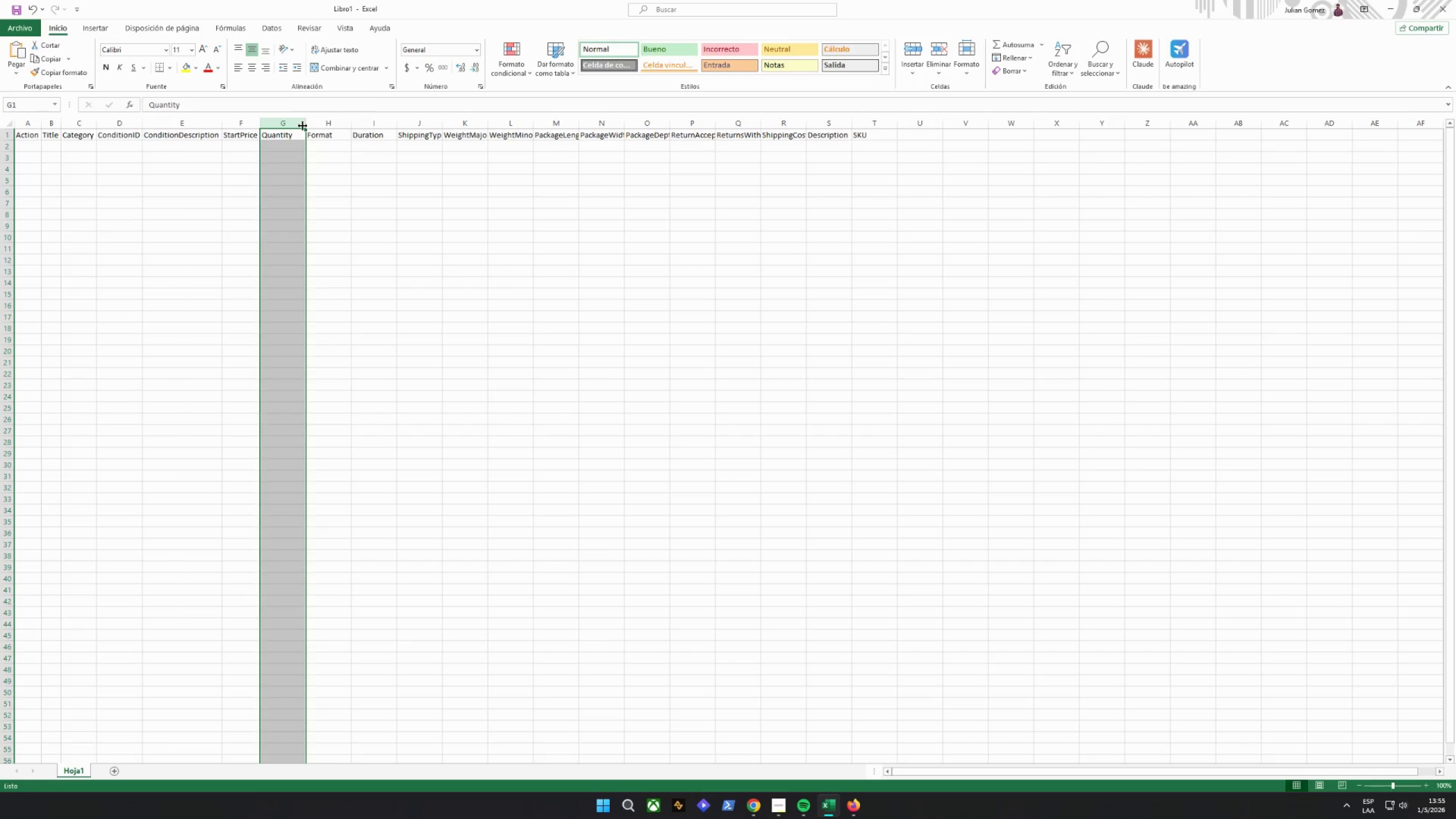 
triple_click([303, 126])
 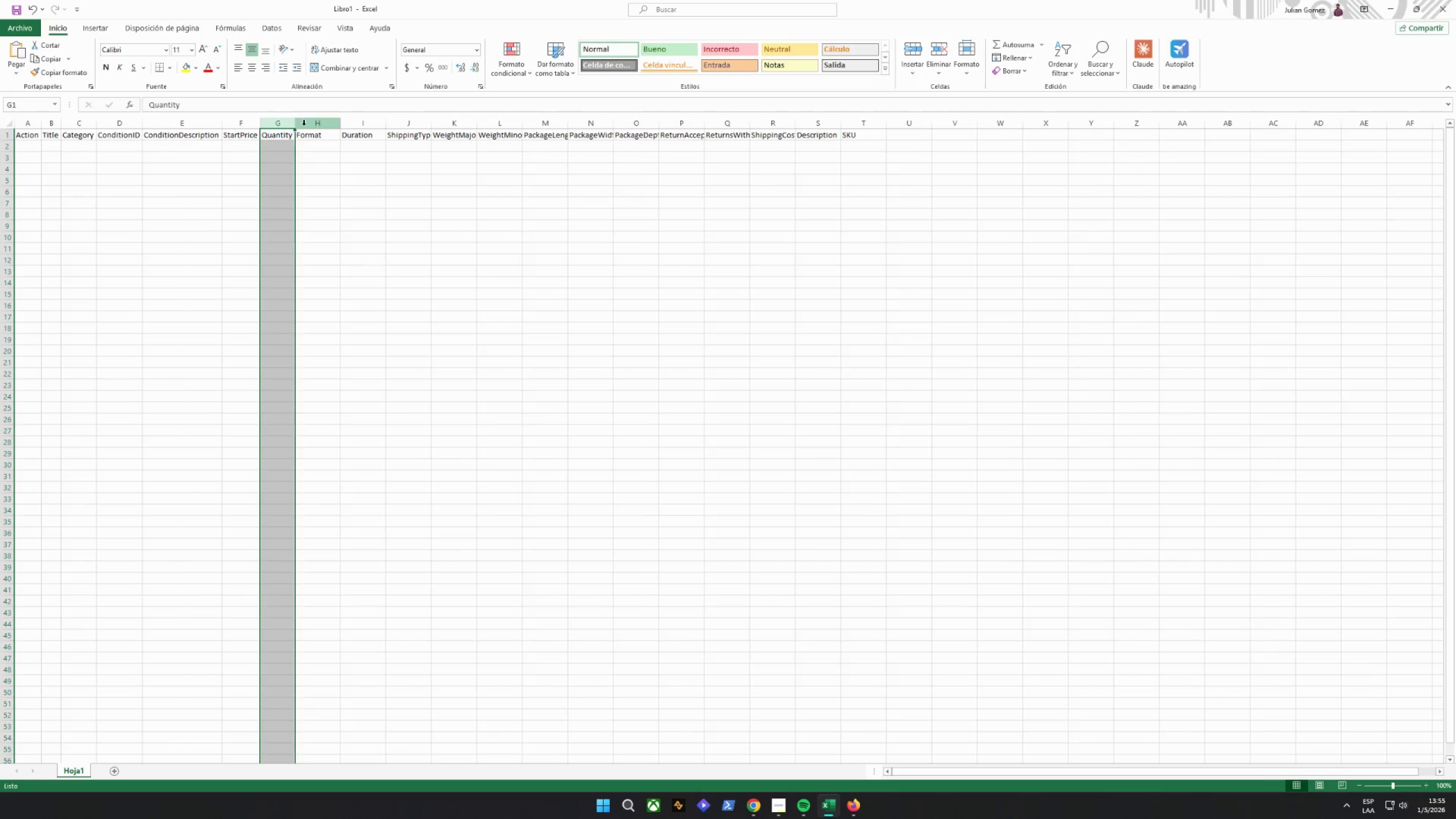 
triple_click([304, 125])
 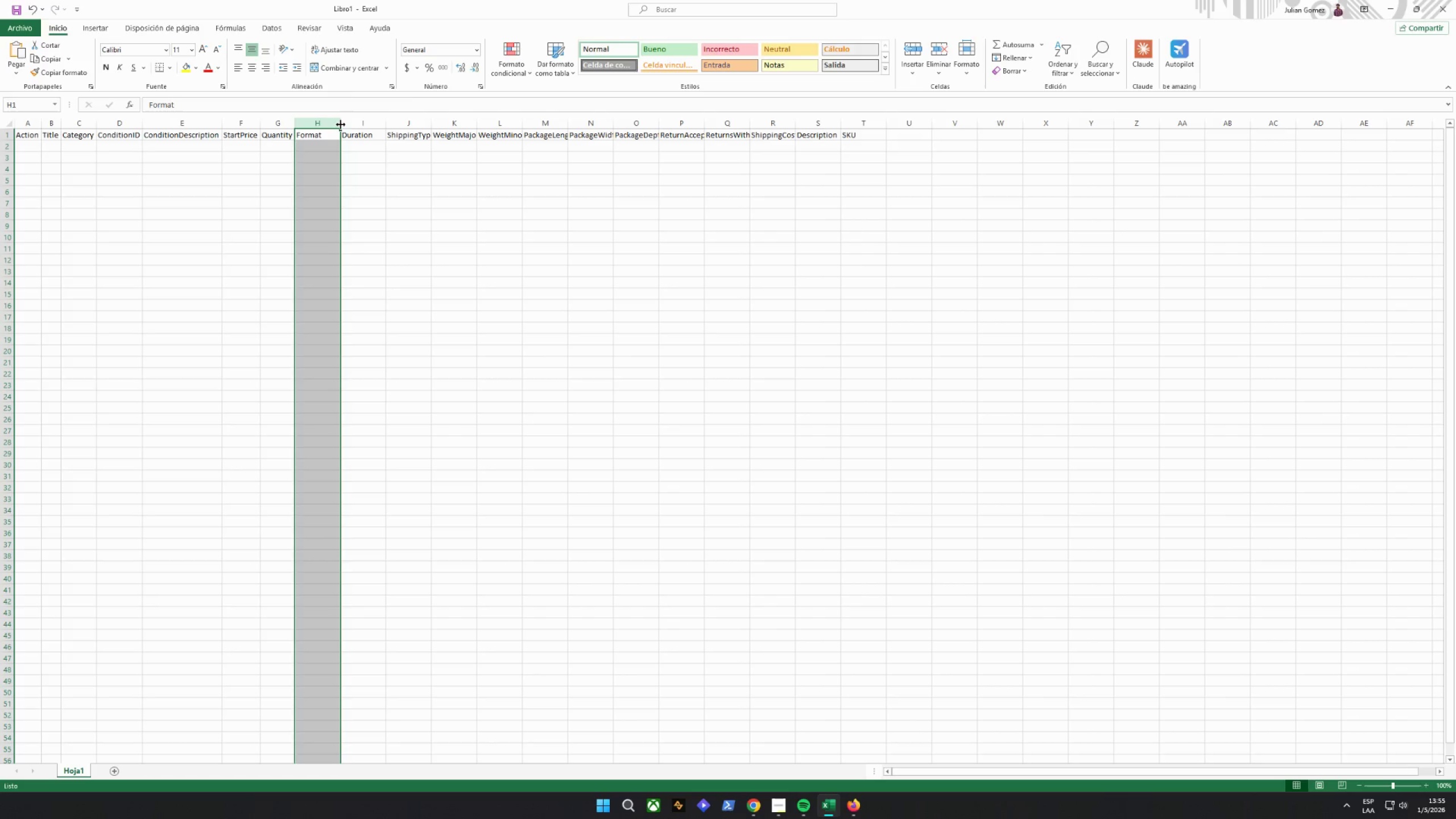 
double_click([342, 125])
 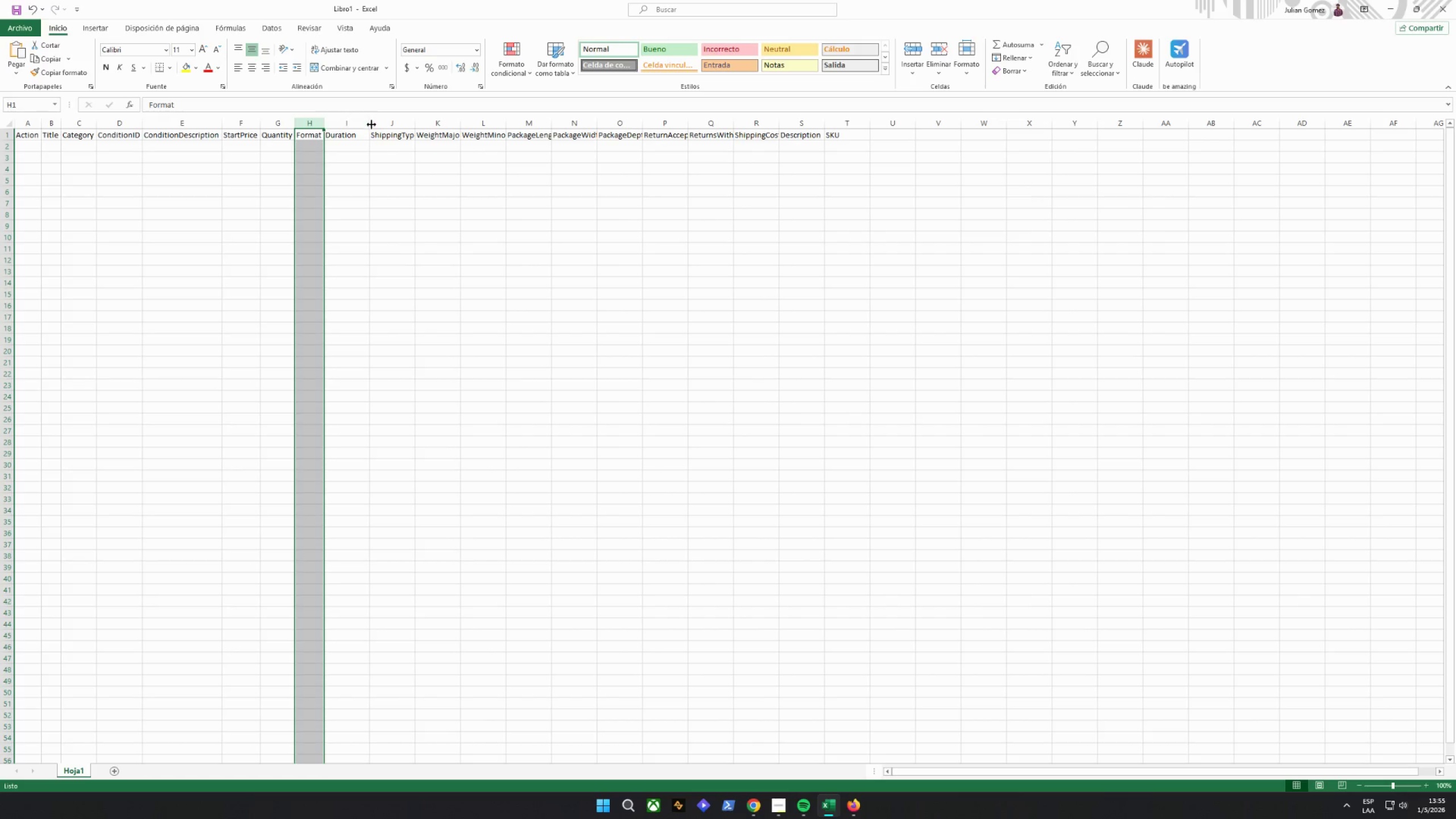 
triple_click([371, 125])
 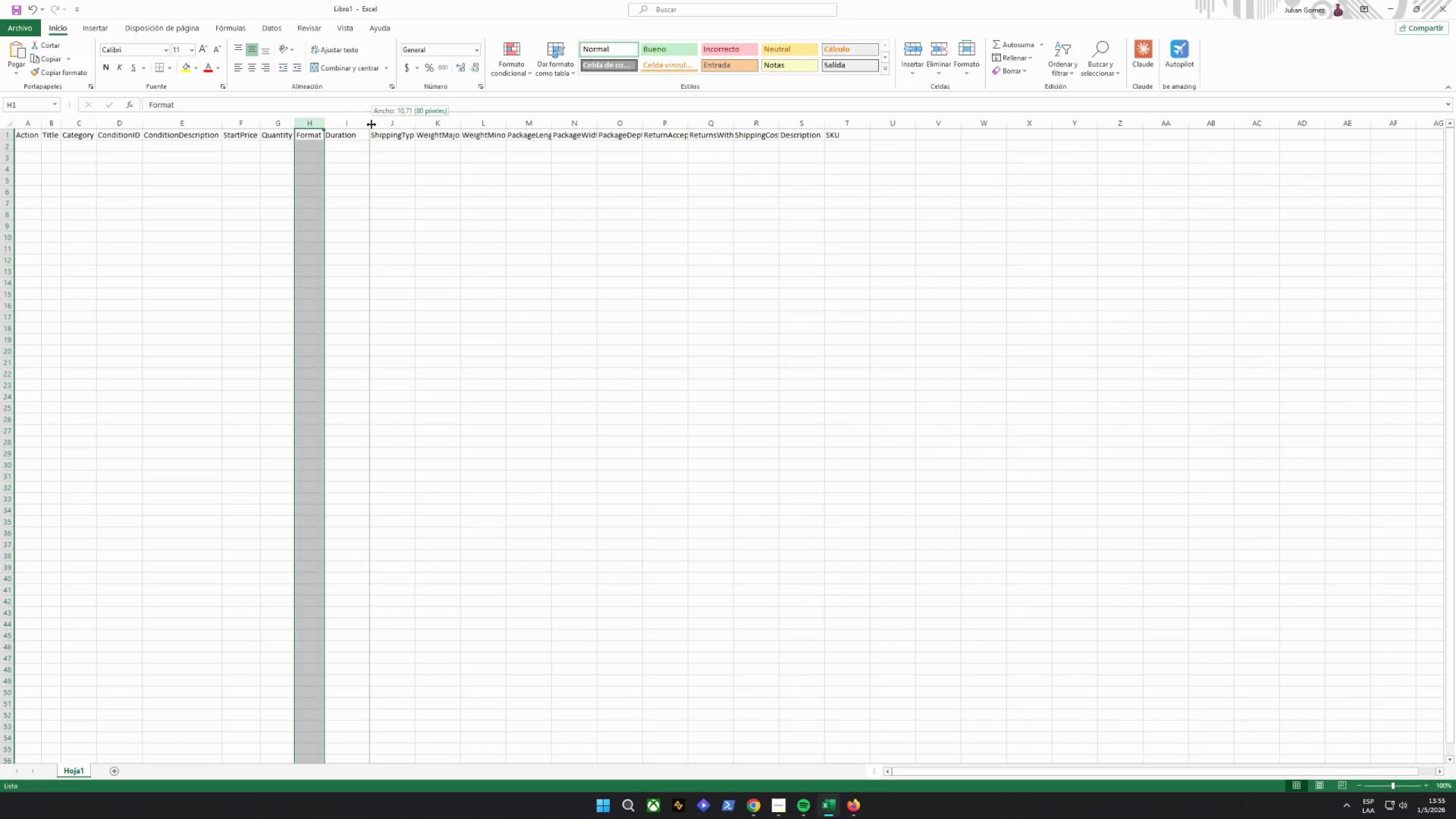 
triple_click([371, 125])
 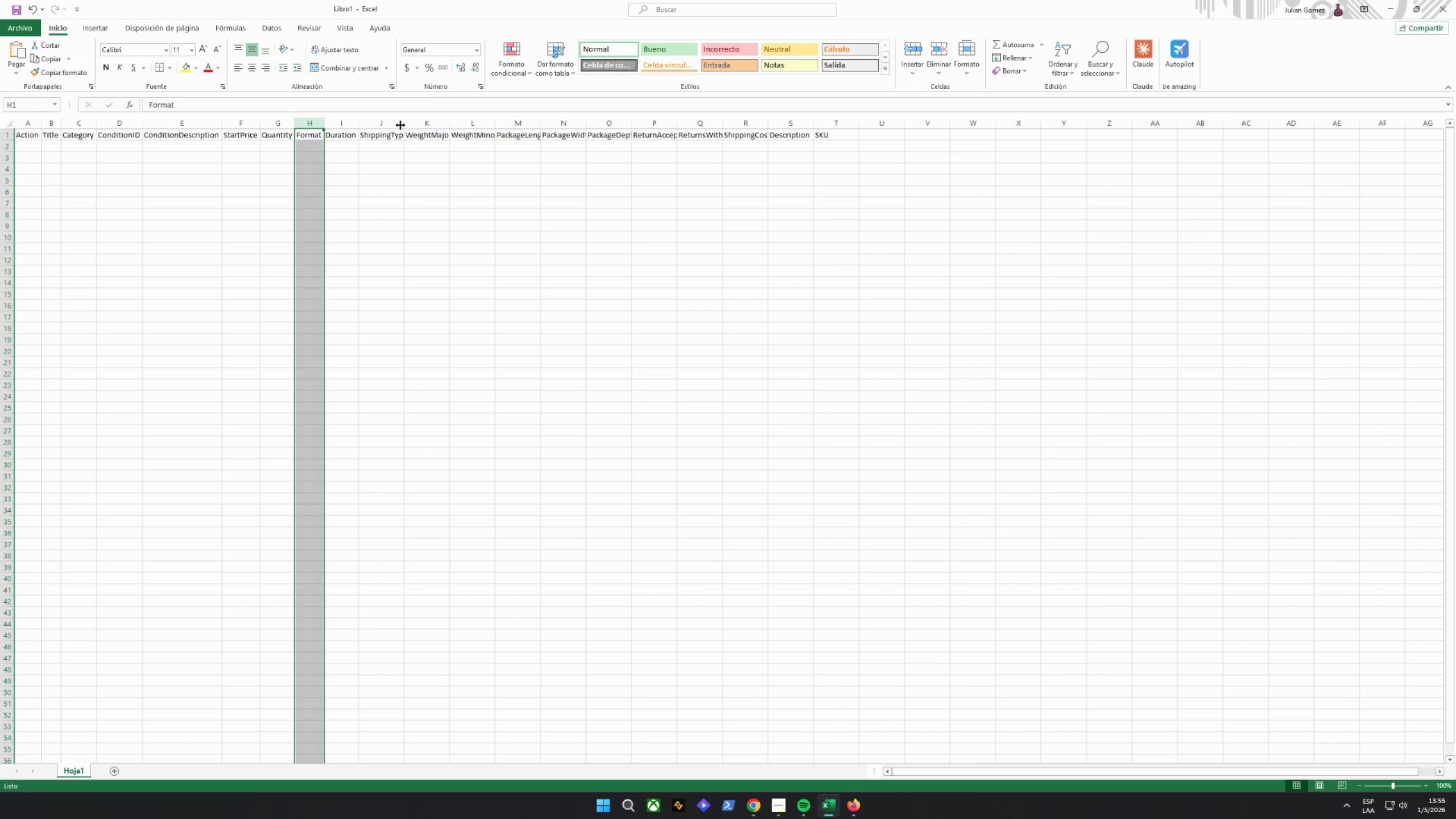 
double_click([402, 125])
 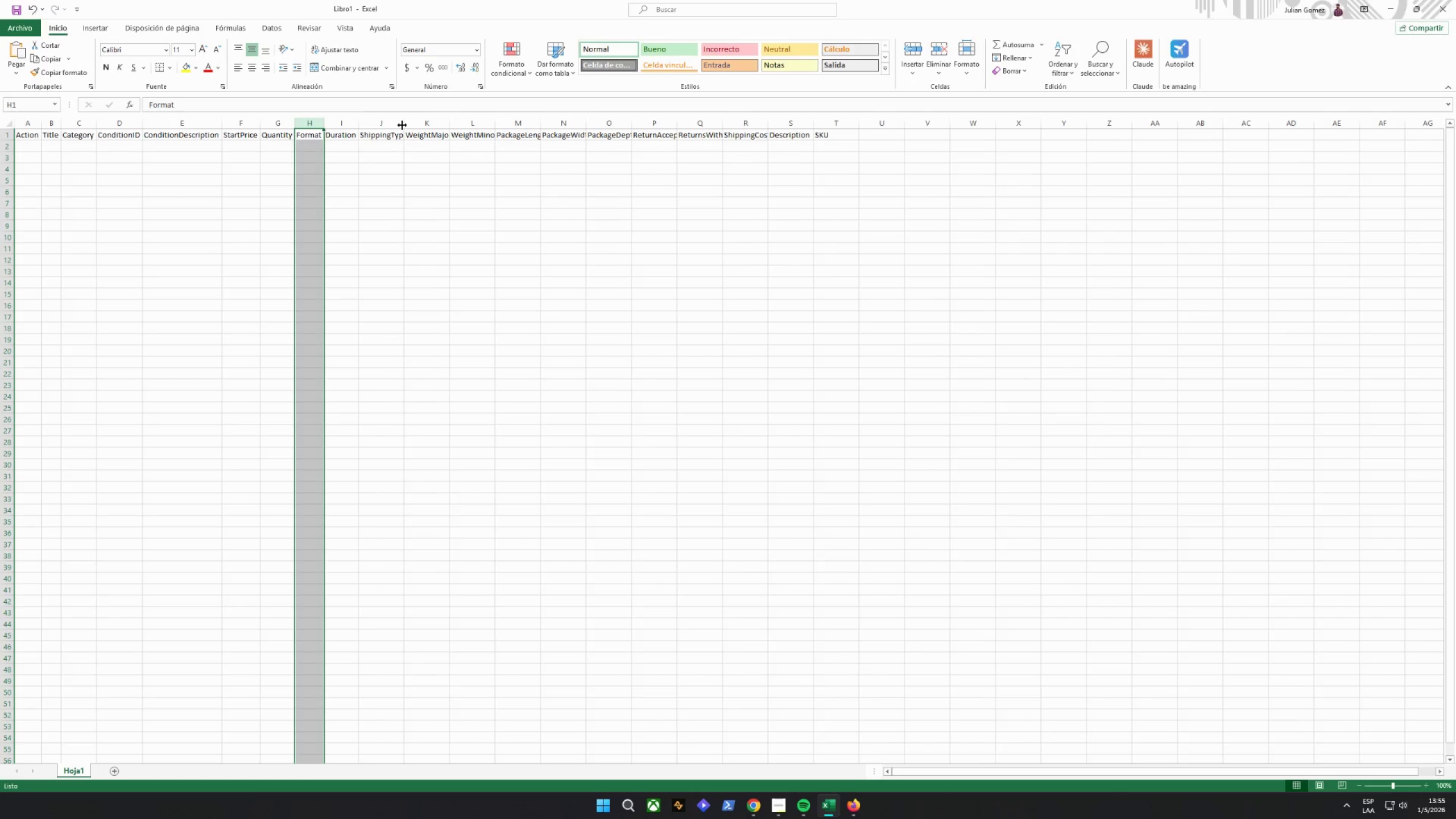 
triple_click([402, 125])
 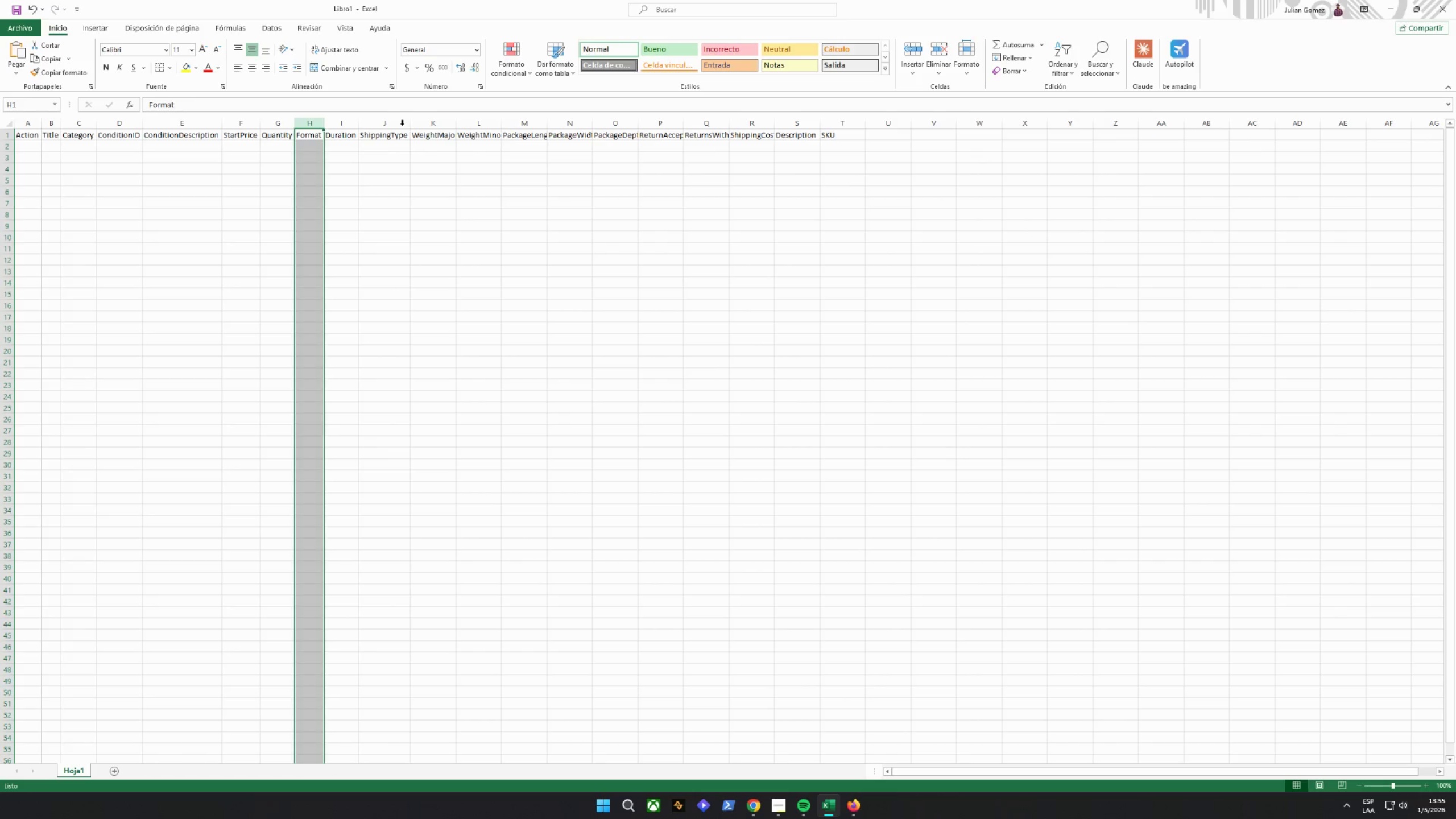 
triple_click([402, 125])
 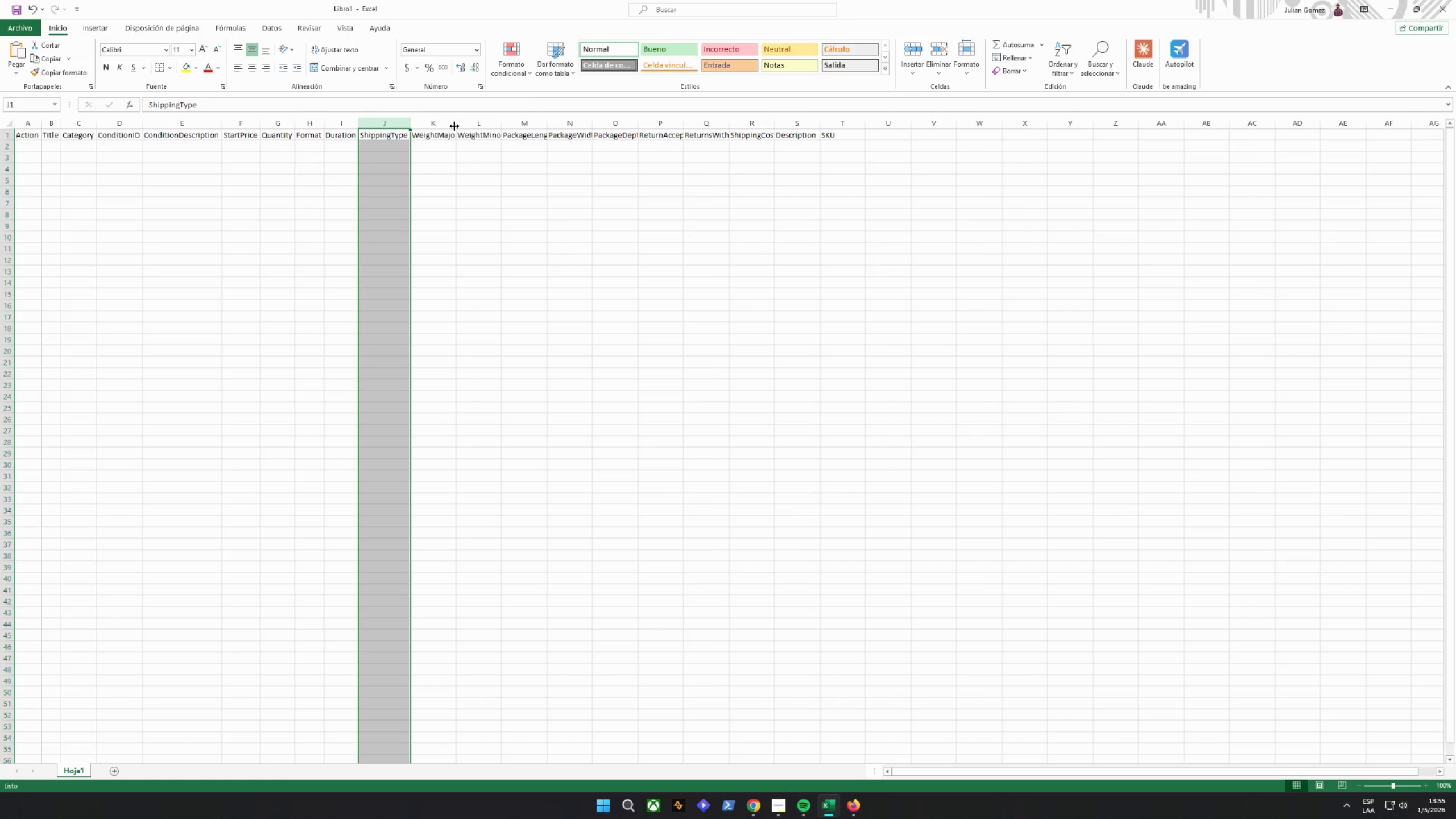 
triple_click([459, 126])
 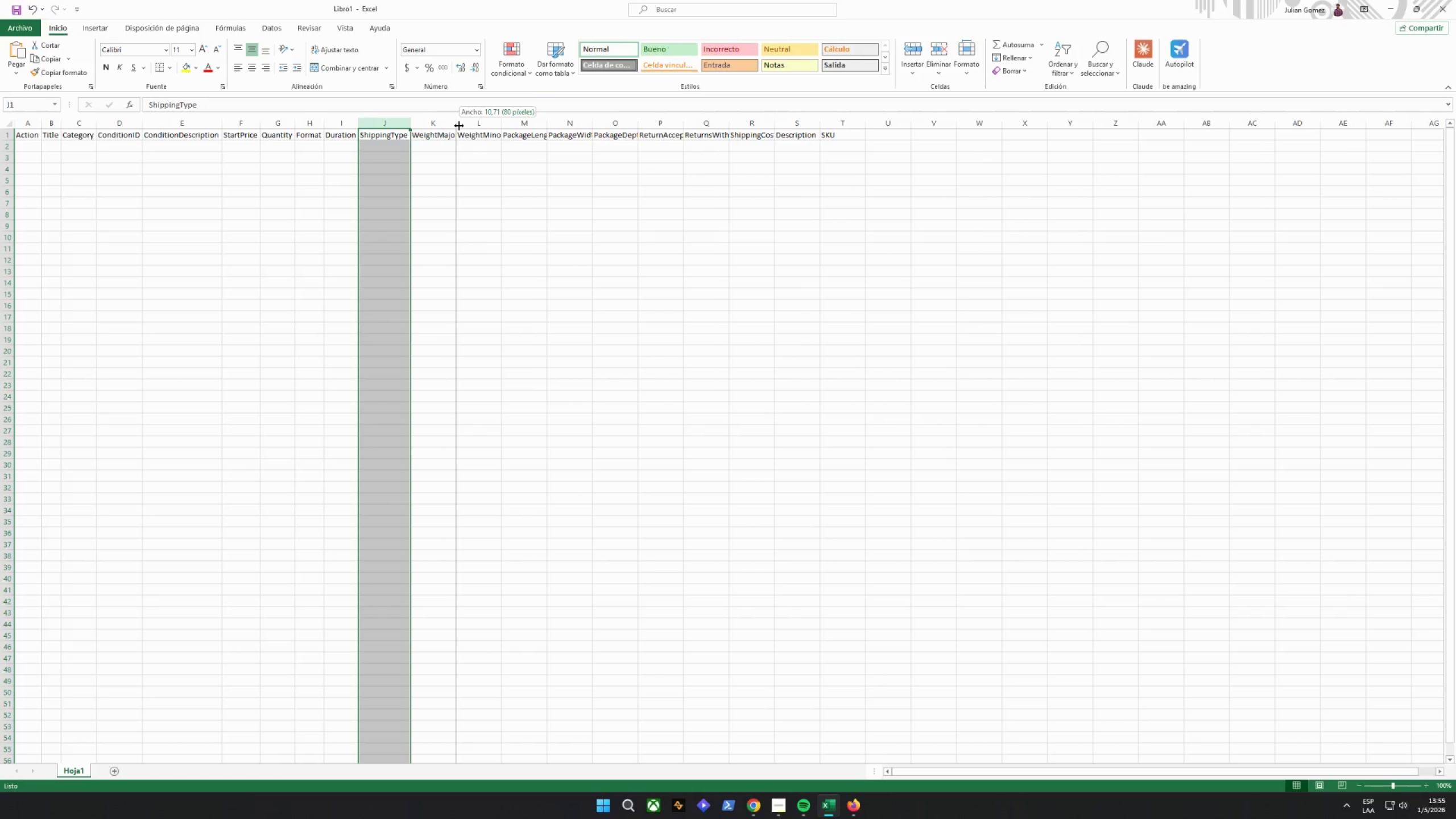 
triple_click([459, 126])
 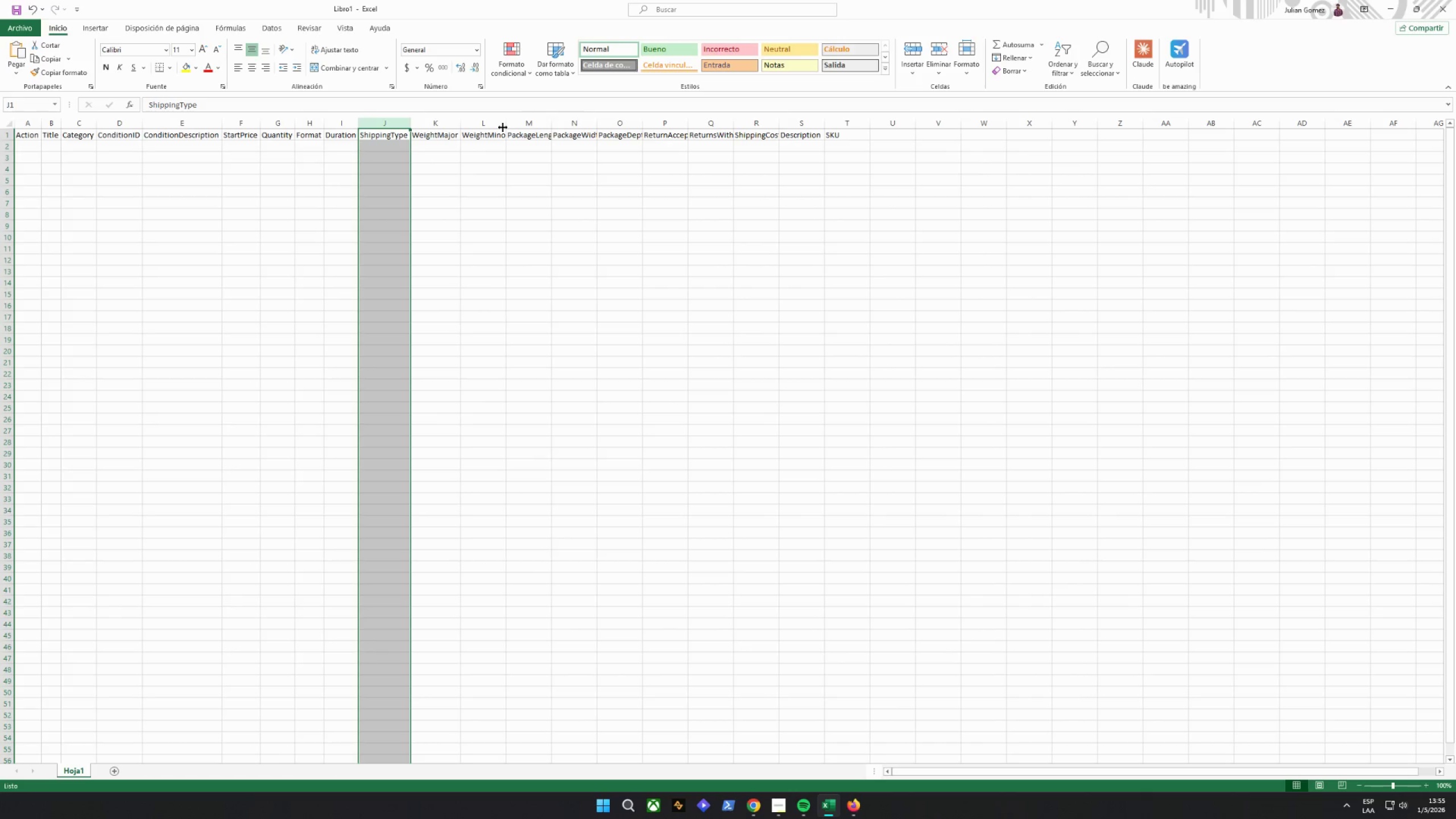 
double_click([504, 127])
 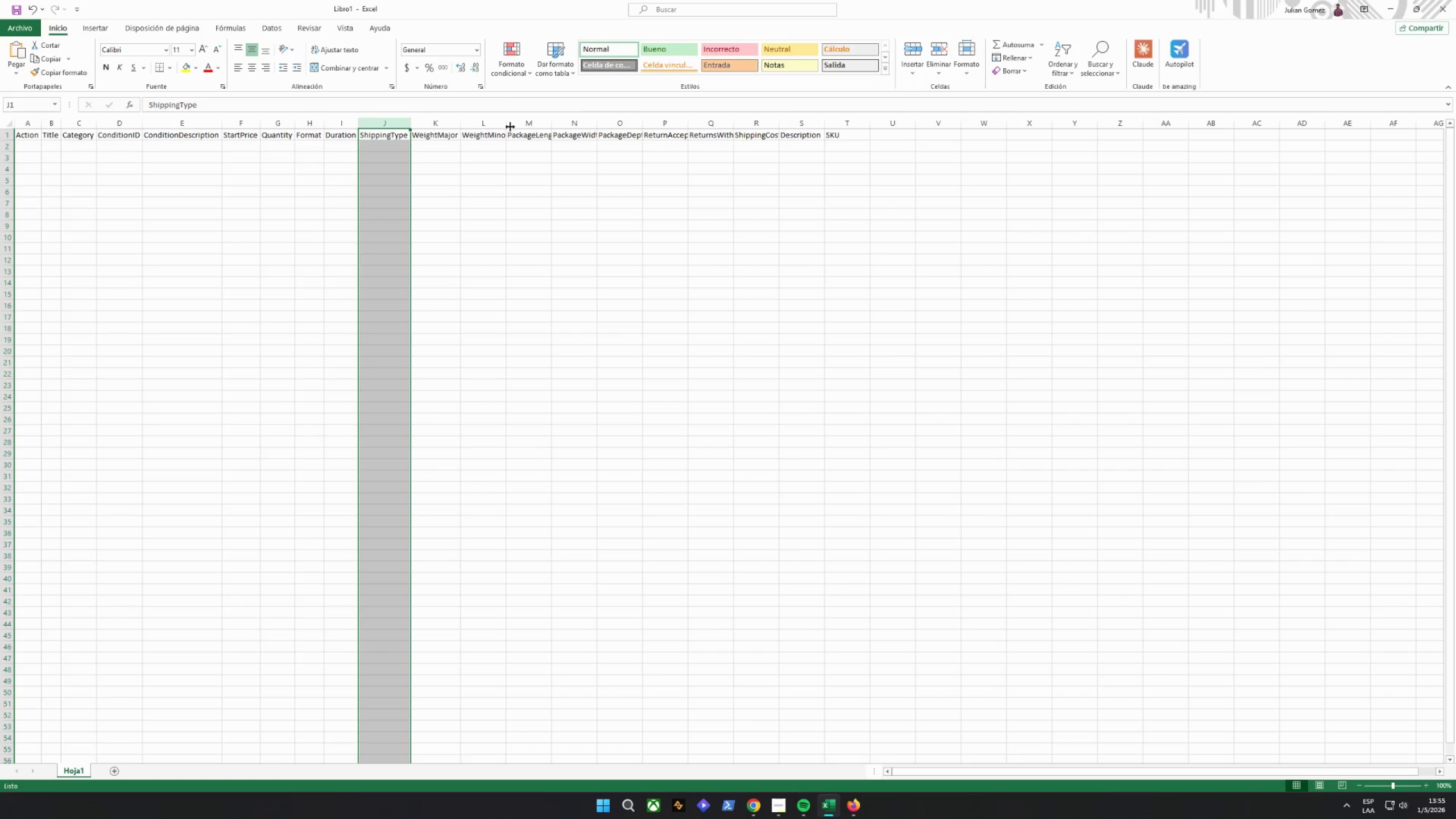 
double_click([504, 125])
 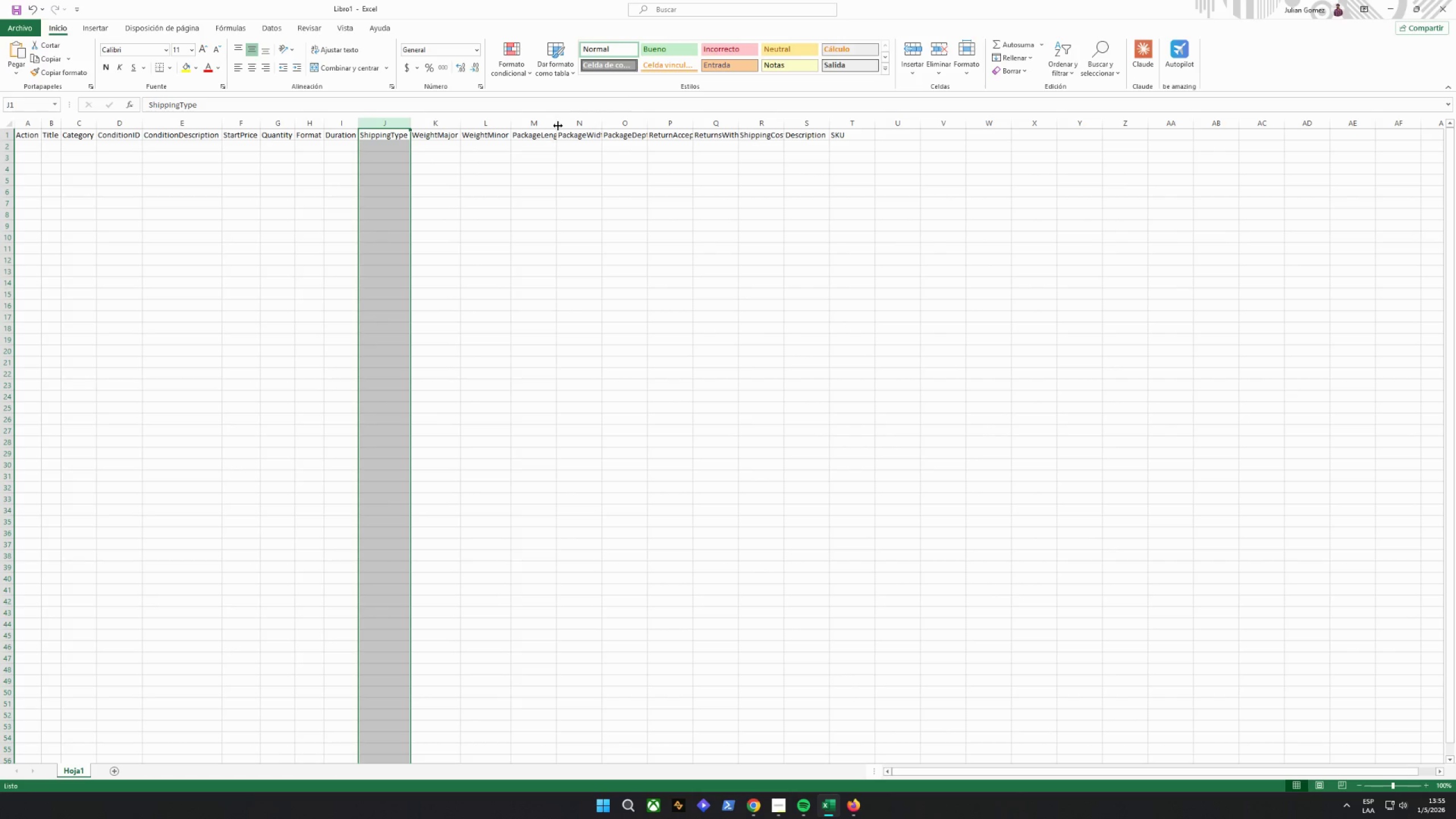 
double_click([558, 126])
 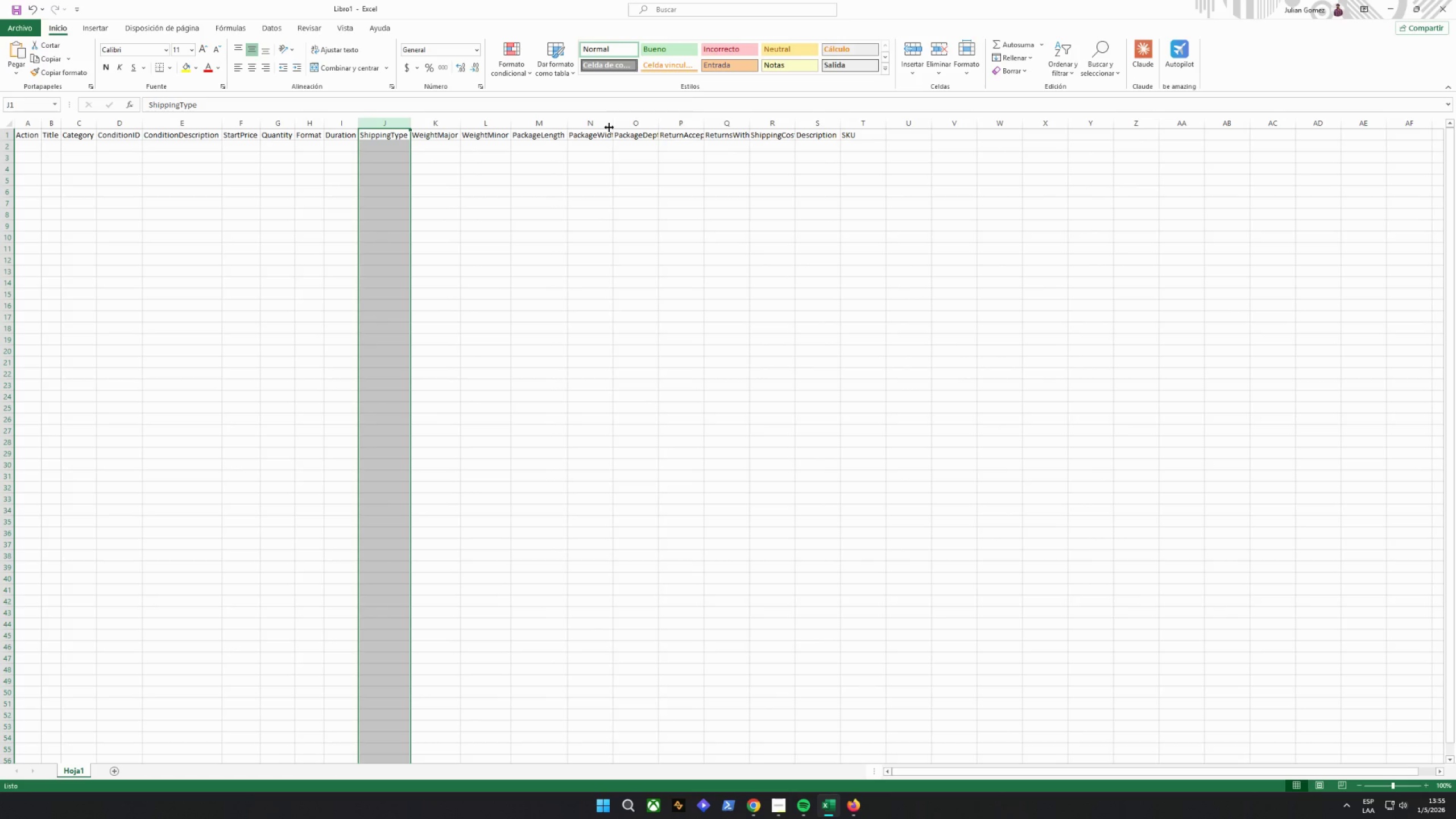 
double_click([609, 127])
 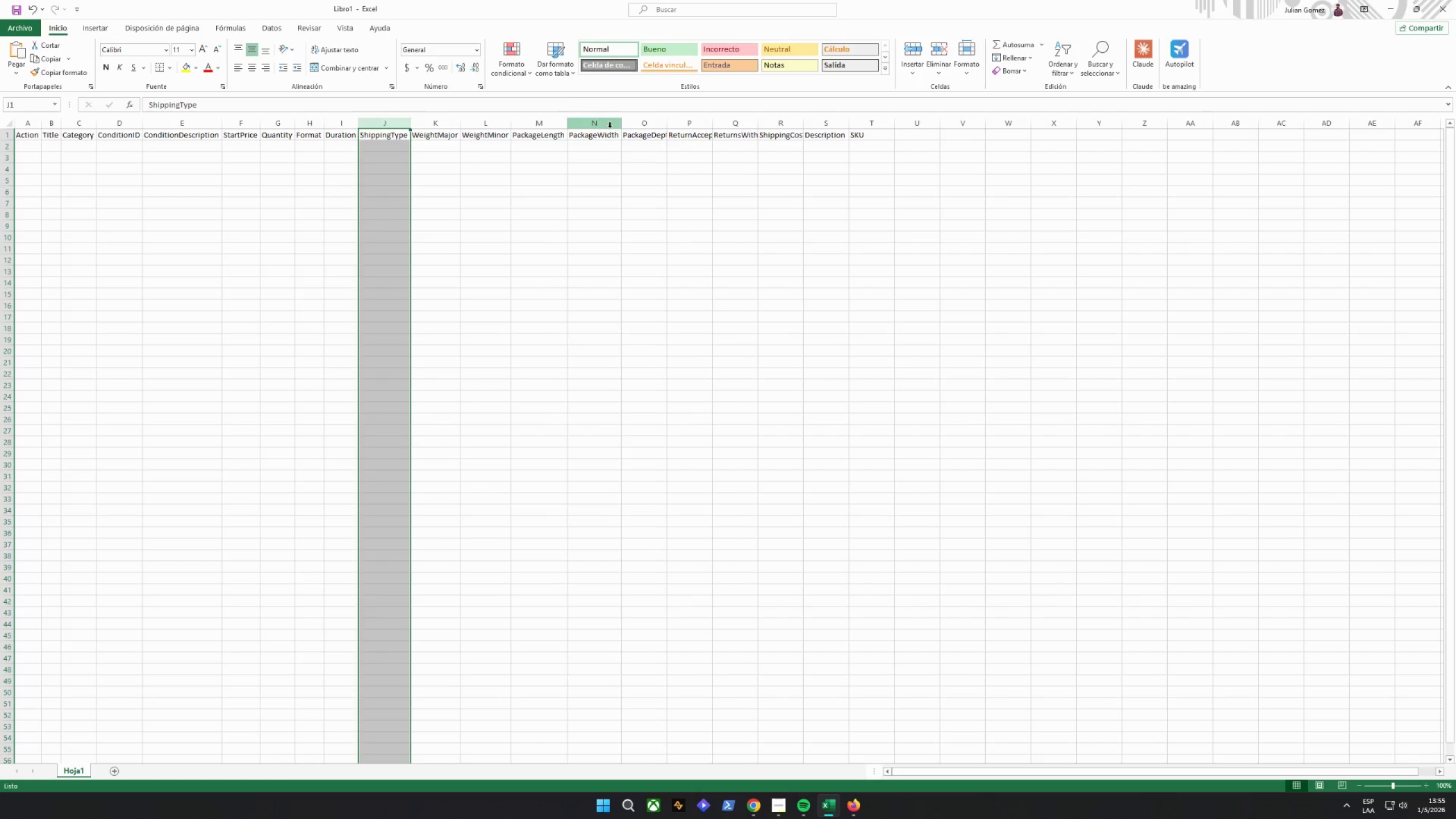 
triple_click([610, 127])
 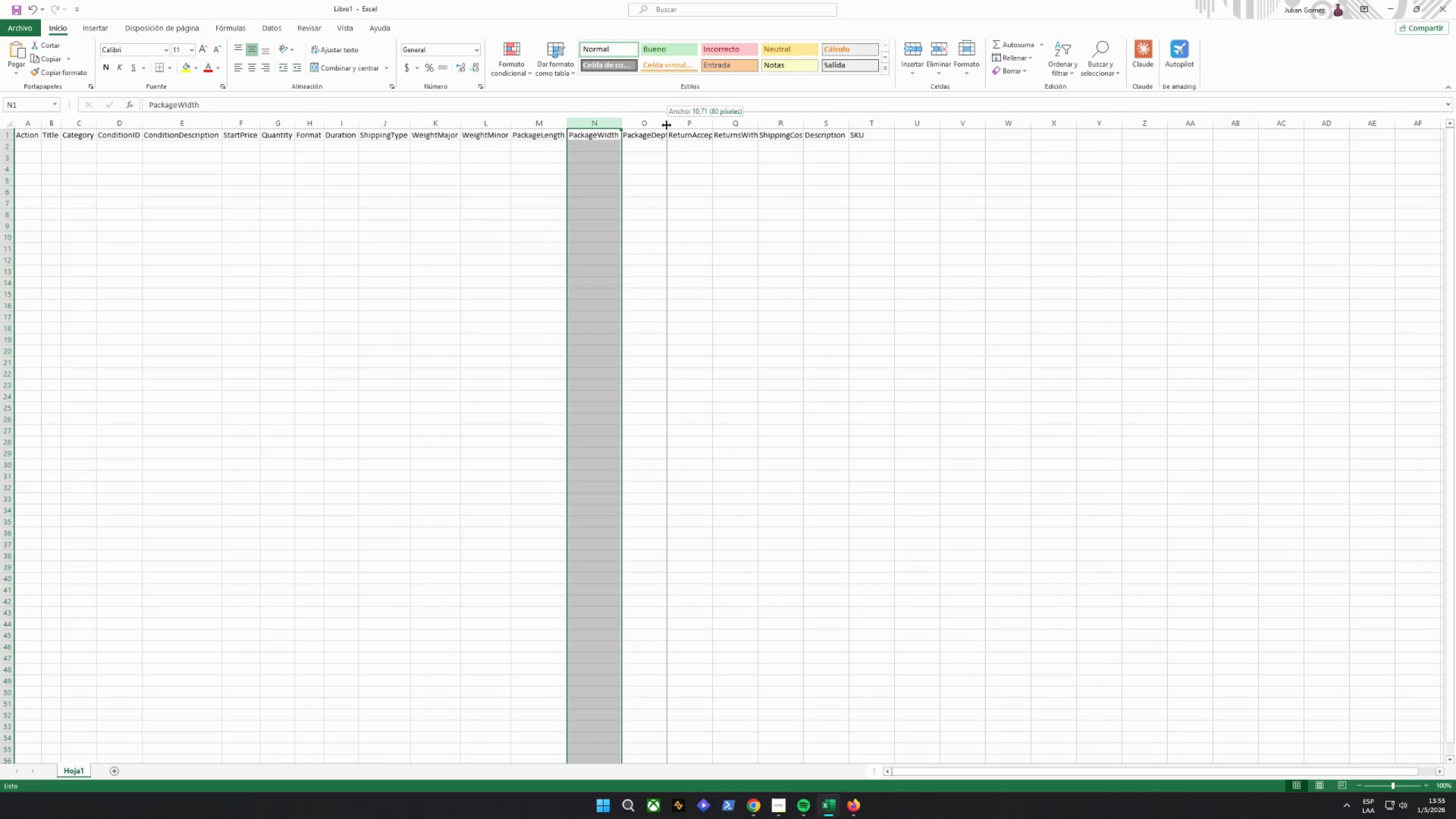 
double_click([667, 125])
 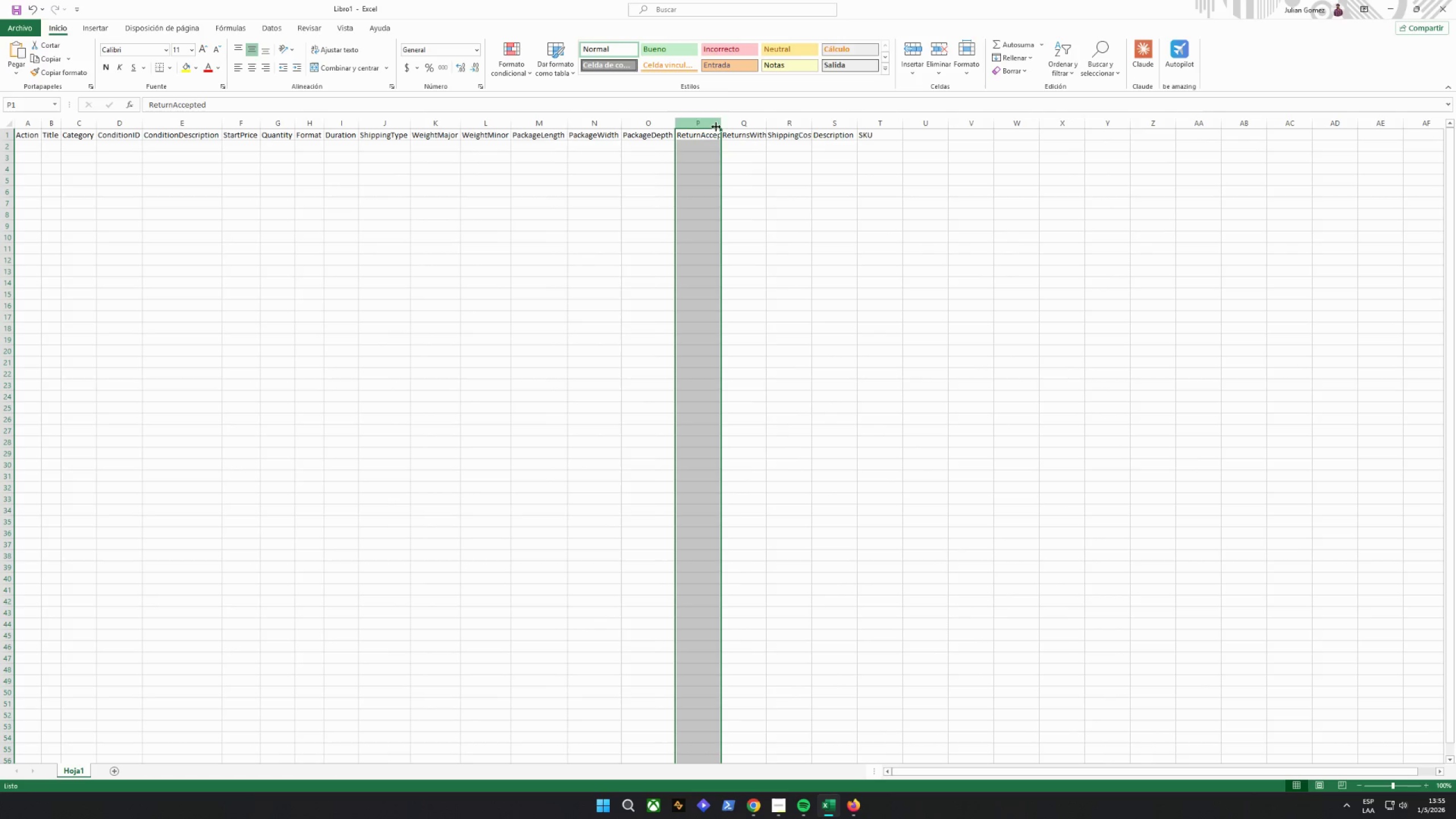 
double_click([722, 127])
 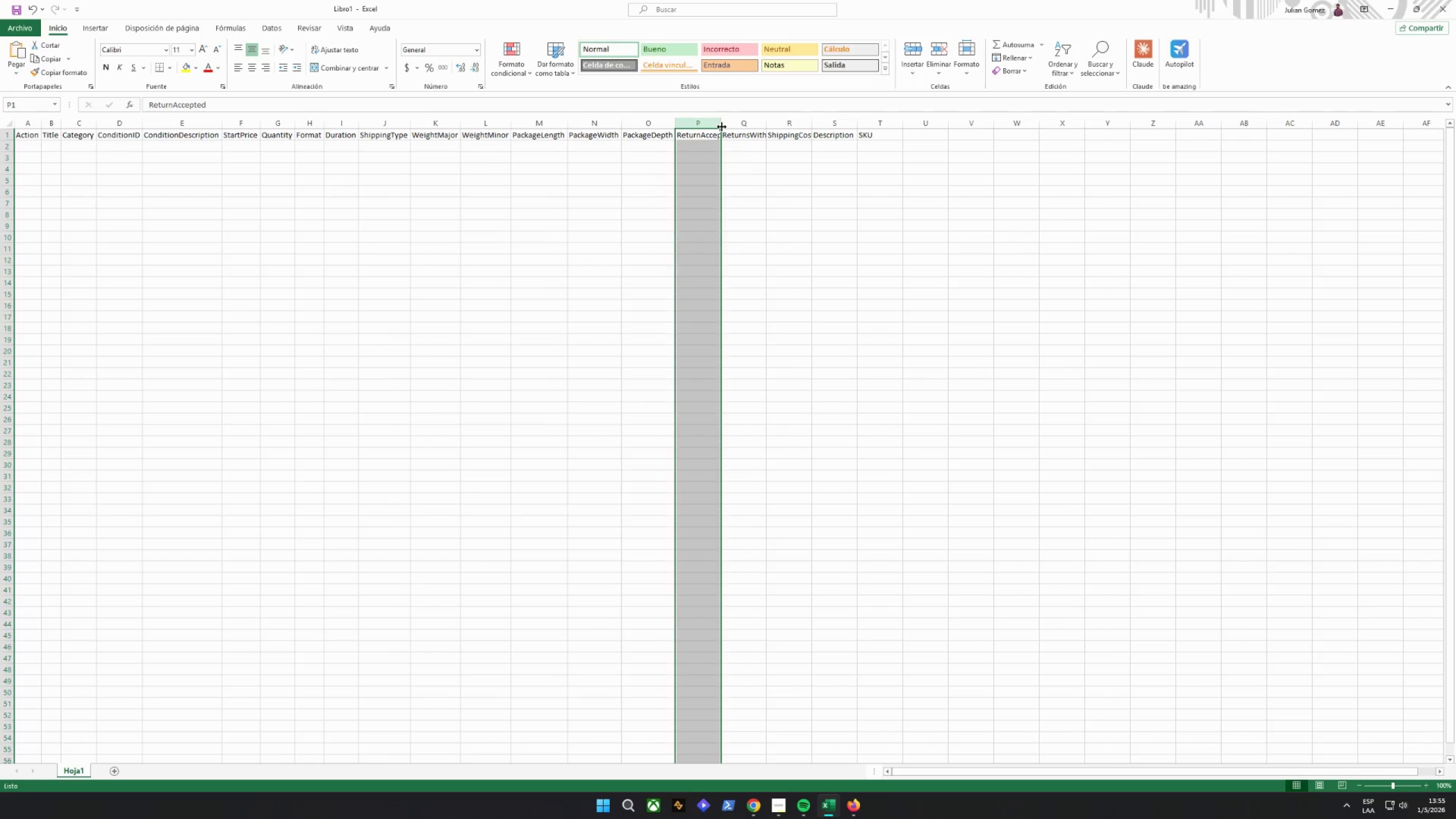 
triple_click([722, 127])
 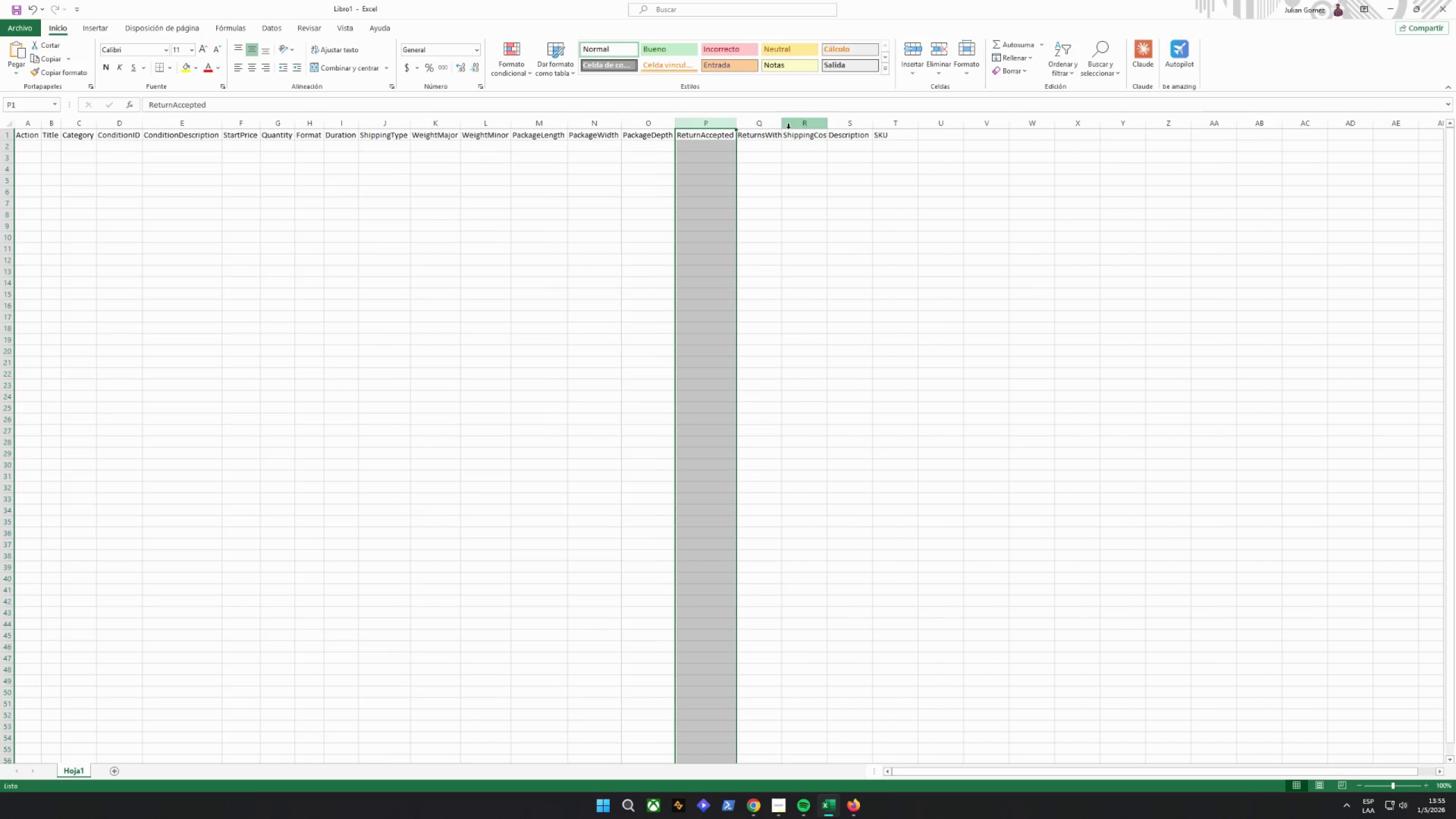 
left_click([781, 126])
 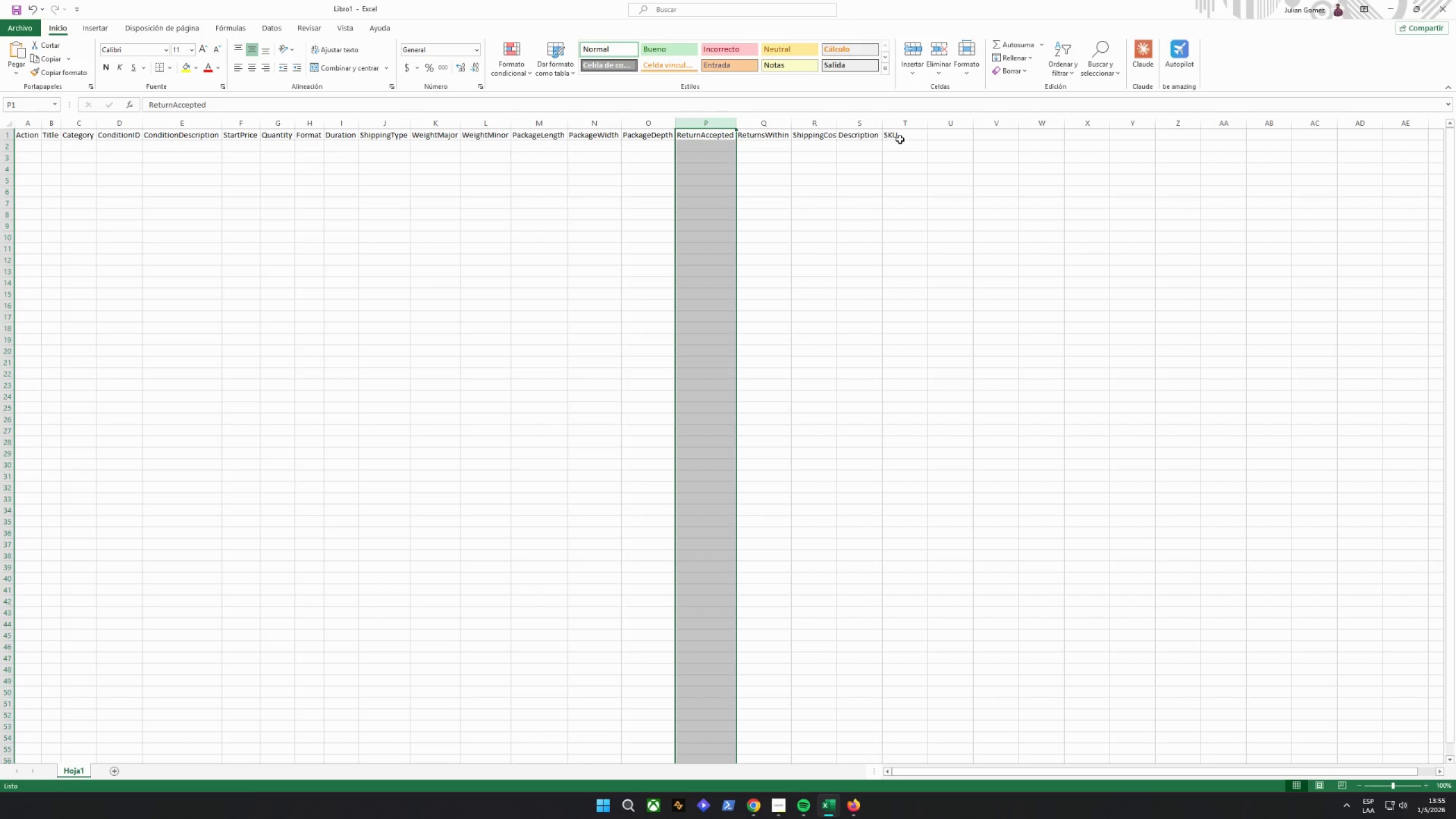 
left_click([838, 126])
 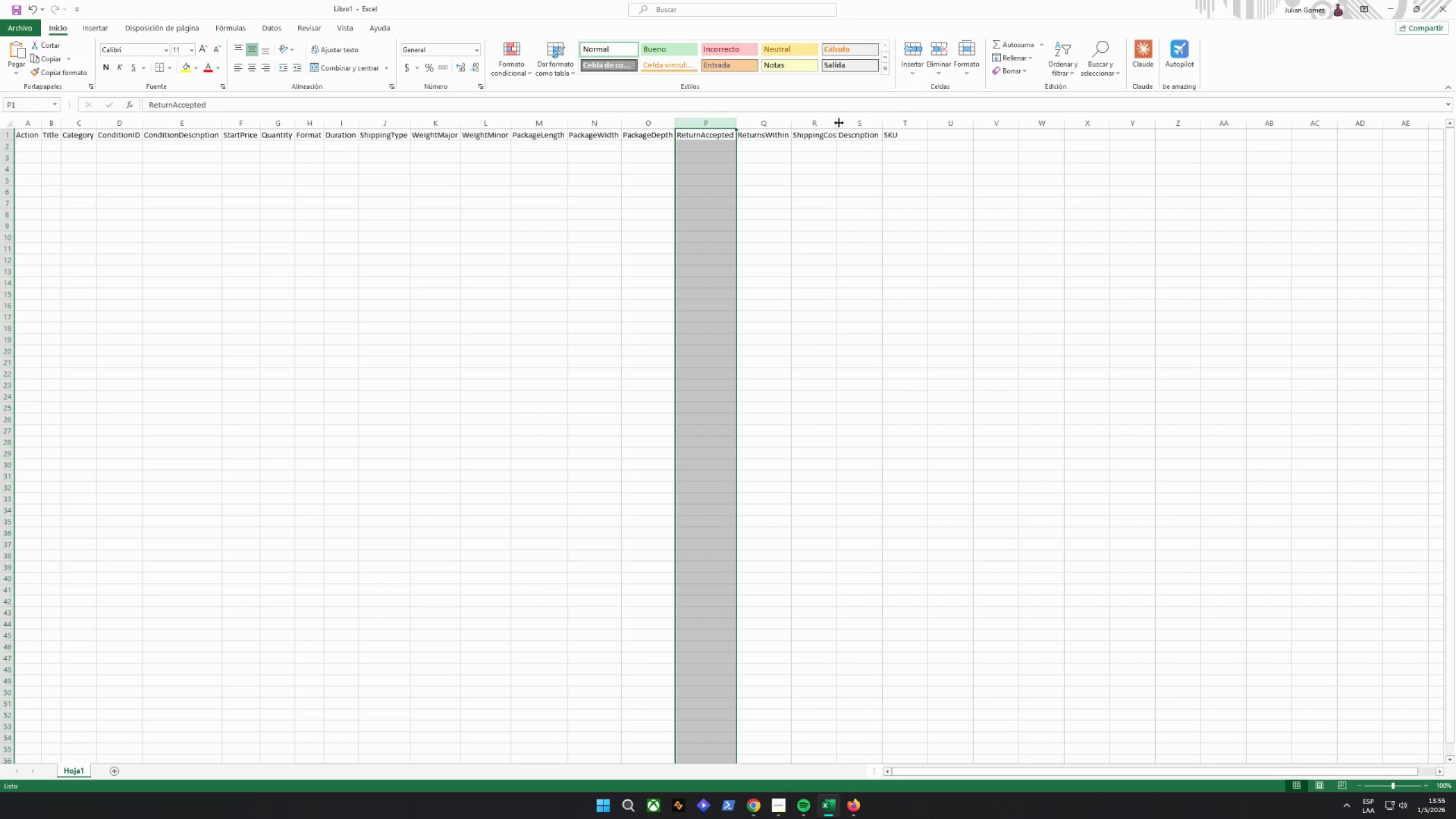 
double_click([839, 123])
 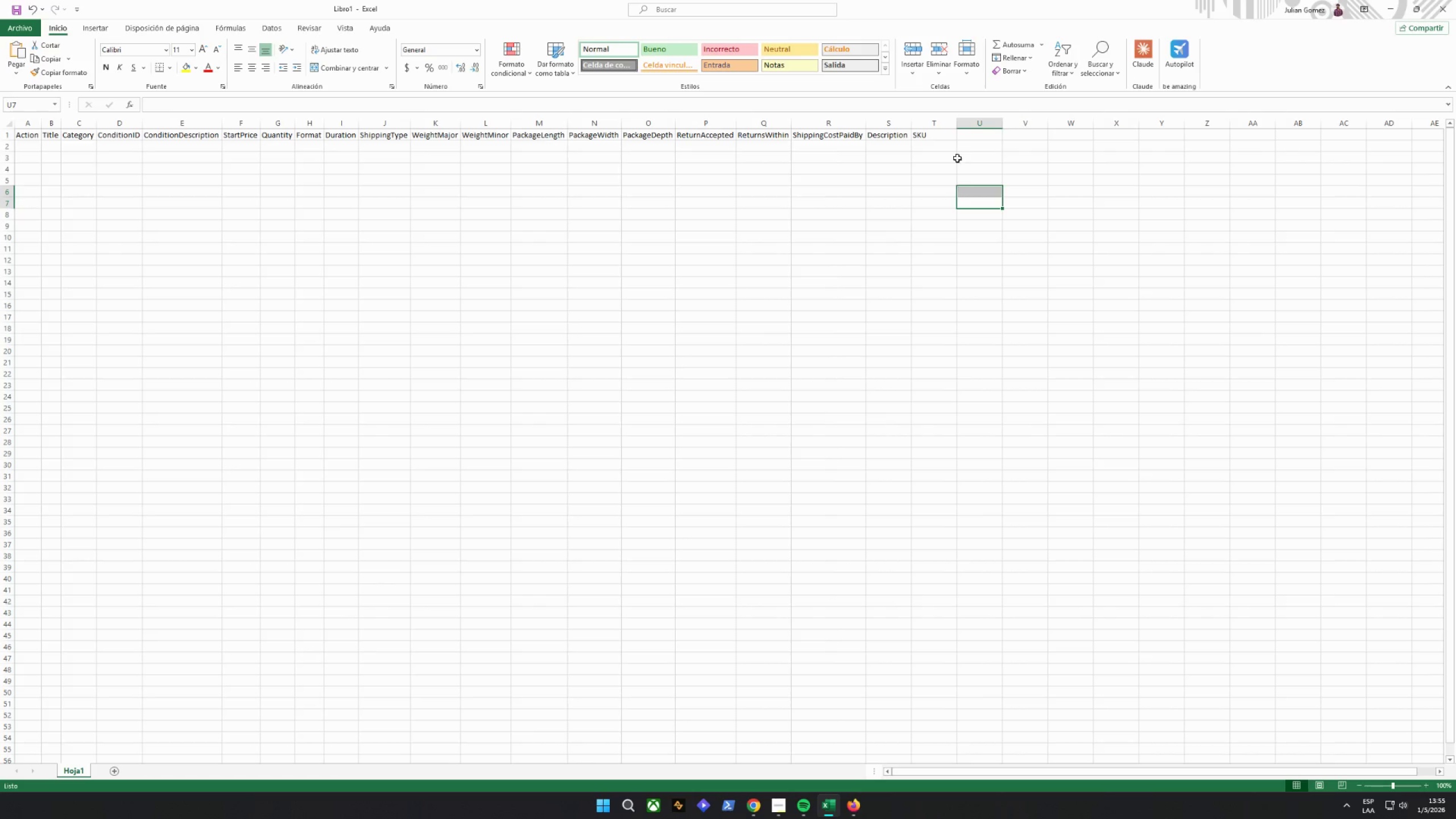 
left_click_drag(start_coordinate=[926, 135], to_coordinate=[5, 127])
 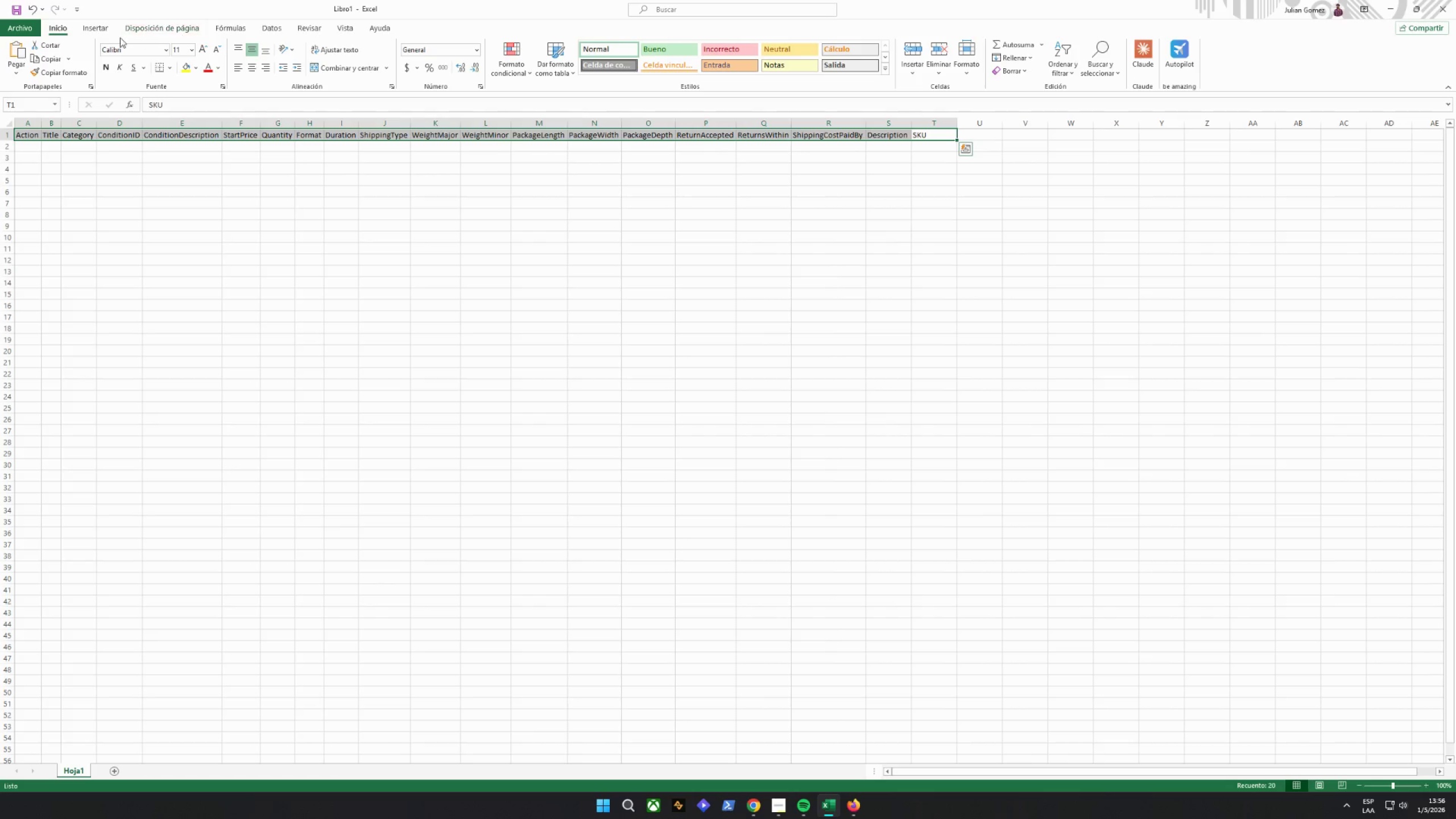 
left_click([88, 26])
 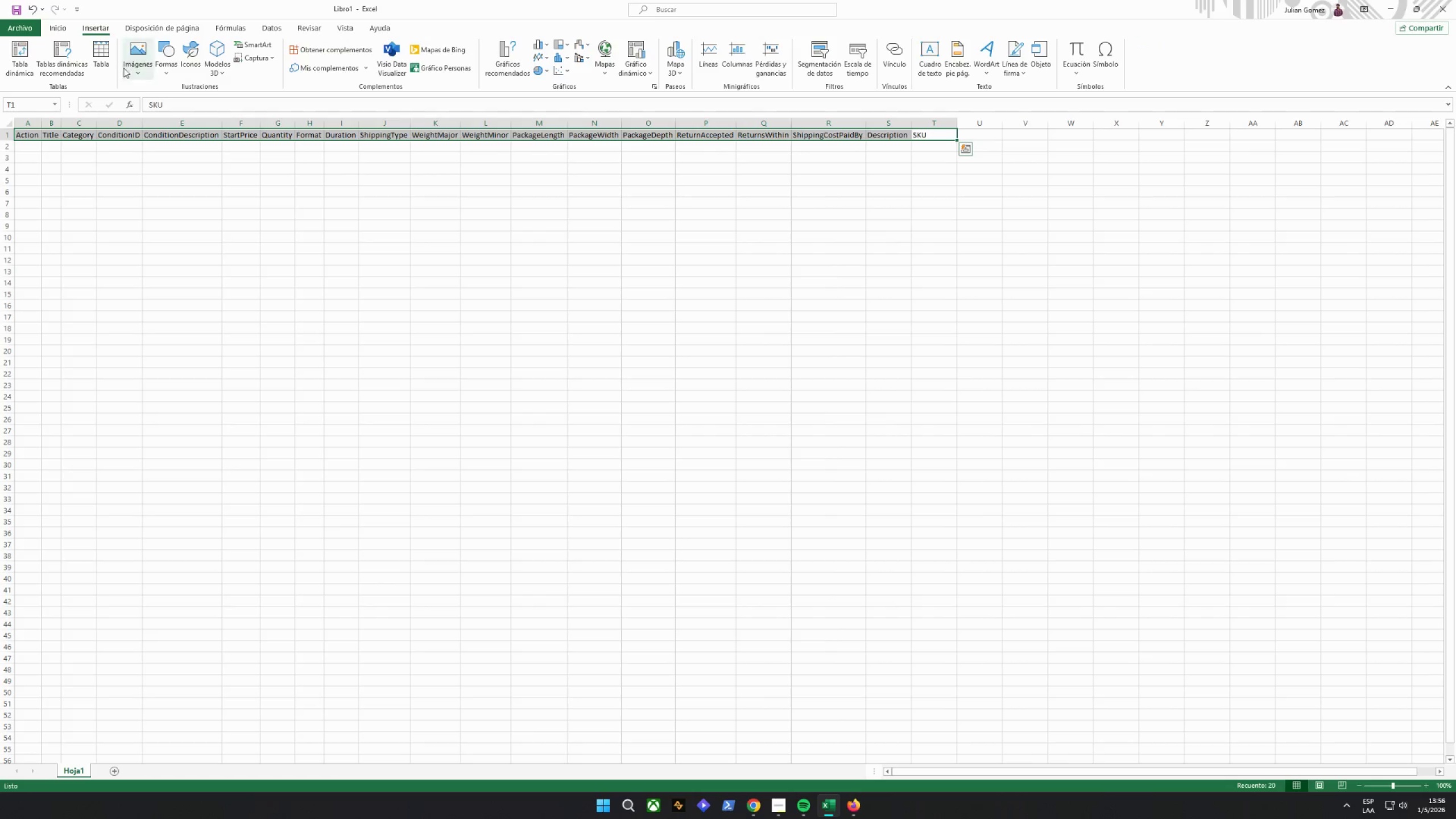 
mouse_move([128, 63])
 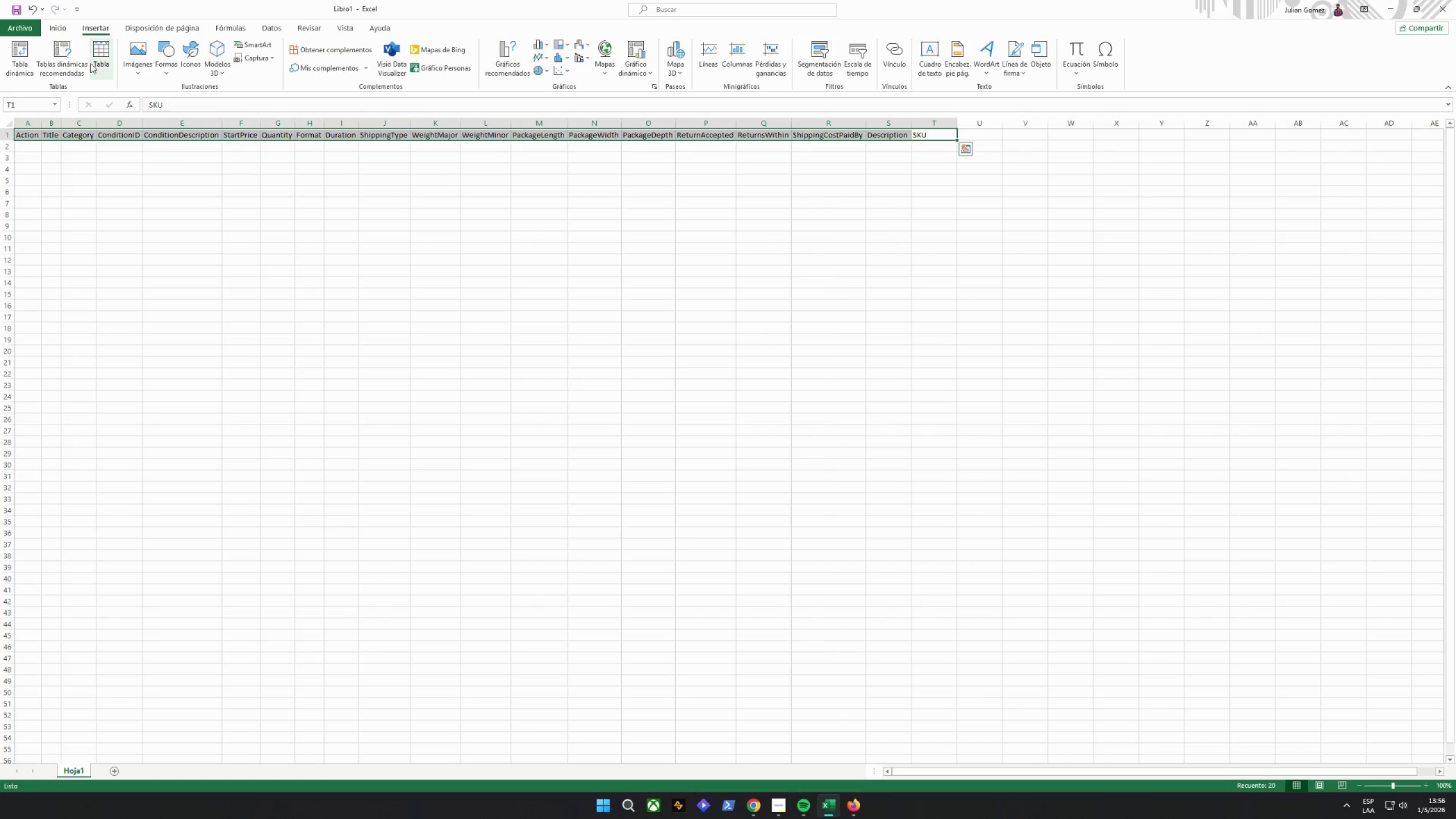 
left_click([106, 68])
 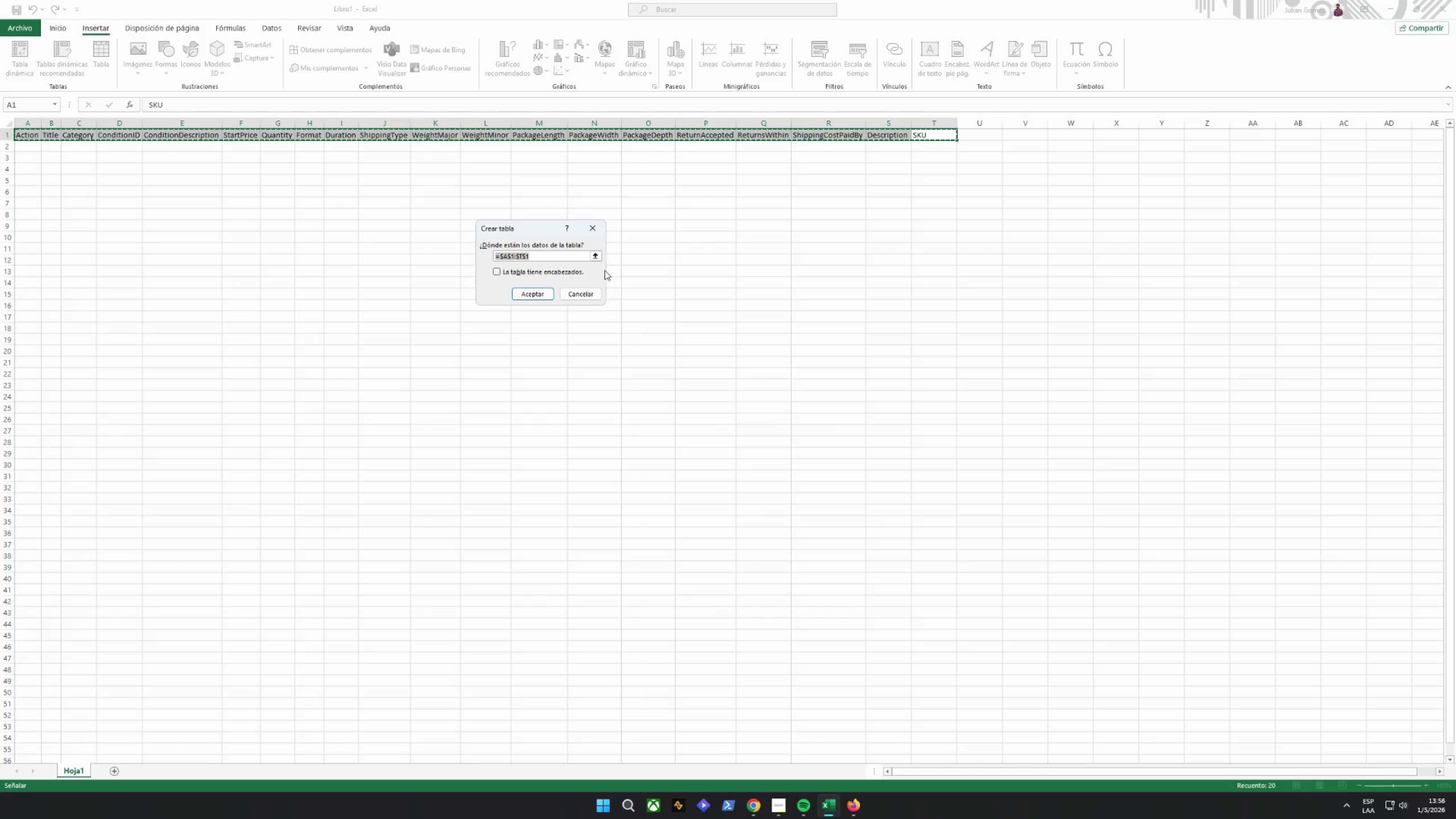 
left_click([544, 289])
 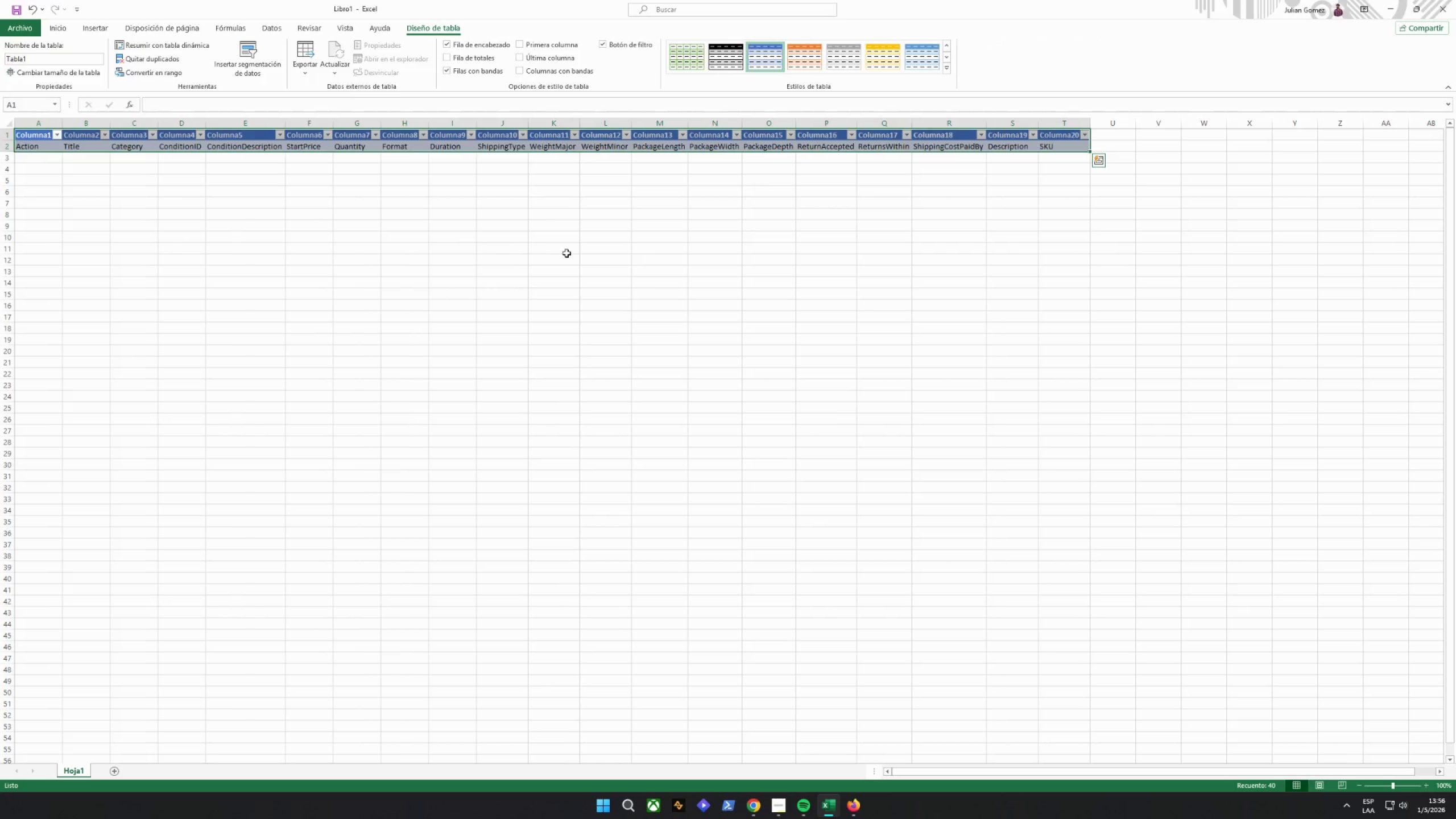 
left_click([675, 362])
 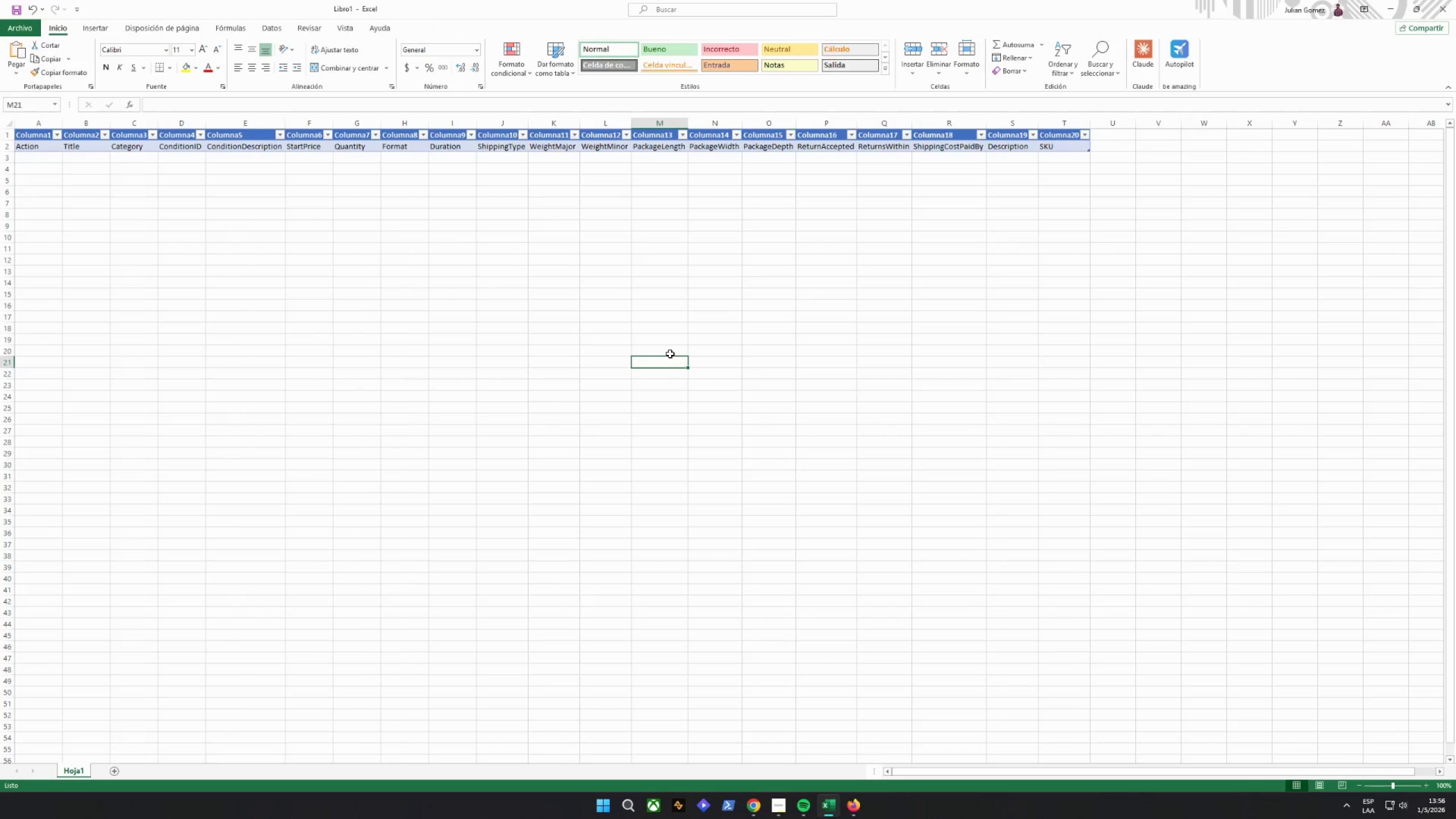 
key(Control+Z)
 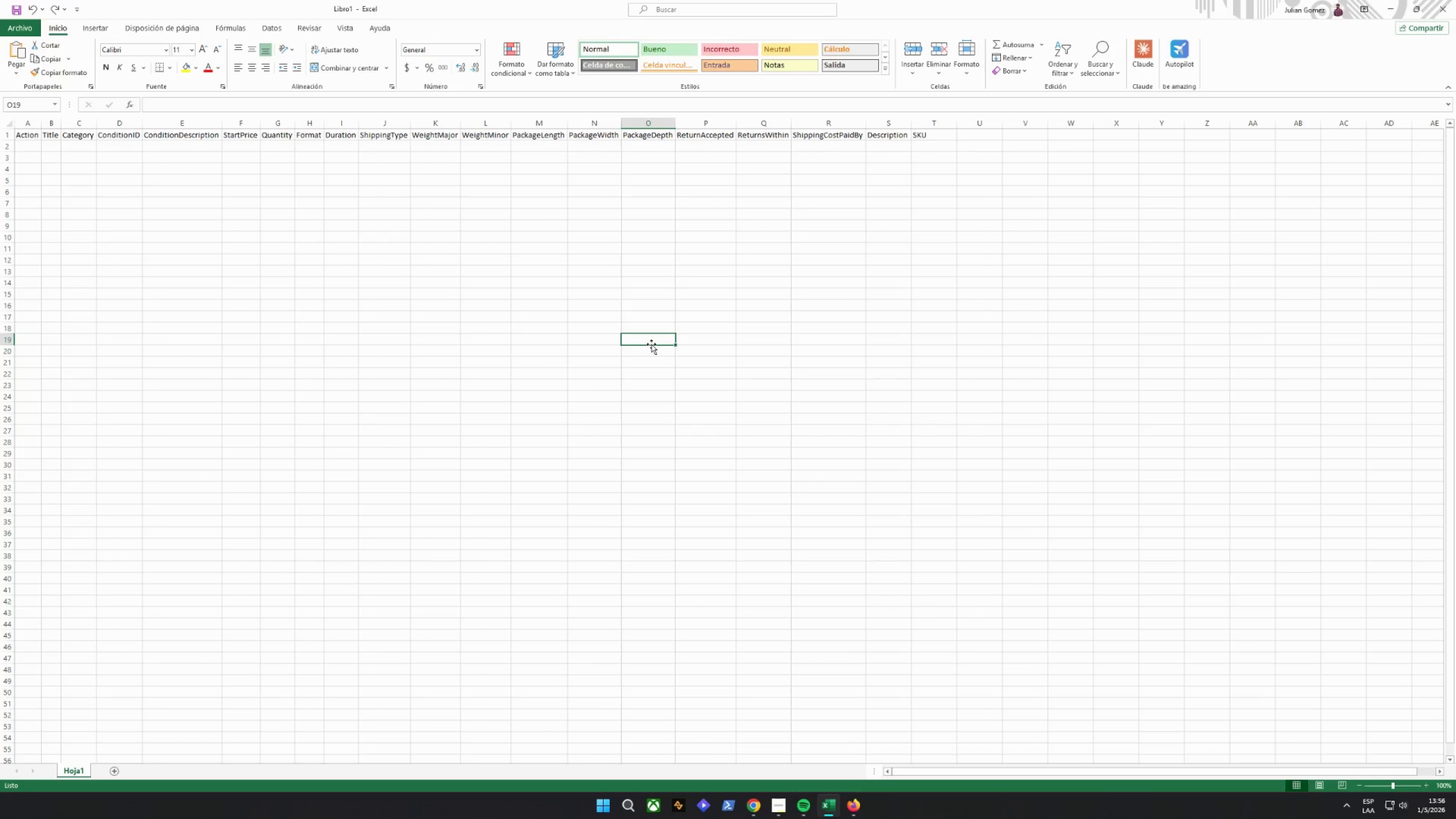 
wait(46.75)
 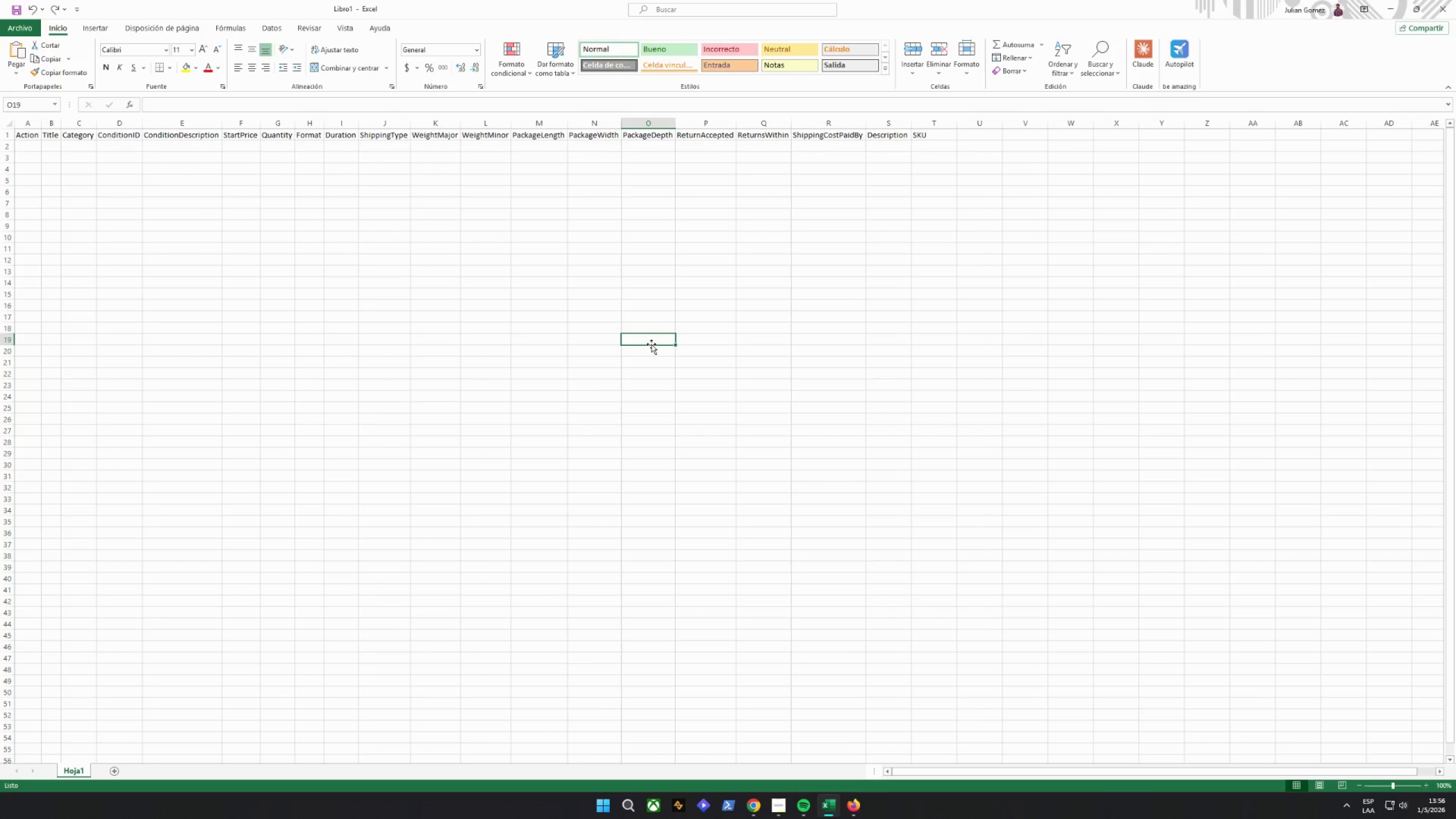 
left_click([11, 148])
 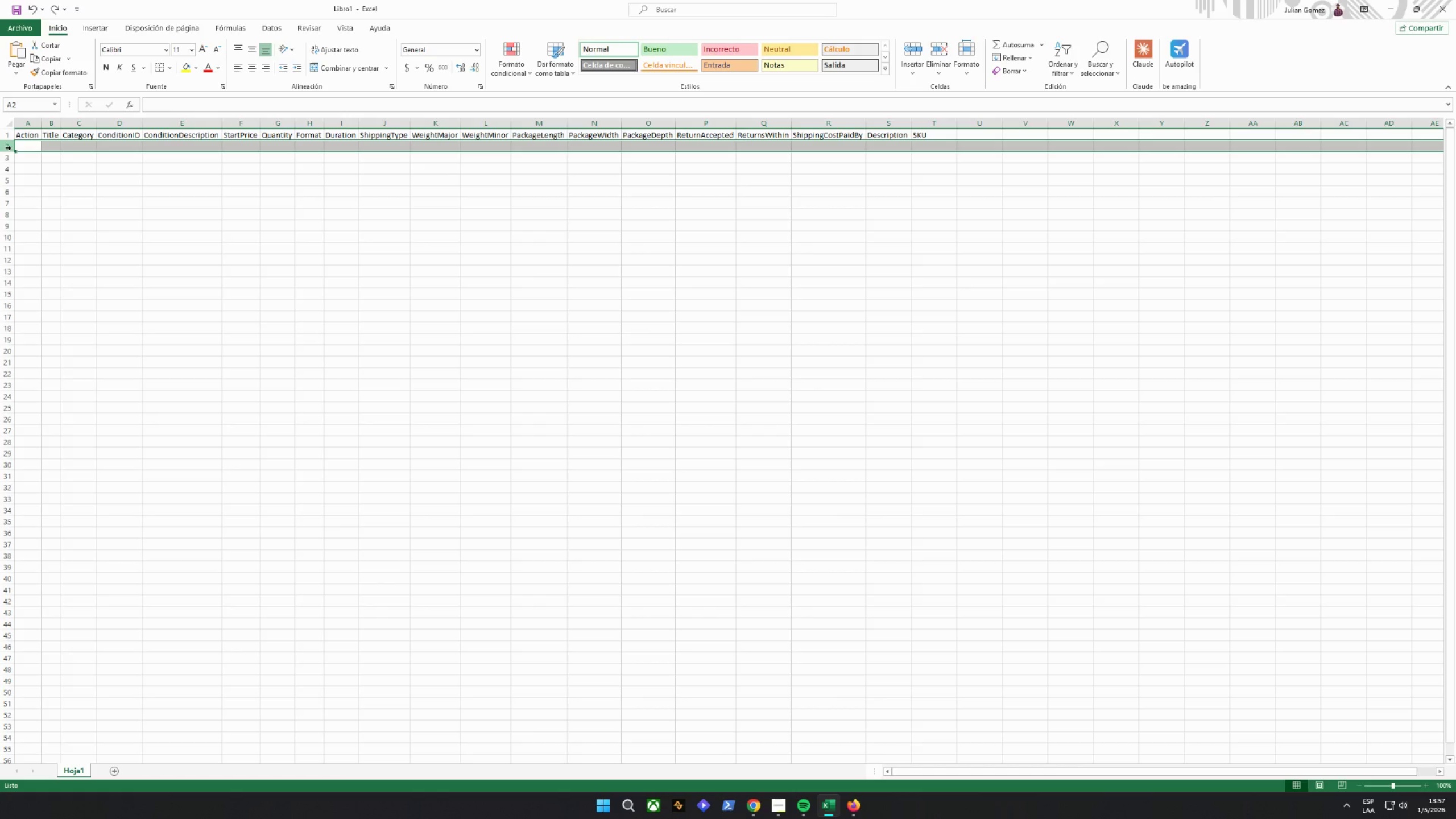 
wait(6.39)
 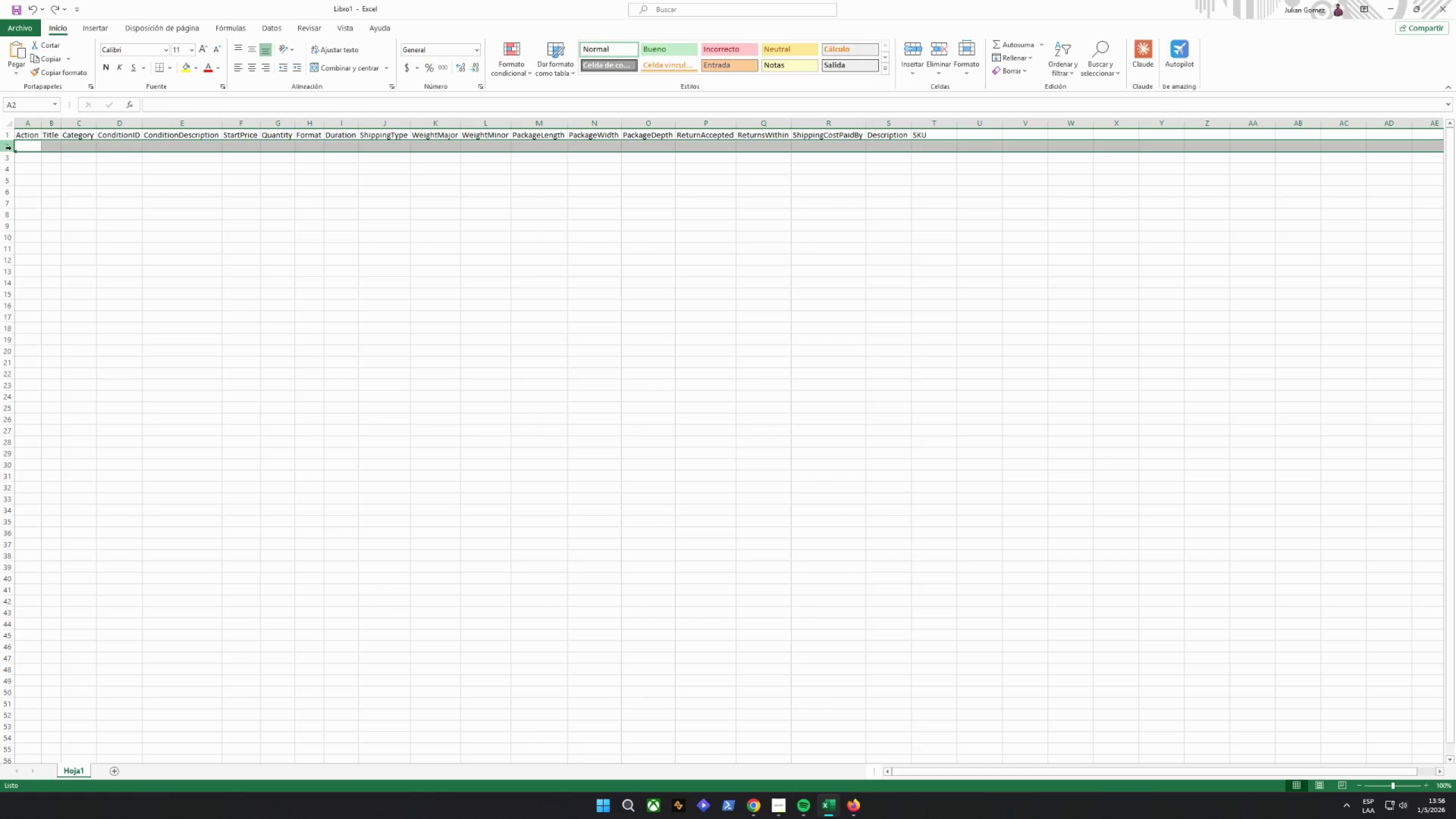 
left_click([30, 146])
 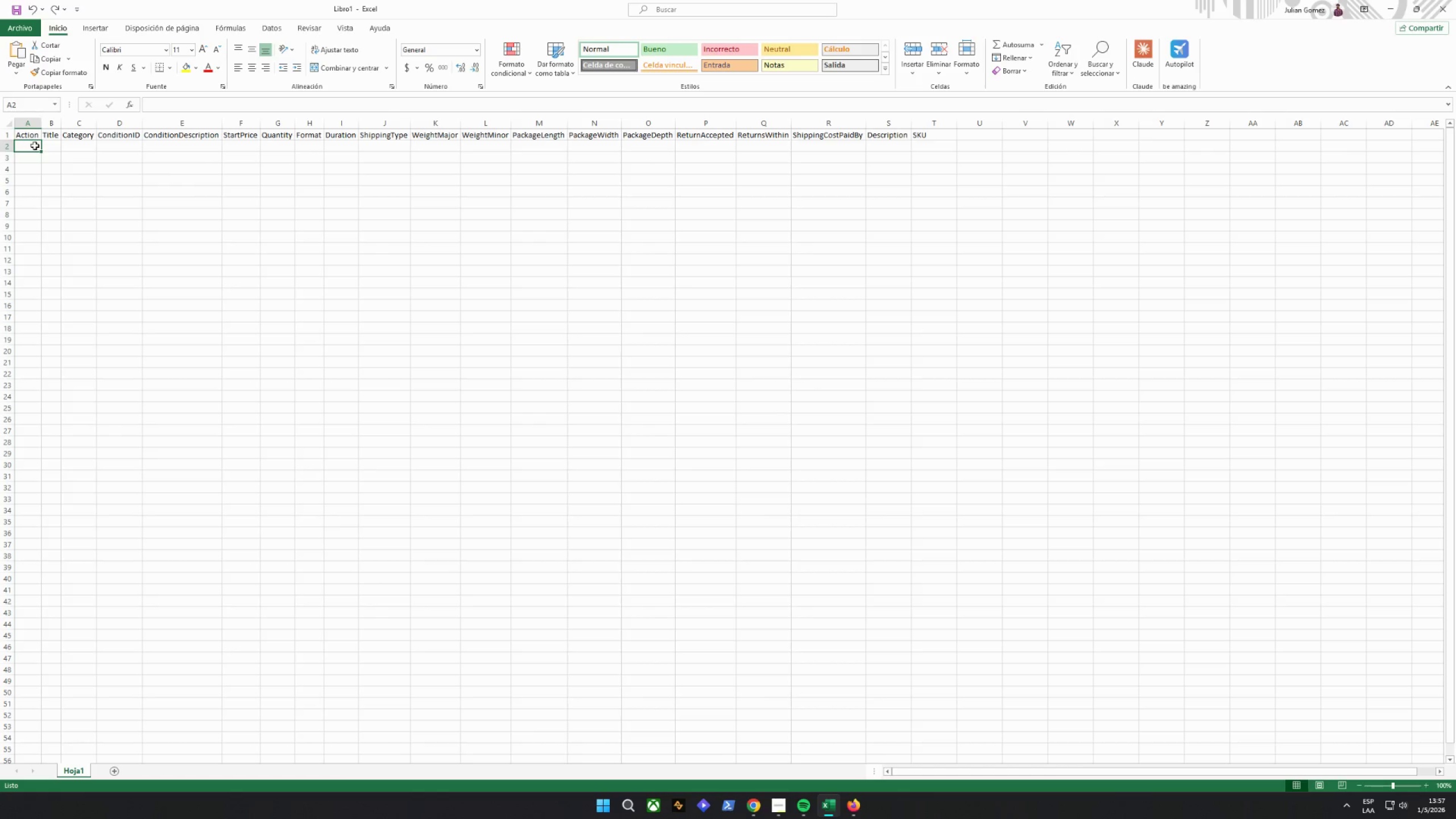 
type(ADD)
key(Backspace)
key(Backspace)
type(dd)
key(Tab)
type(Derll Ultr)
 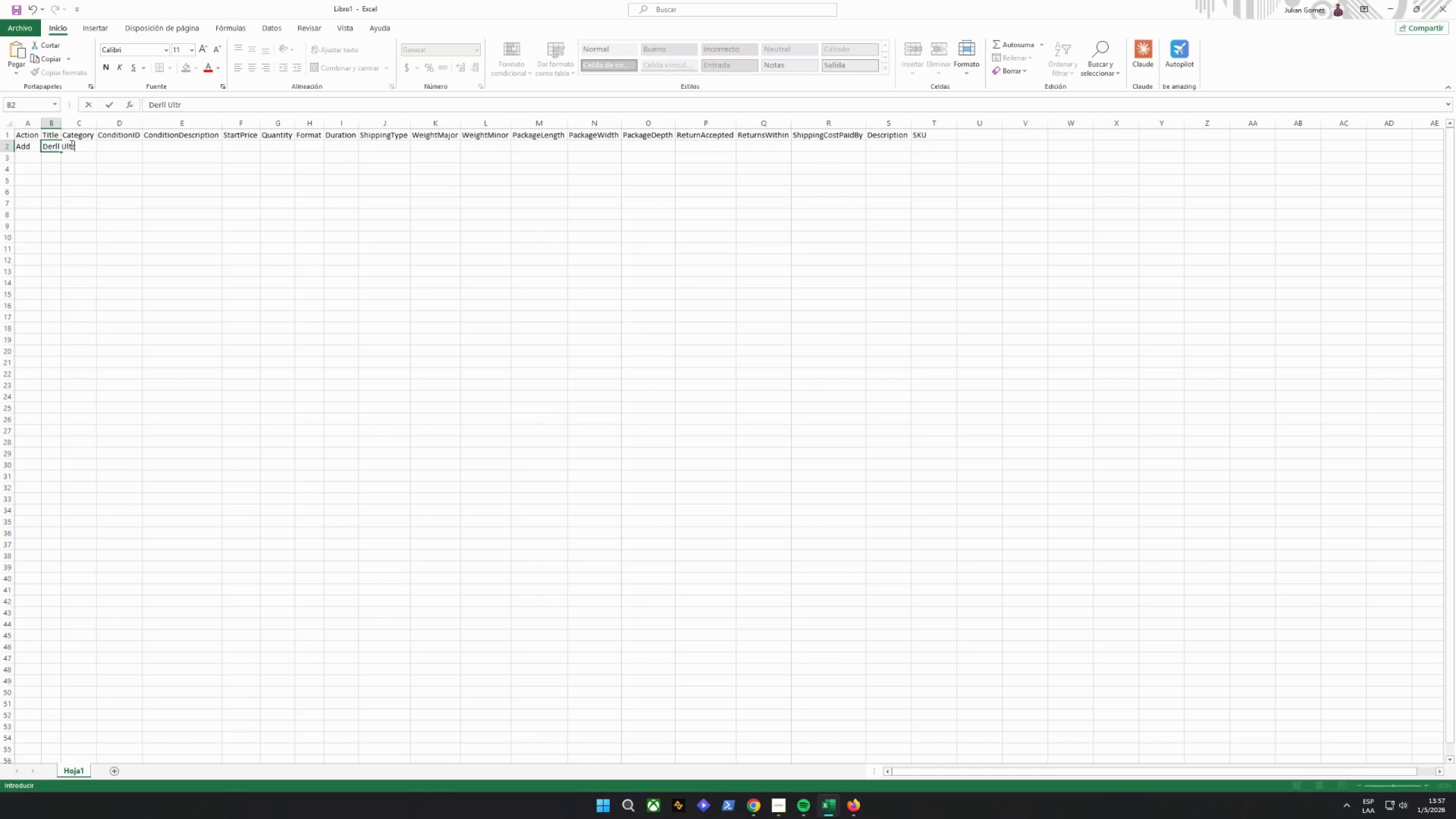 
hold_key(key=Backspace, duration=0.78)
 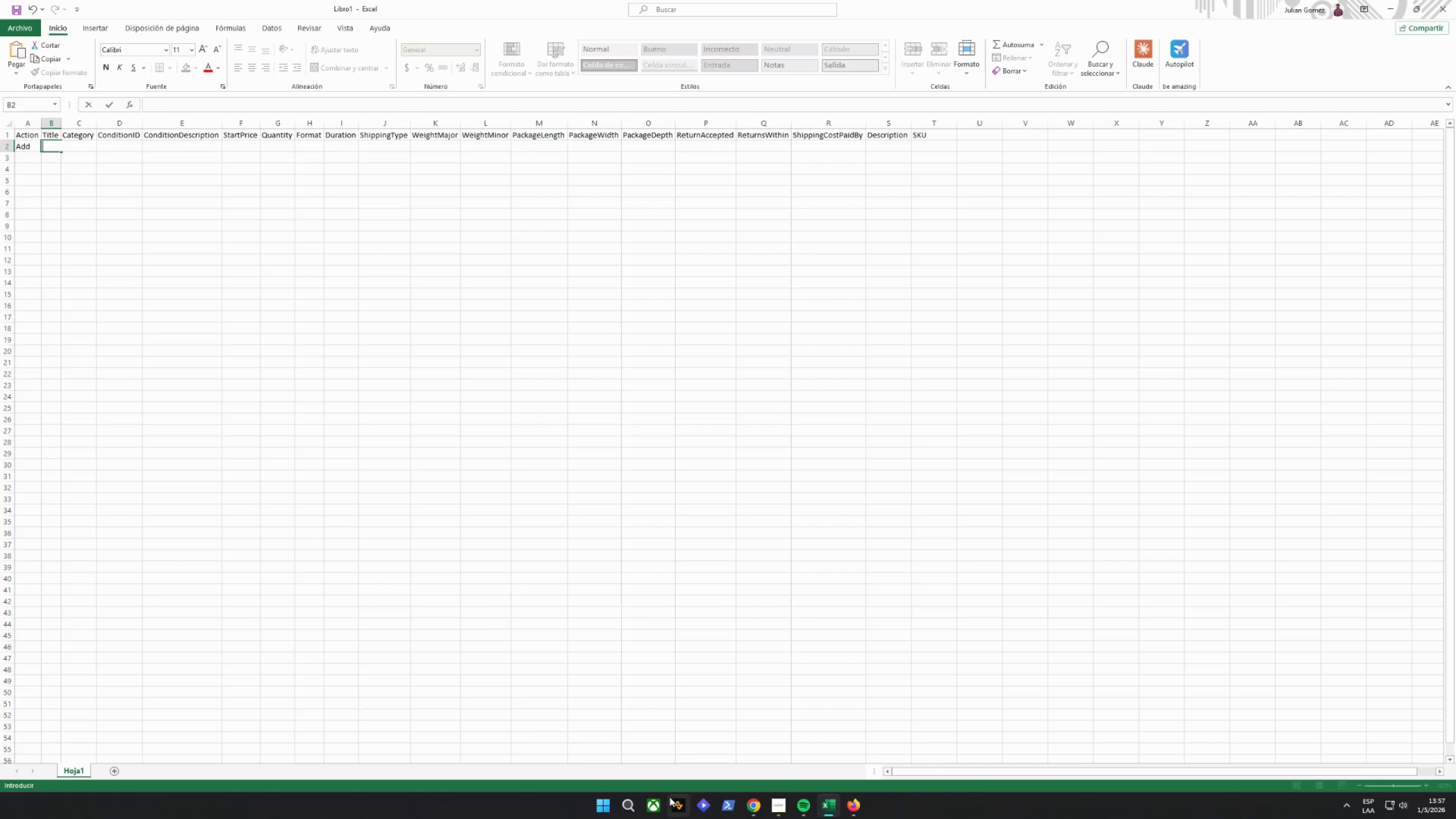 
left_click([635, 809])
 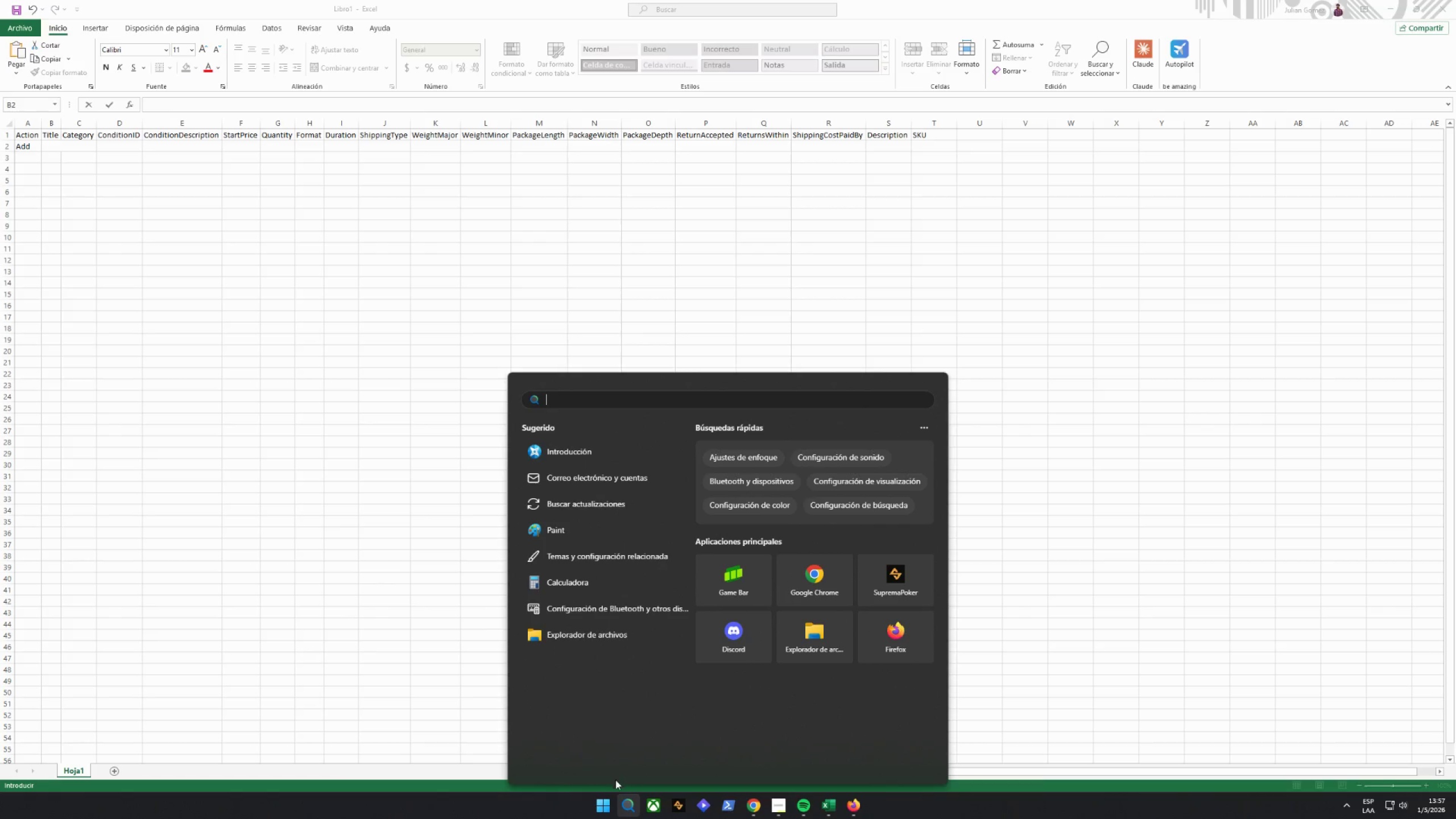 
left_click([548, 642])
 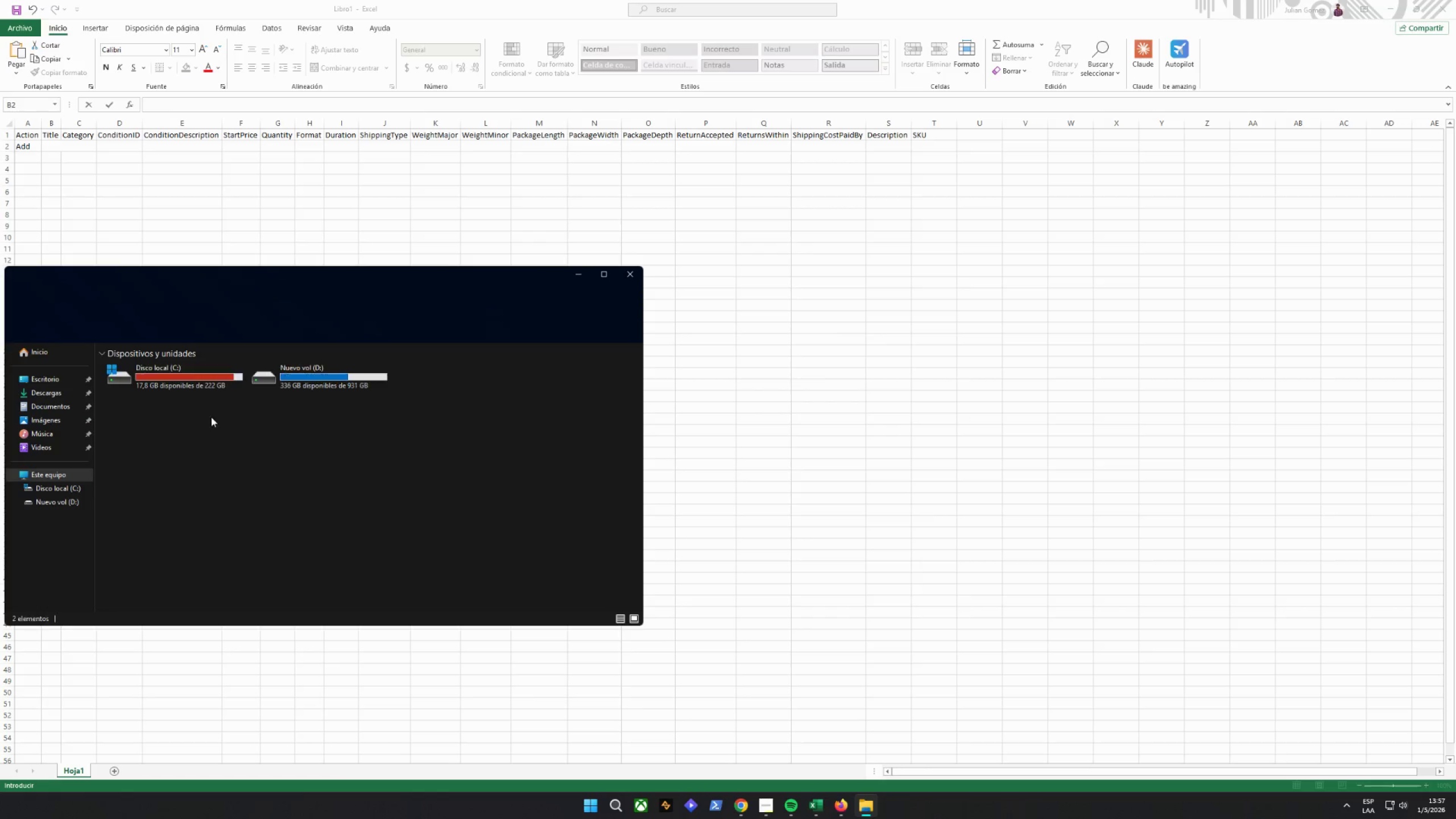 
left_click([213, 465])
 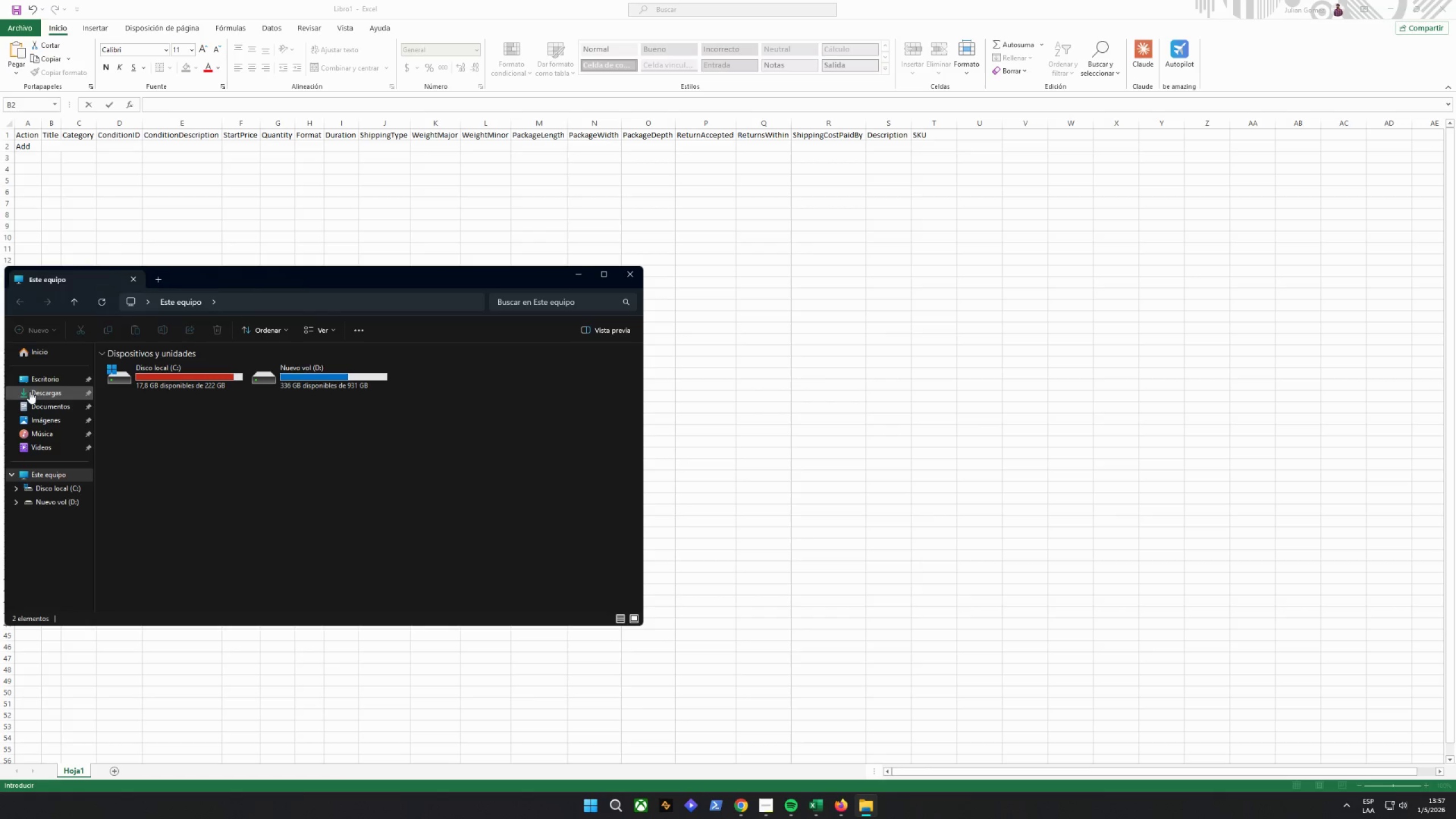 
left_click([34, 402])
 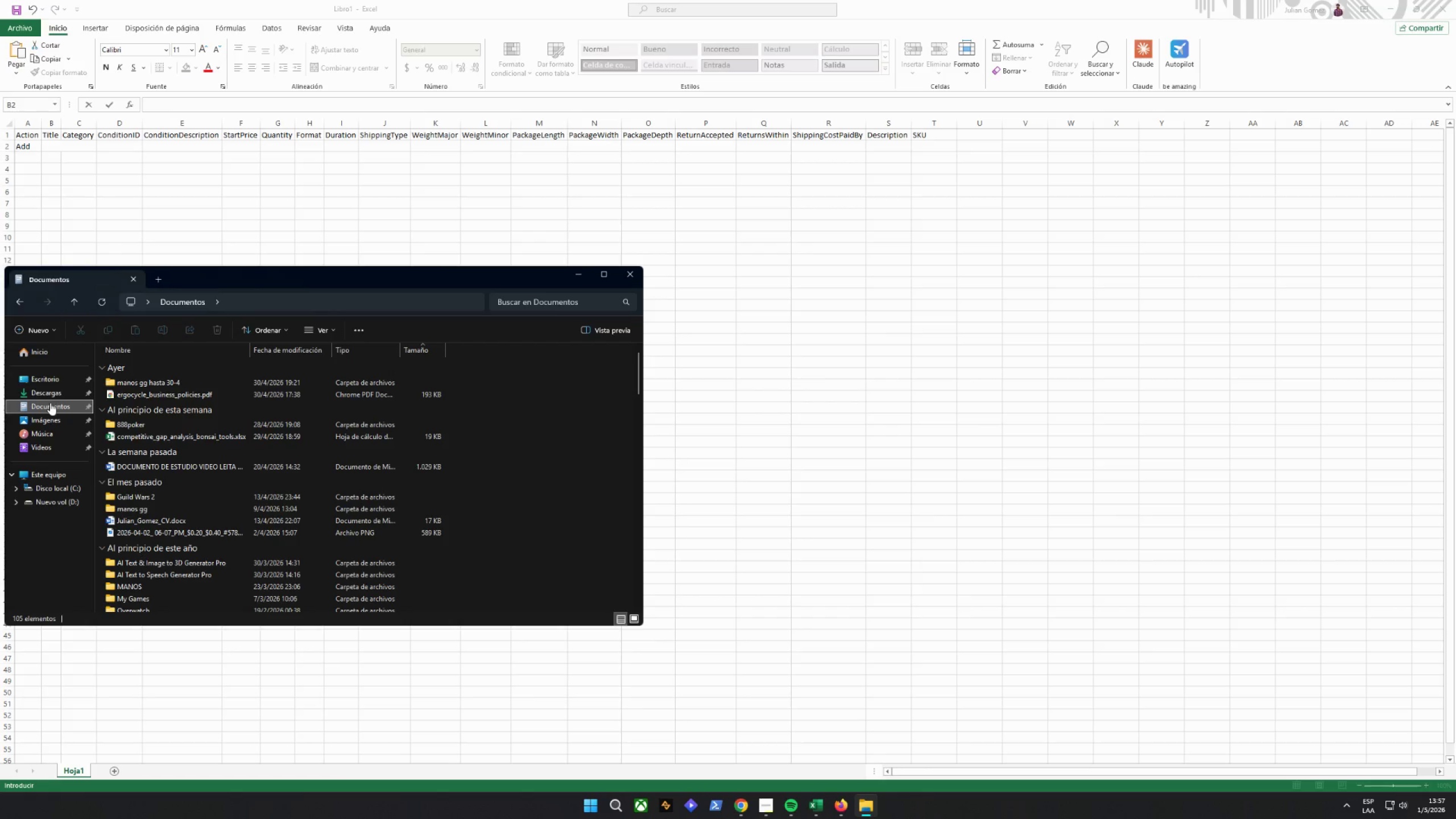 
left_click([56, 388])
 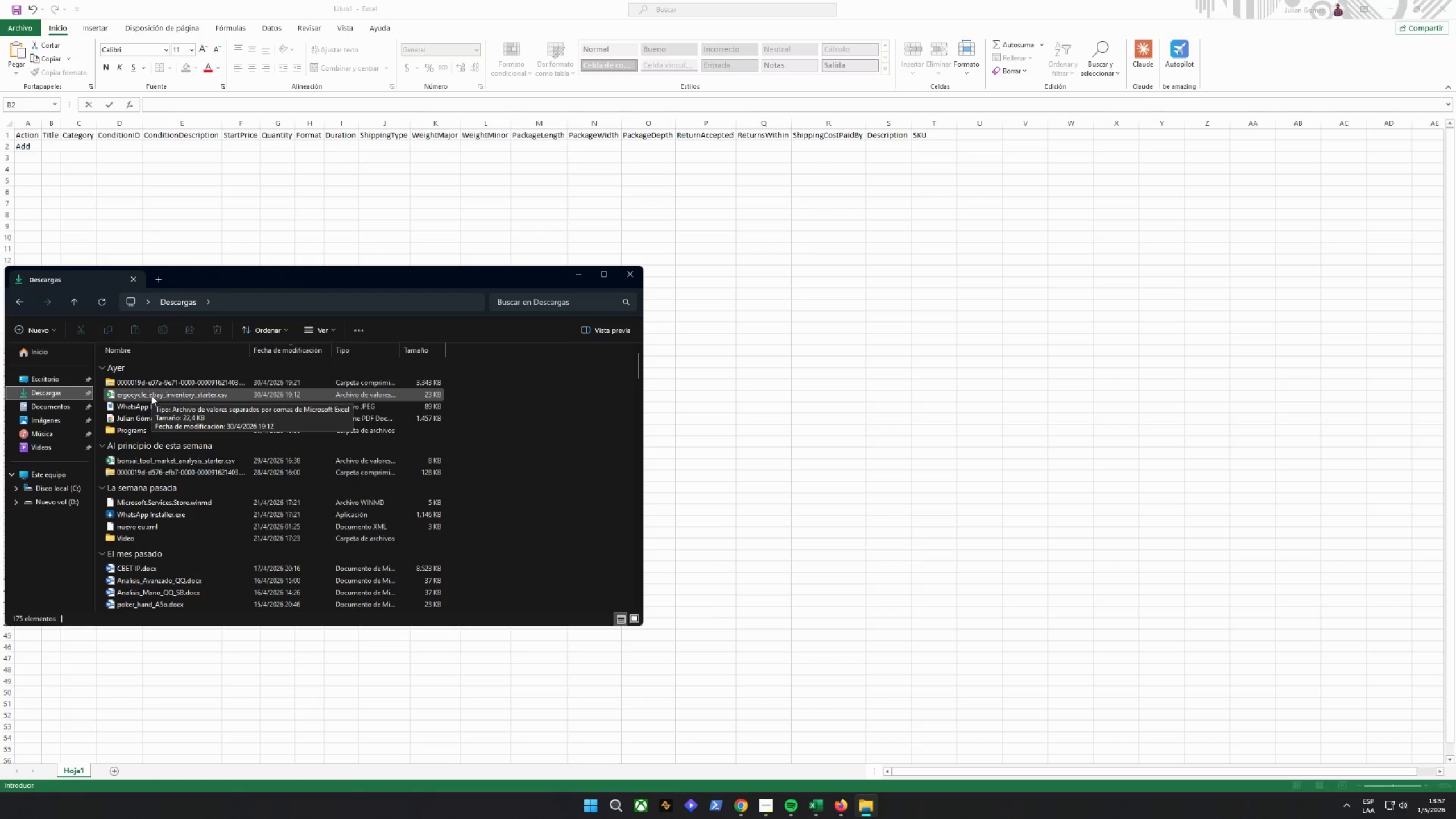 
double_click([150, 392])
 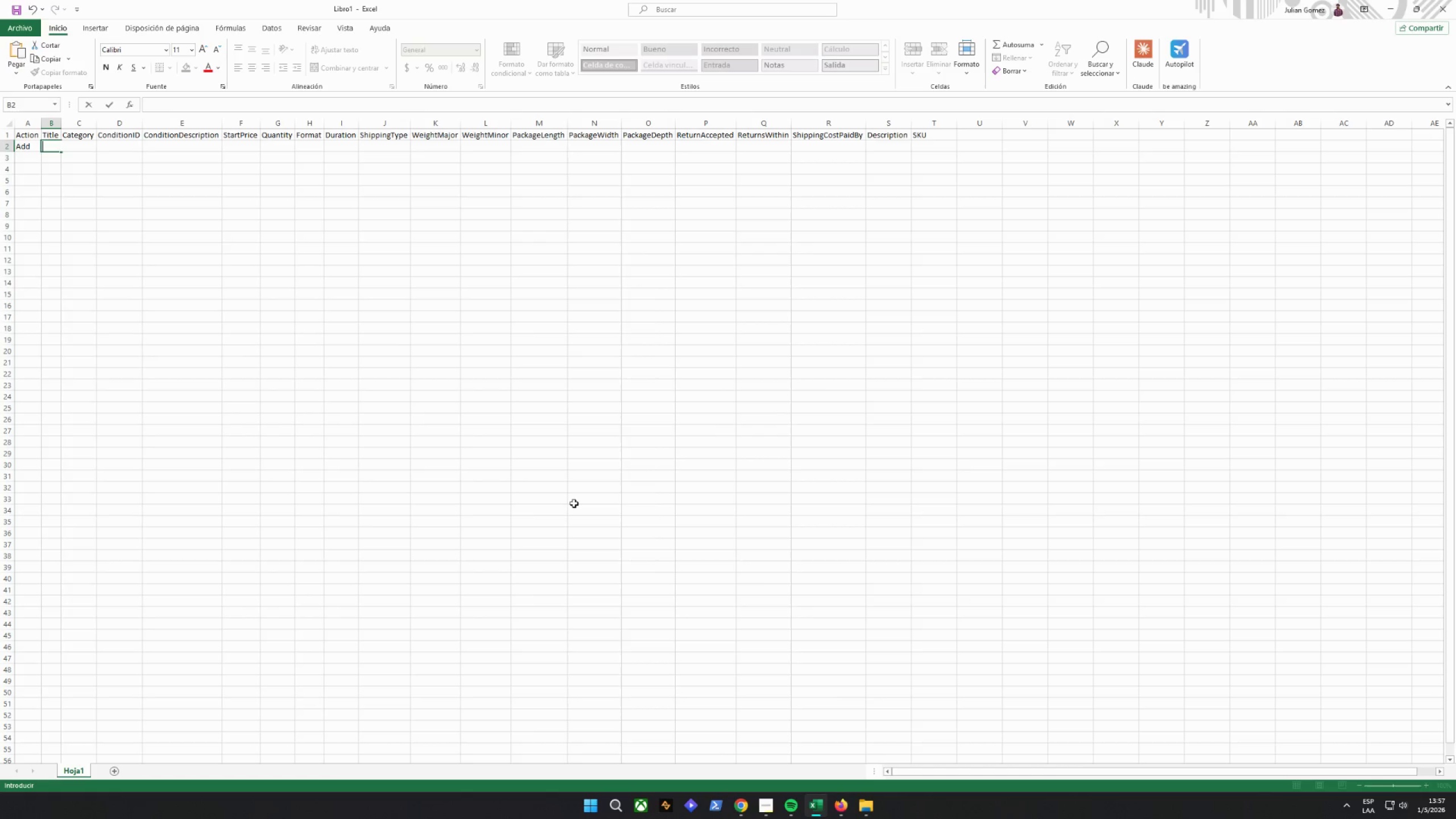 
left_click([815, 814])
 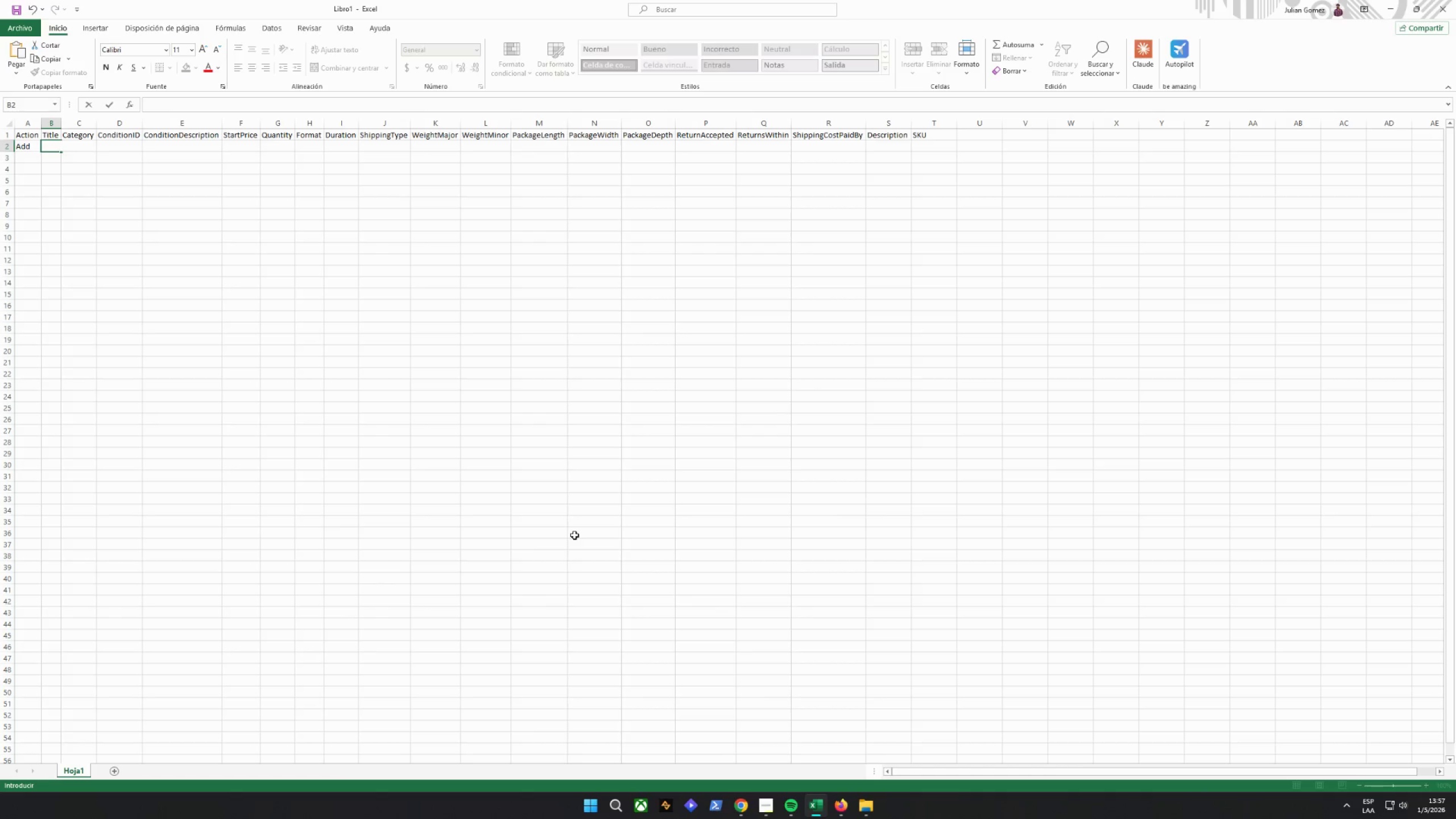 
left_click([508, 440])
 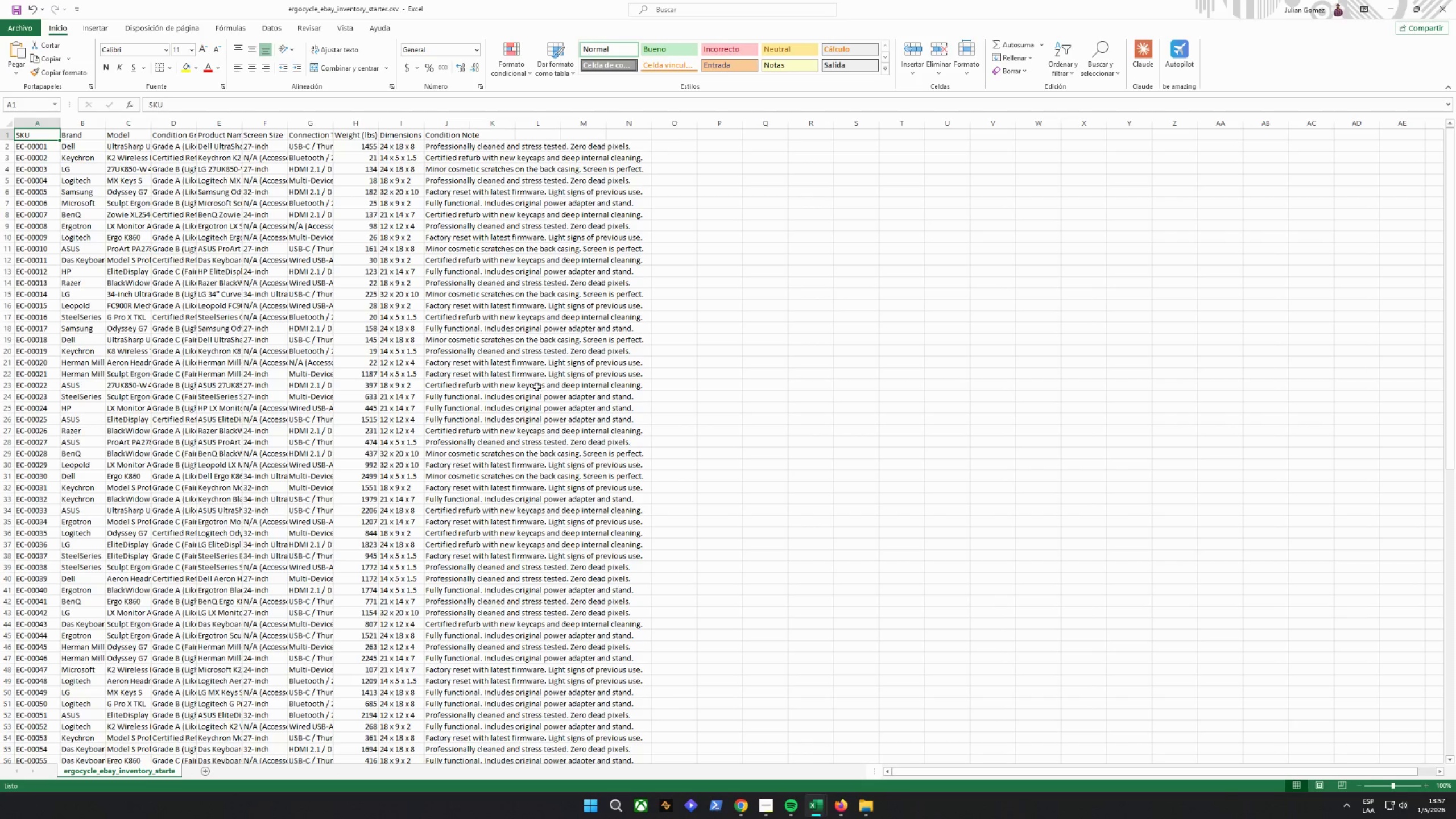 
left_click_drag(start_coordinate=[606, 443], to_coordinate=[559, 423])
 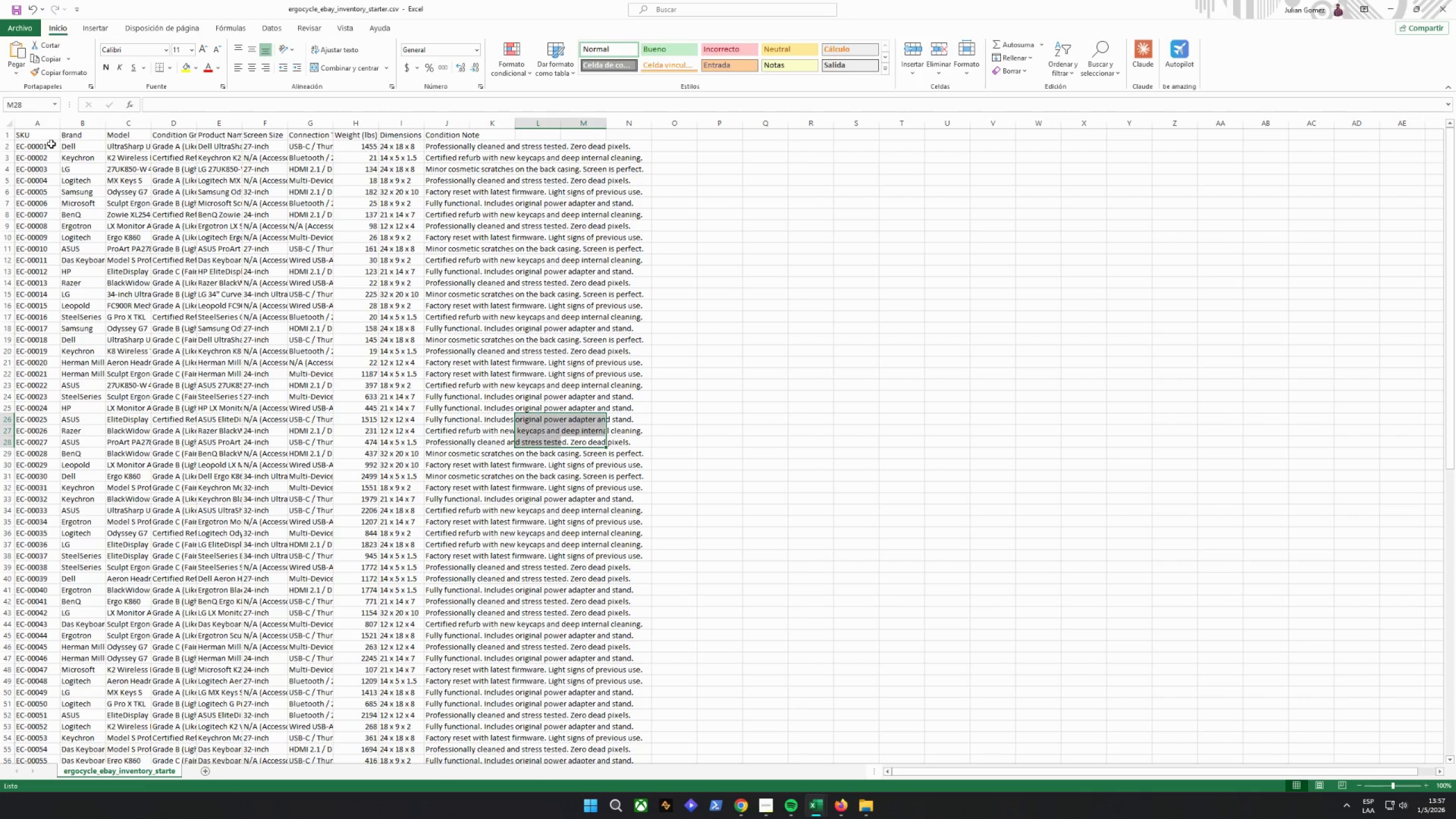 
left_click([43, 129])
 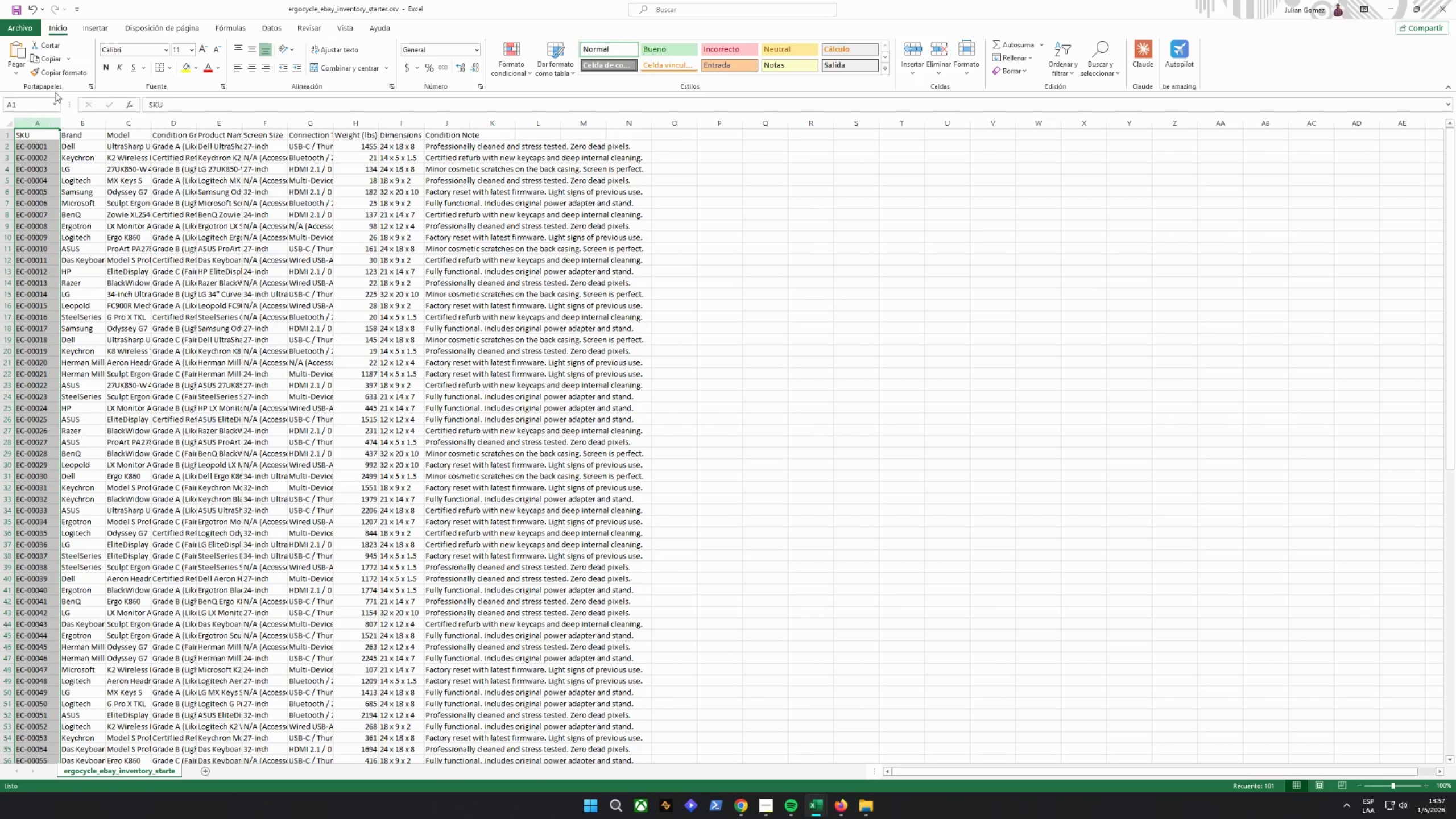 
left_click([100, 28])
 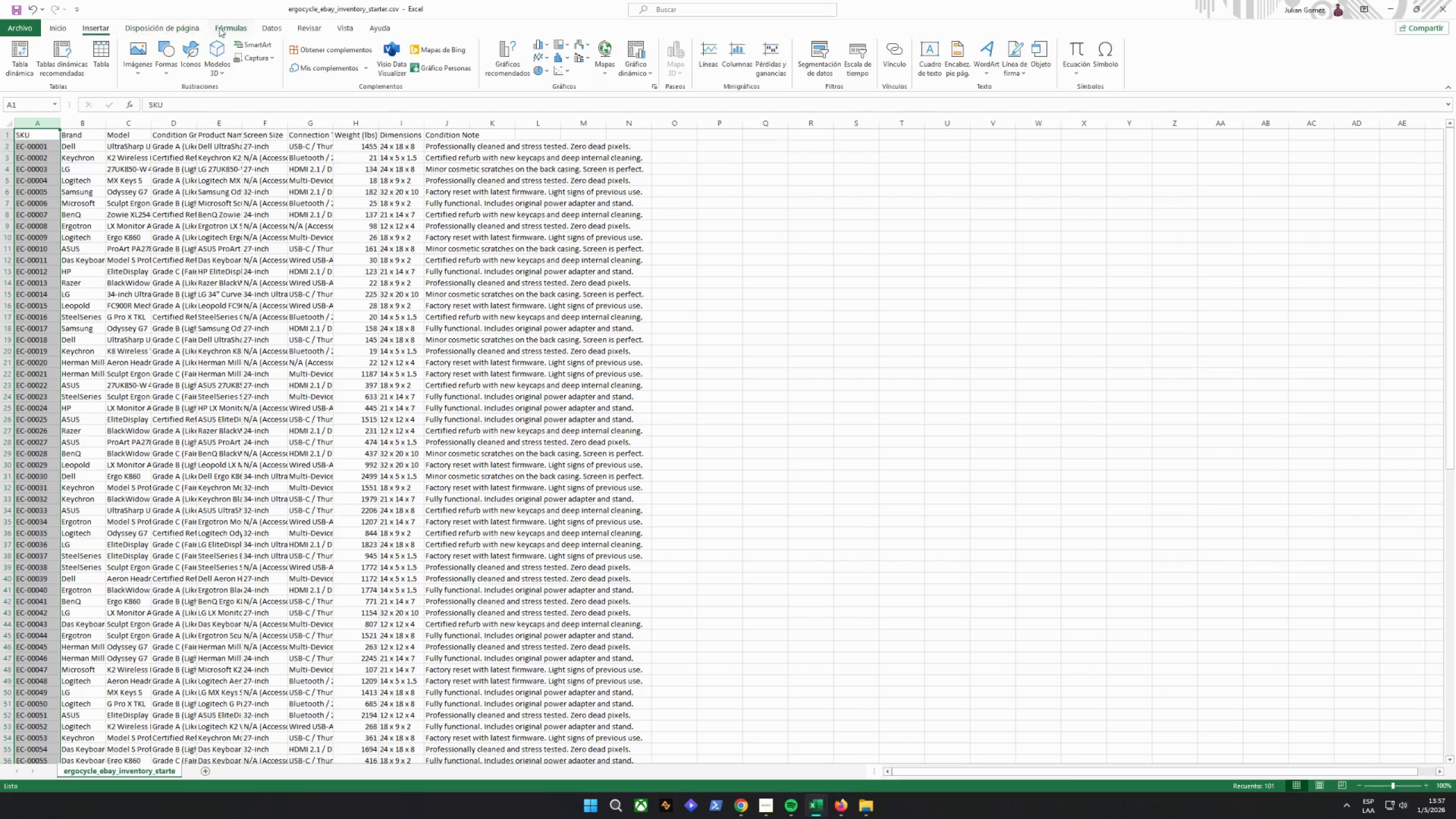 
left_click([273, 23])
 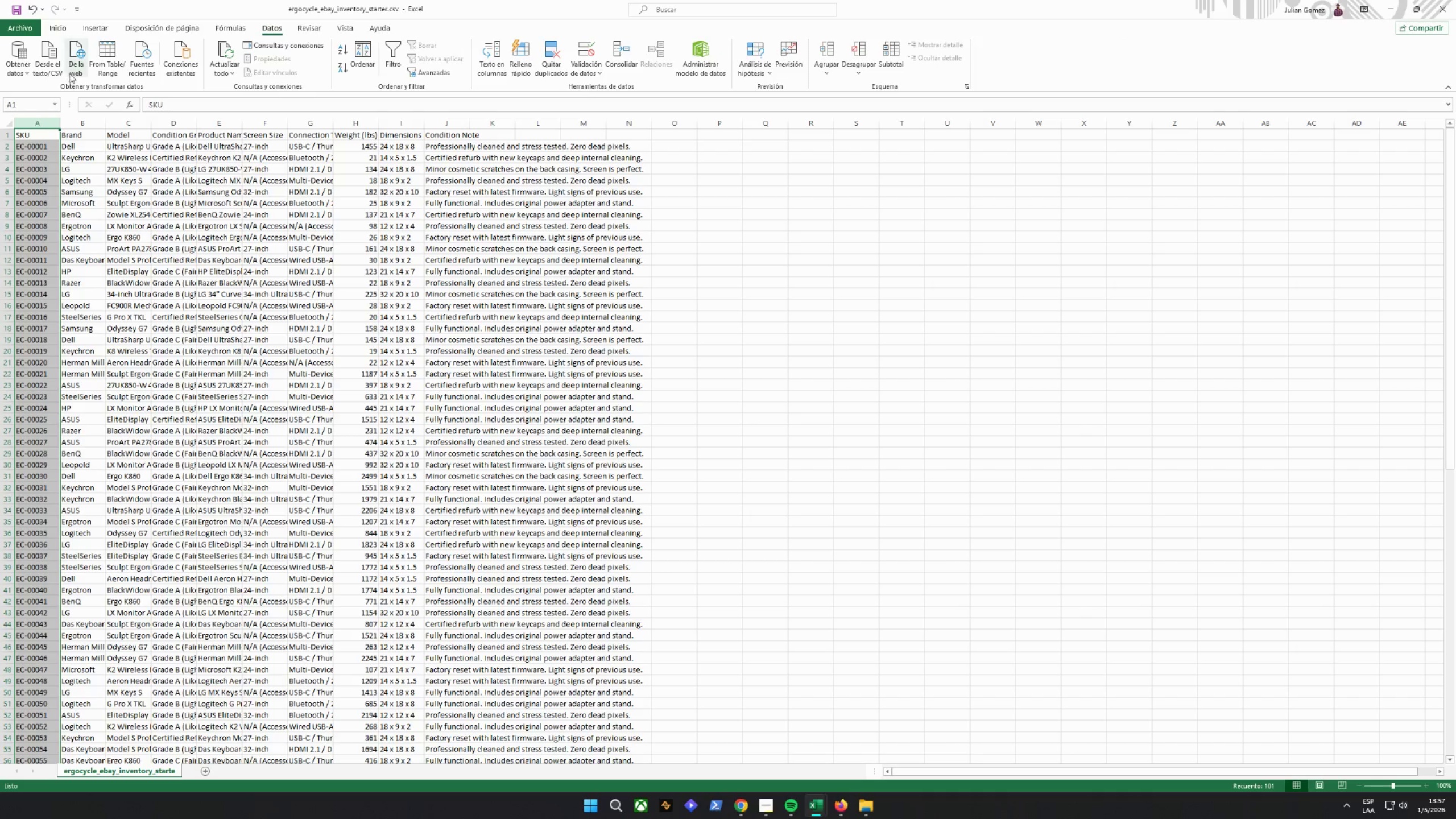 
left_click([48, 67])
 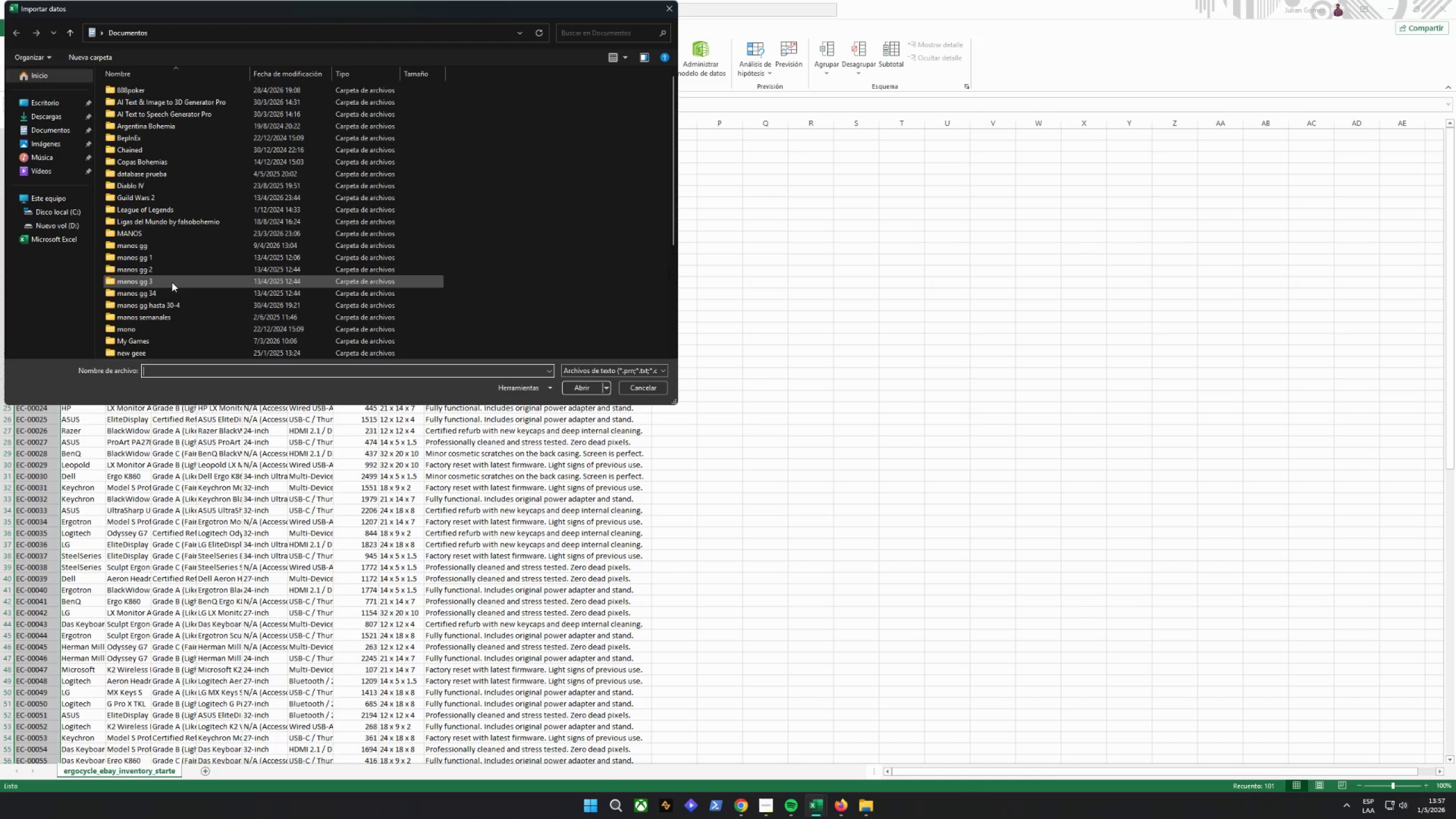 
left_click([47, 118])
 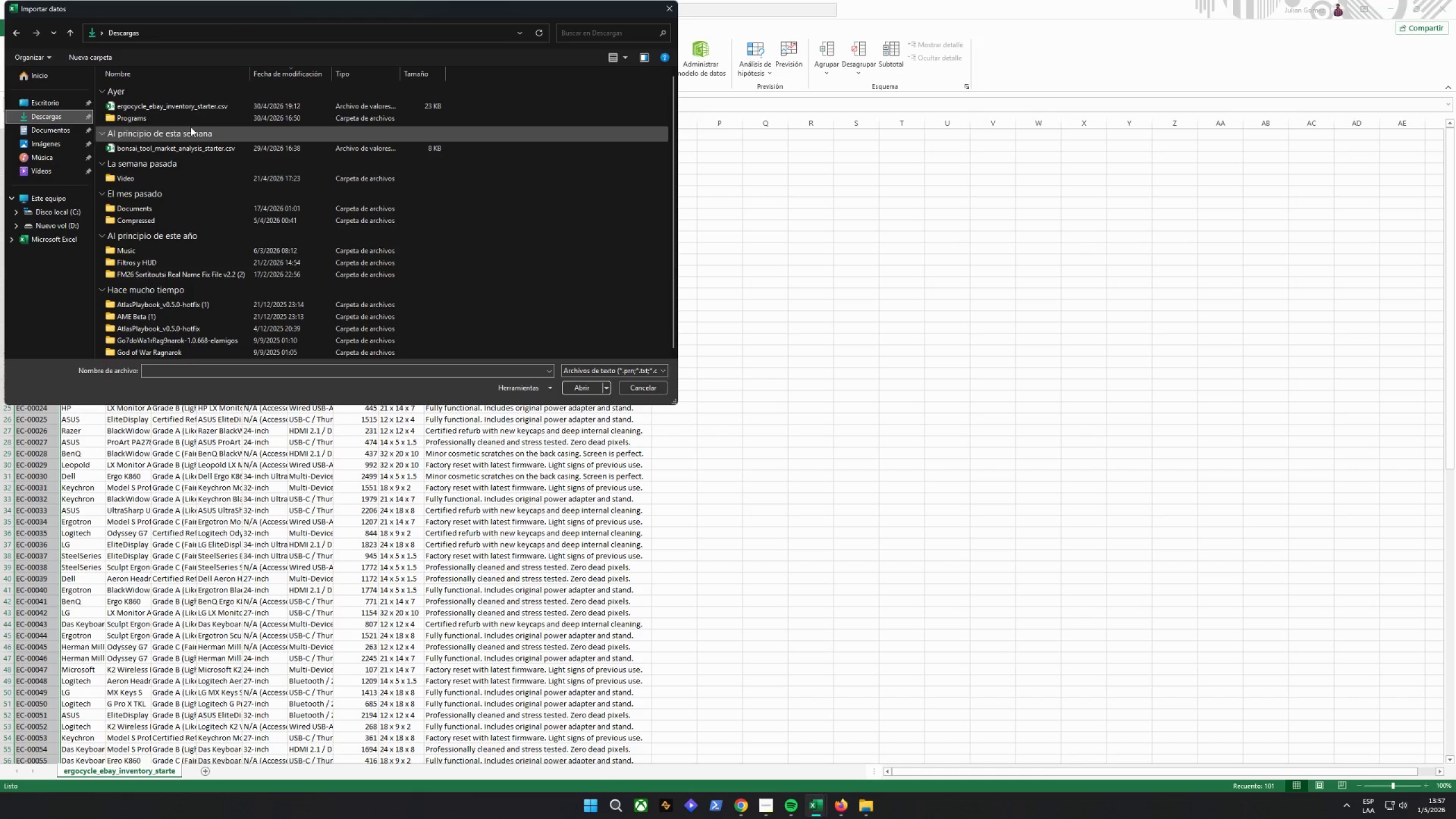 
left_click([175, 106])
 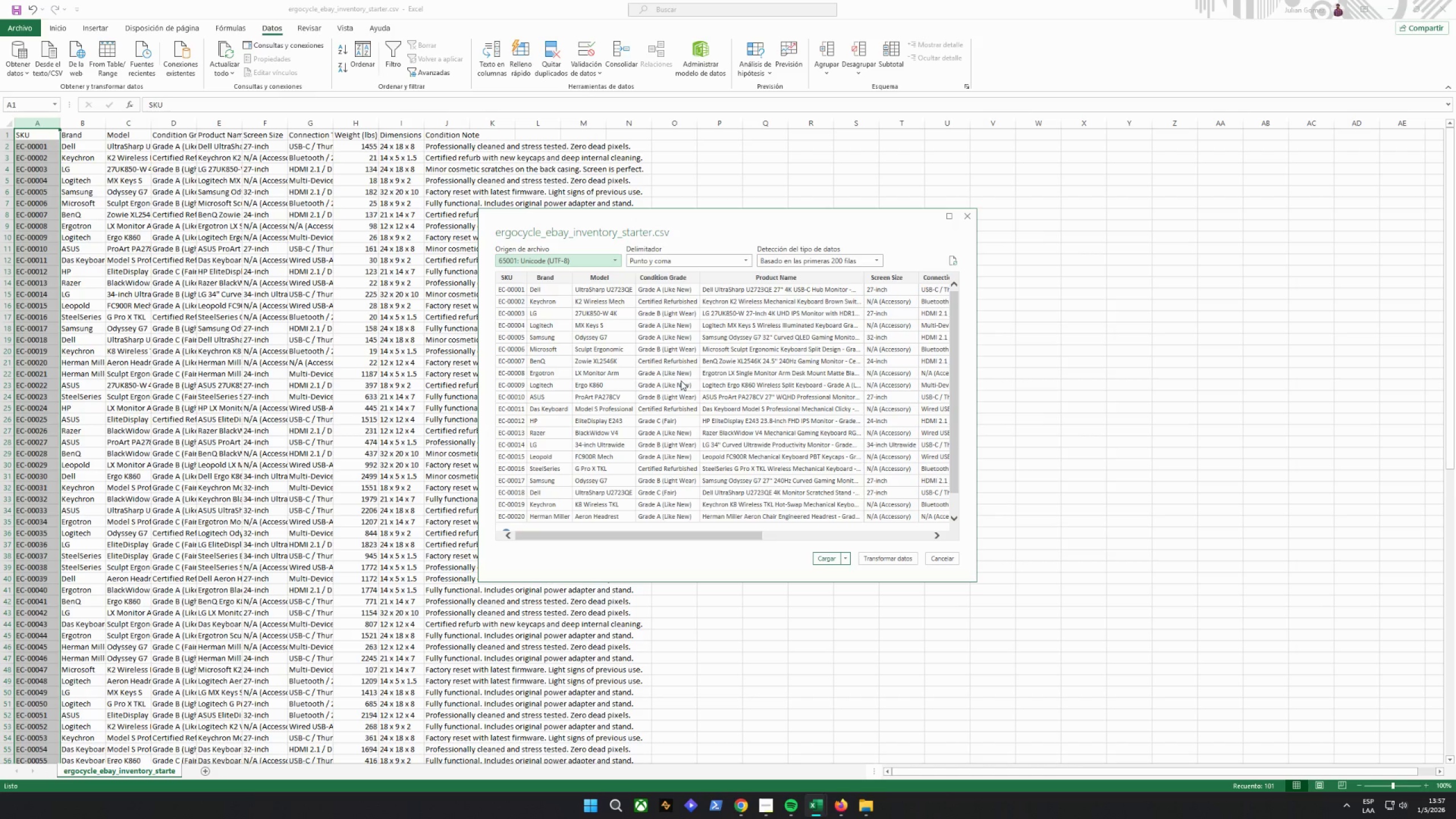 
wait(17.38)
 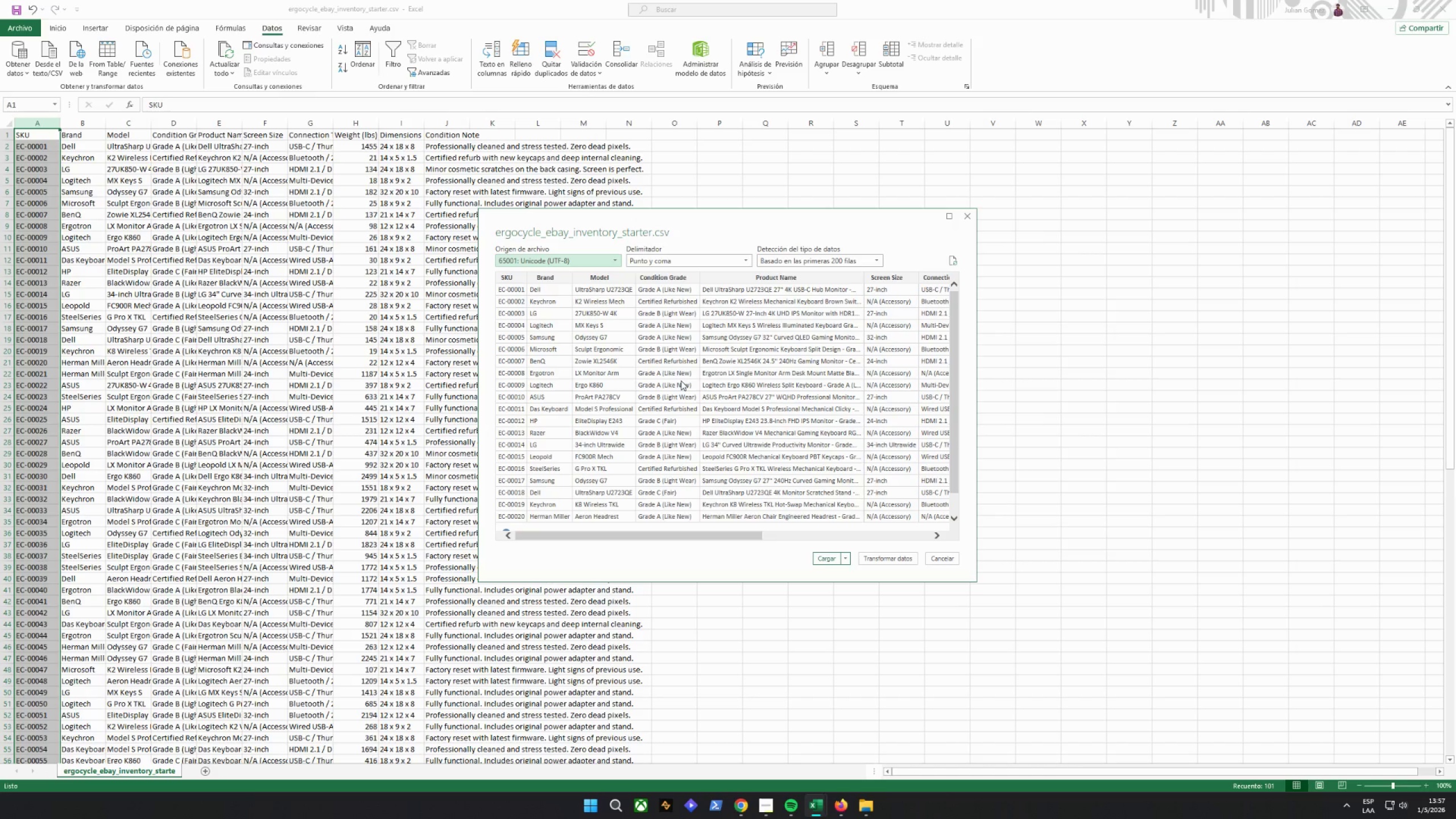 
left_click([888, 557])
 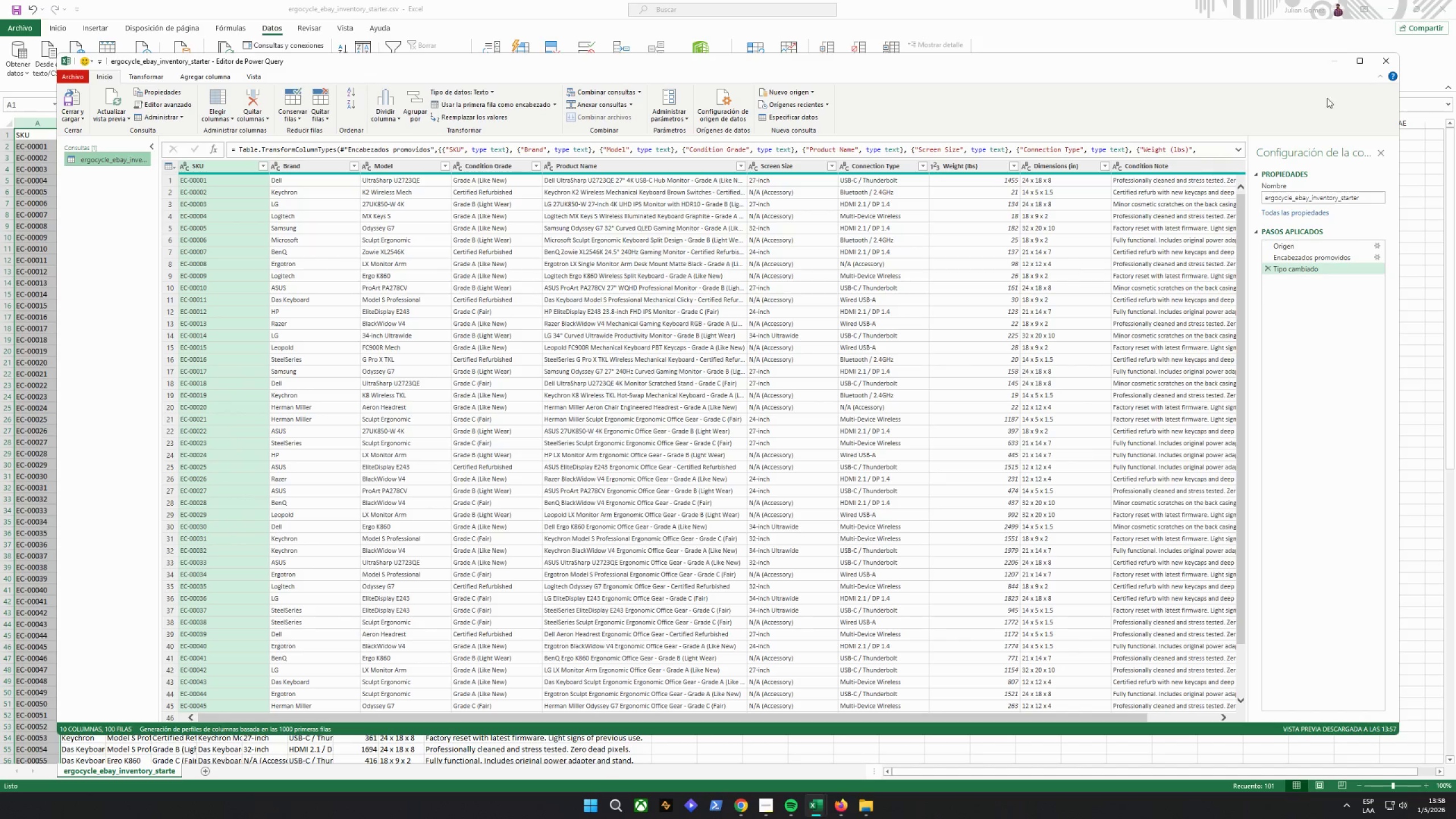 
wait(6.84)
 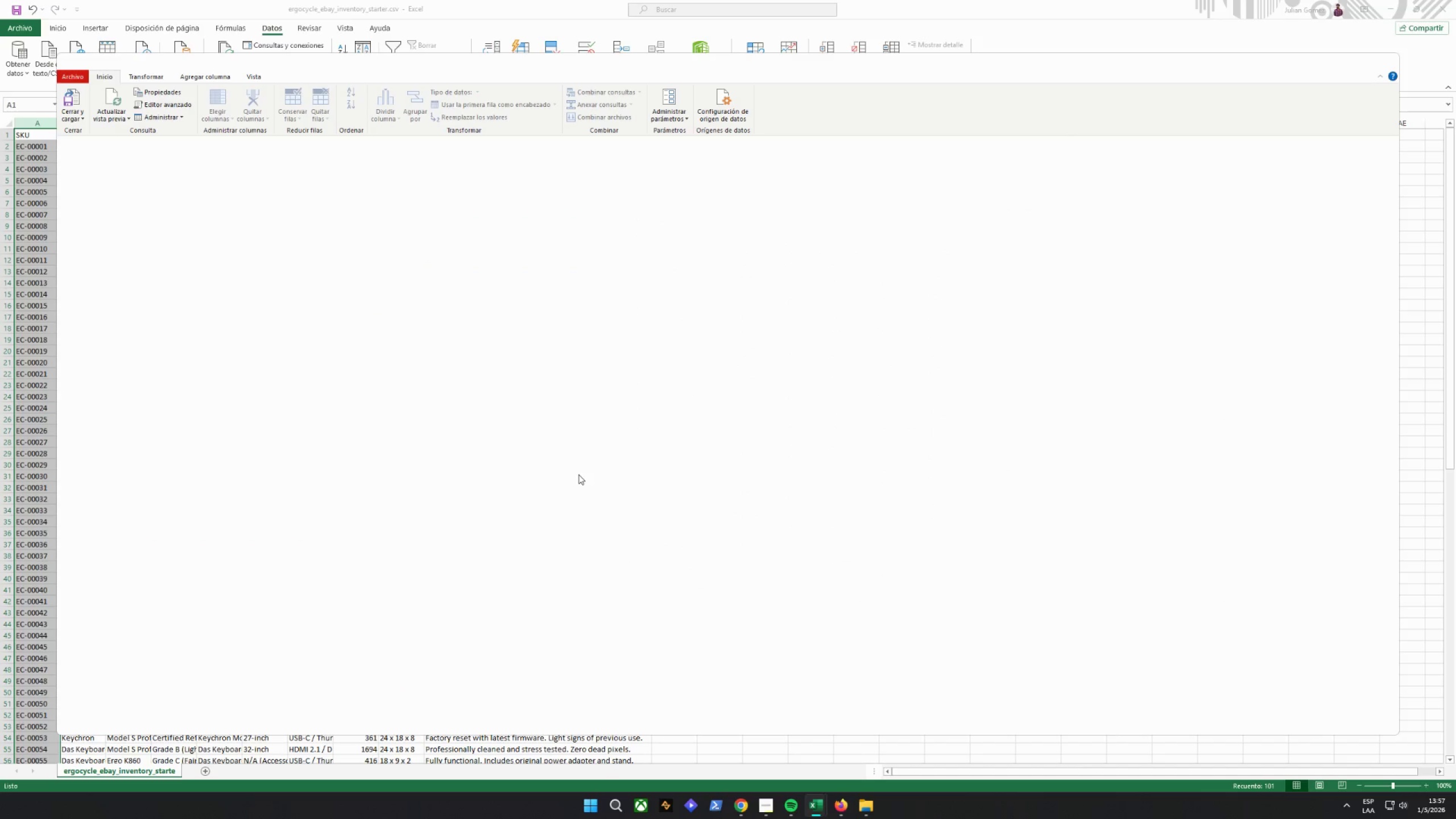 
left_click([1388, 59])
 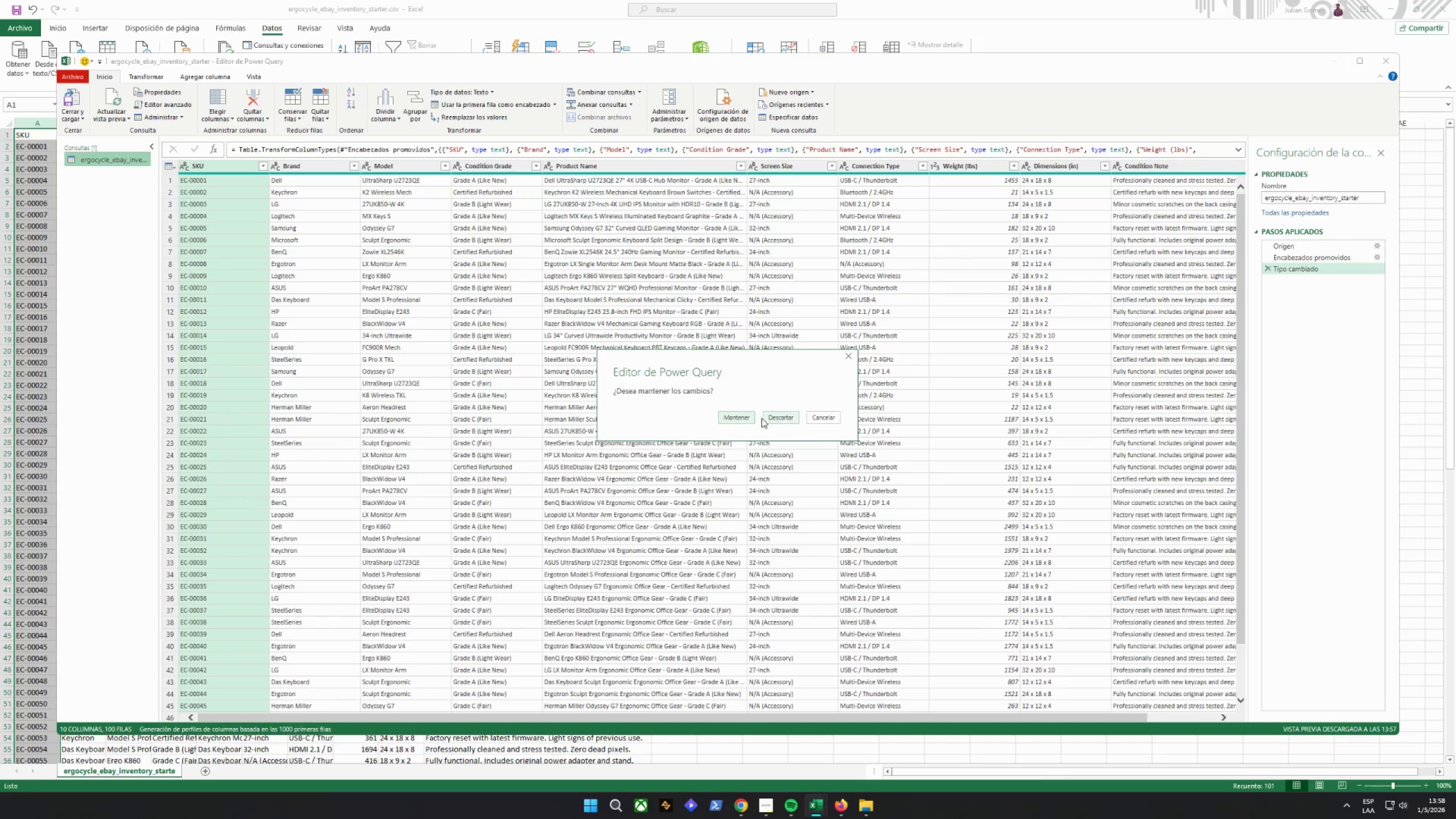 
left_click([738, 418])
 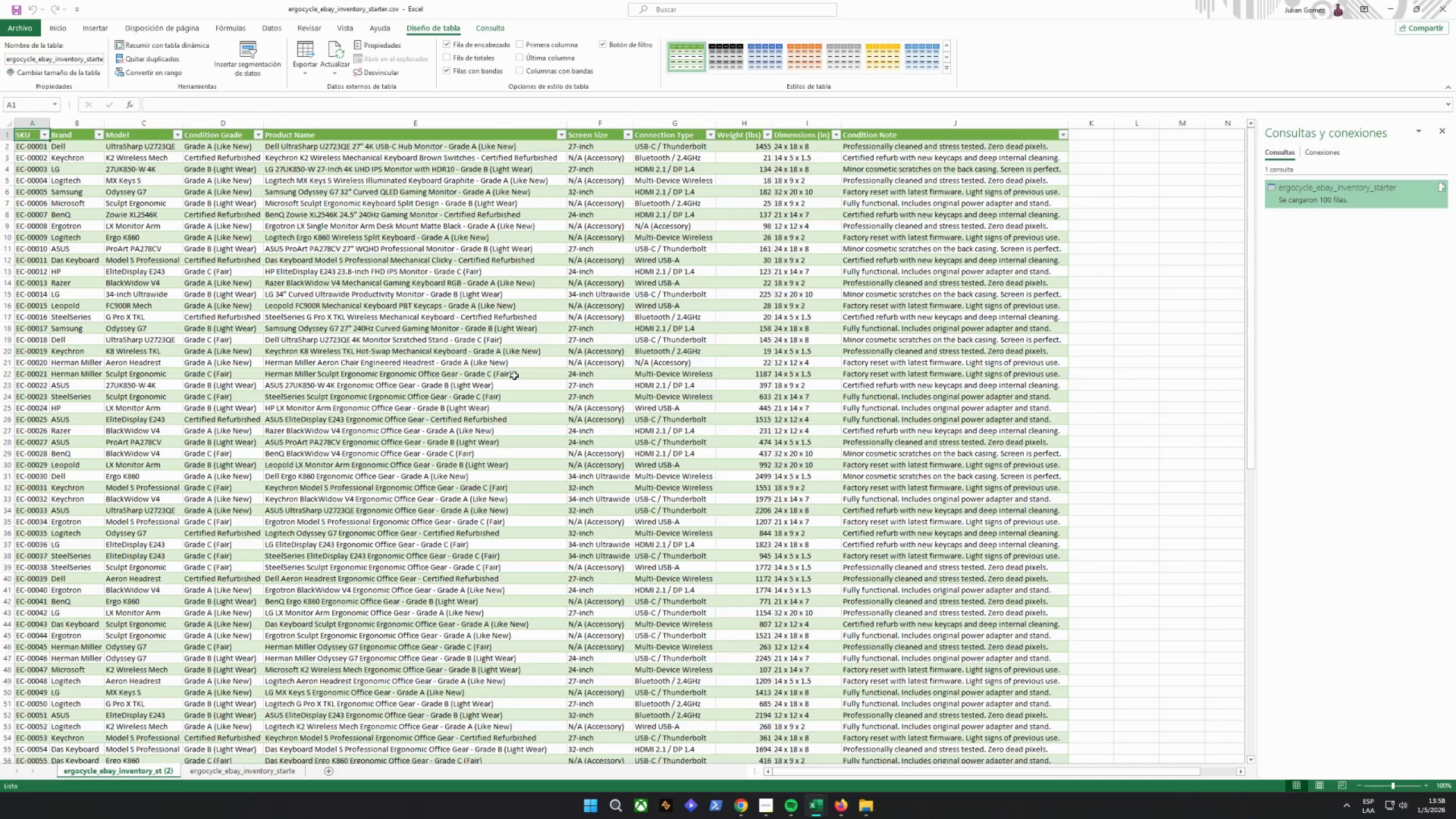 
left_click([1437, 130])
 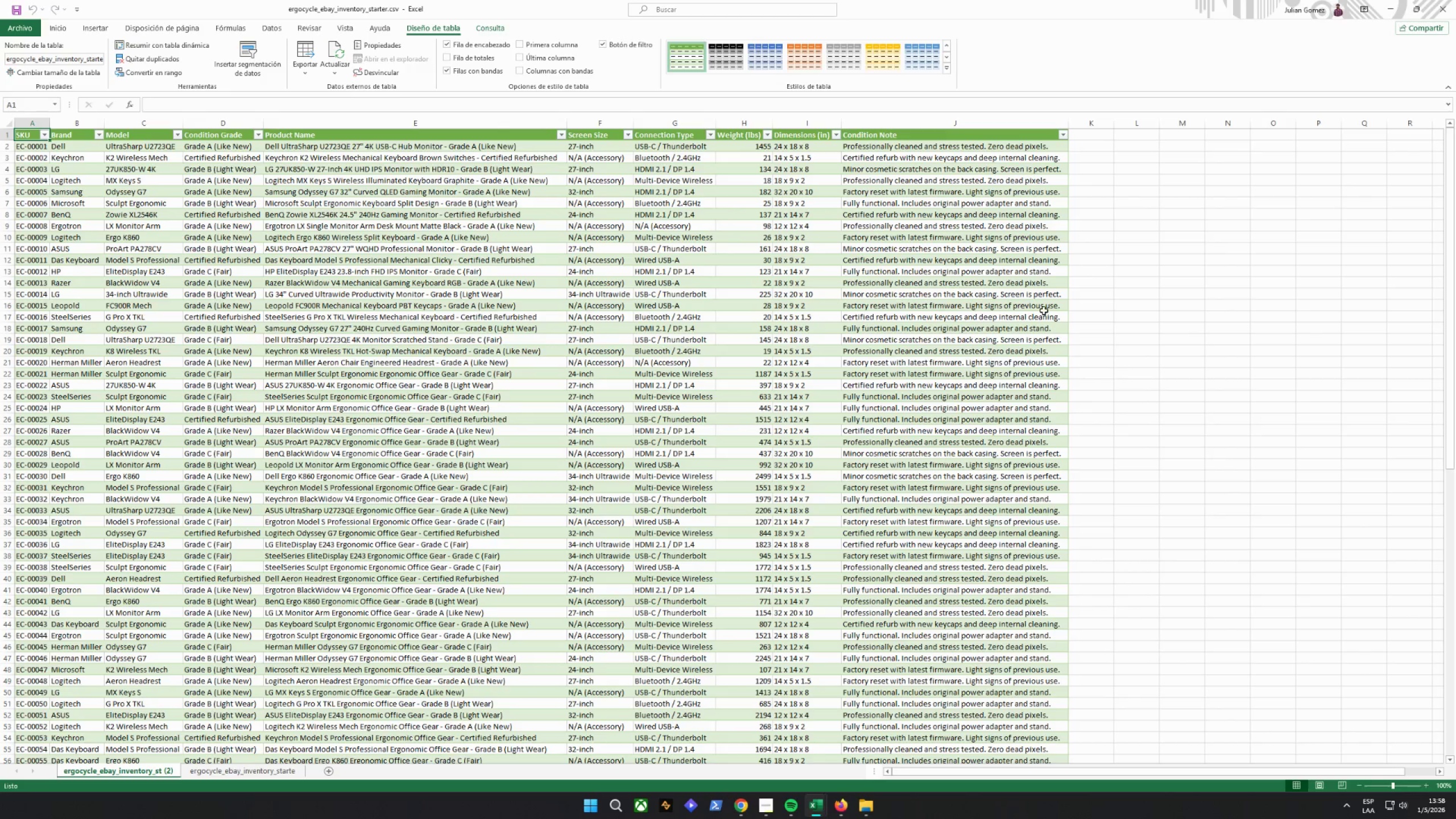 
left_click([590, 345])
 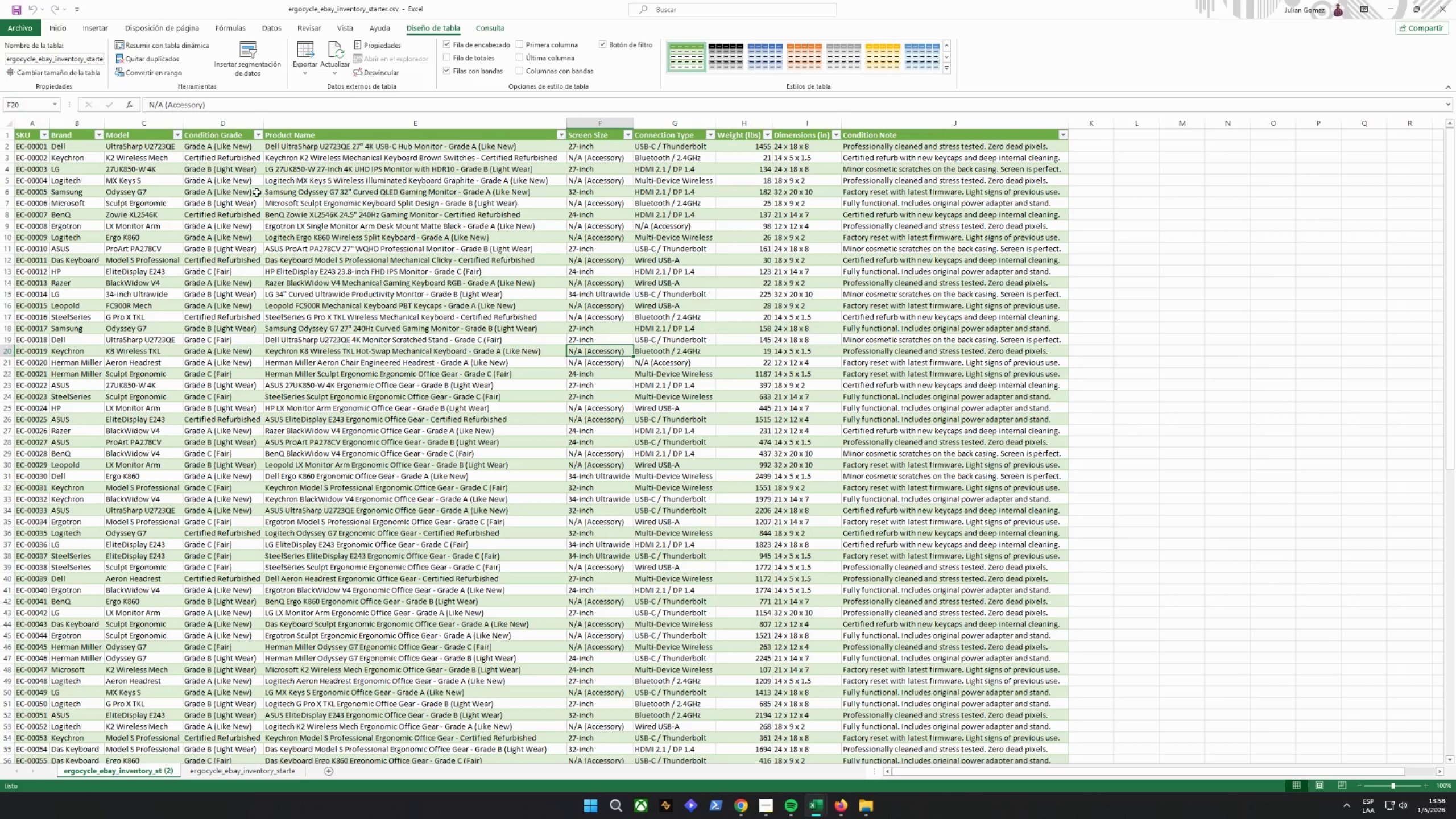 
wait(52.03)
 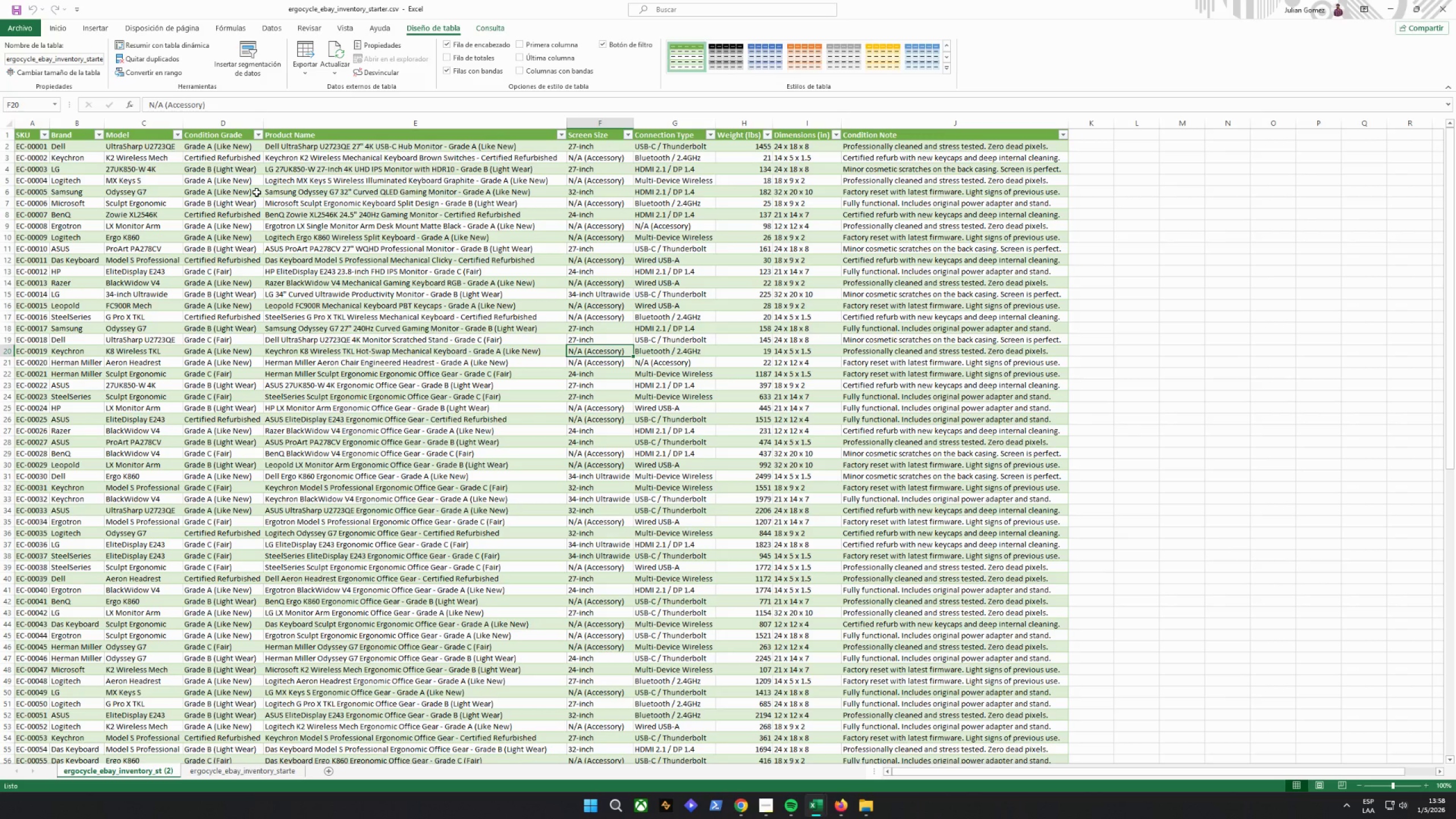 
left_click([1394, 7])
 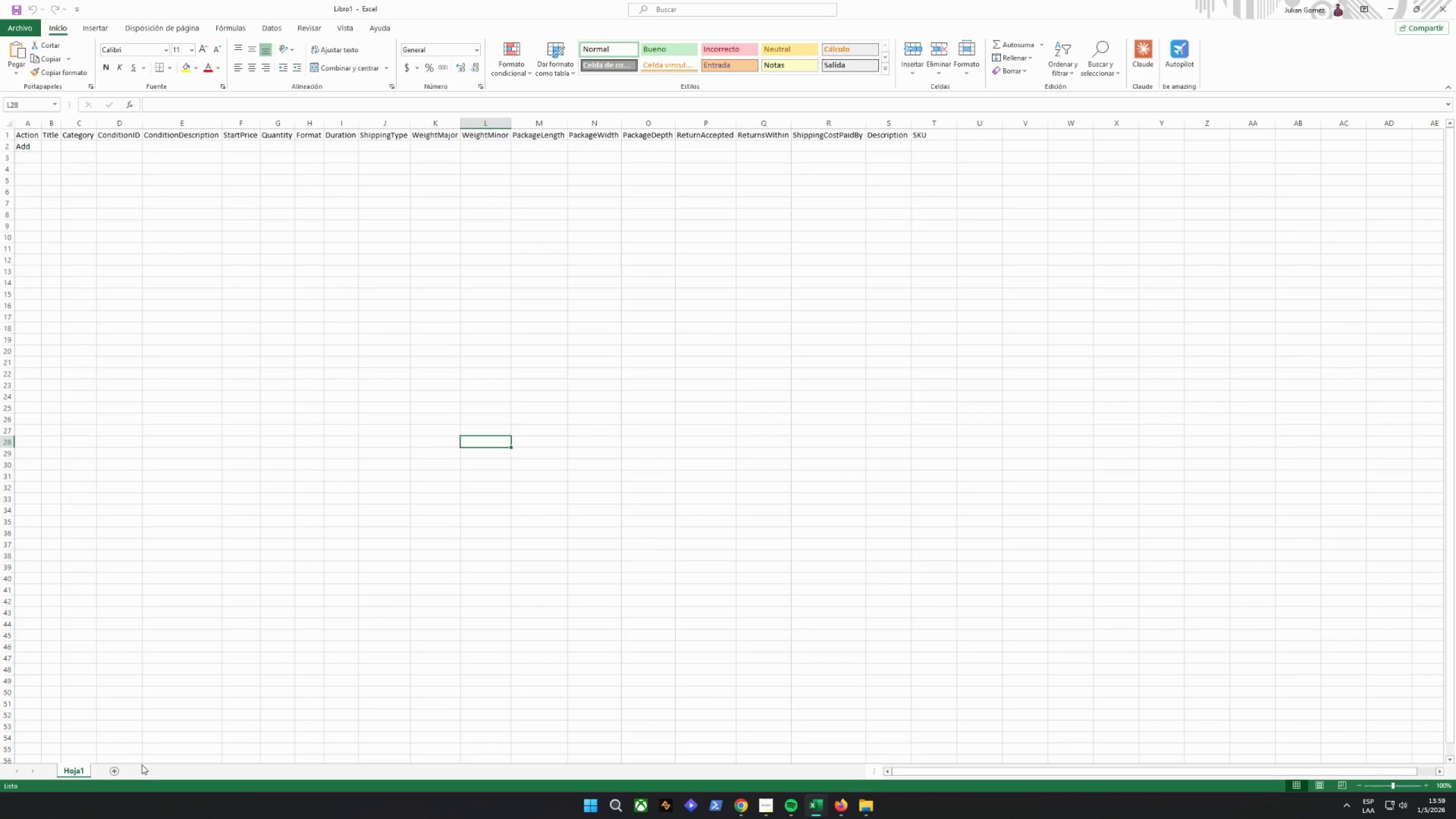 
left_click([117, 773])
 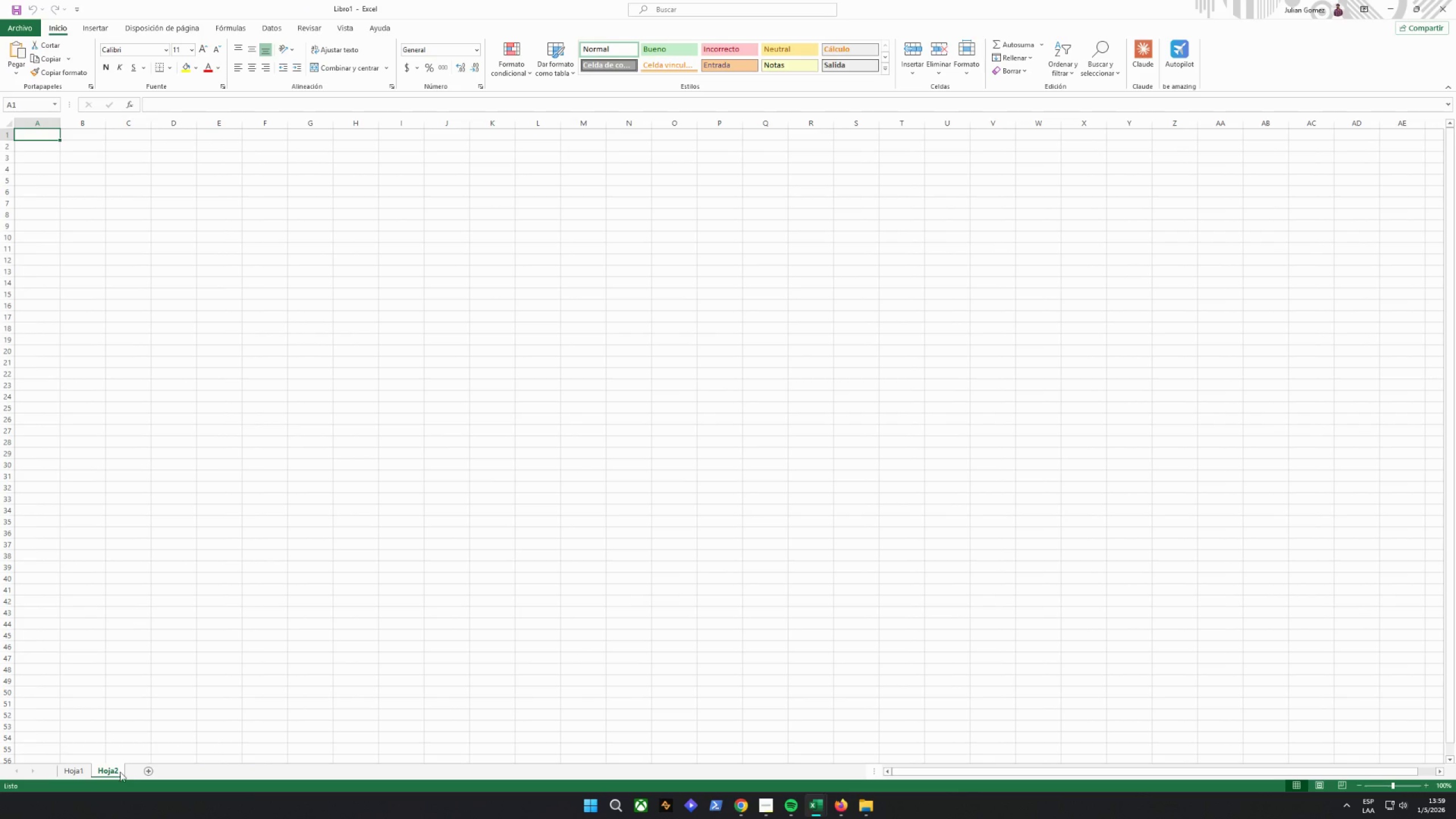 
left_click([122, 771])
 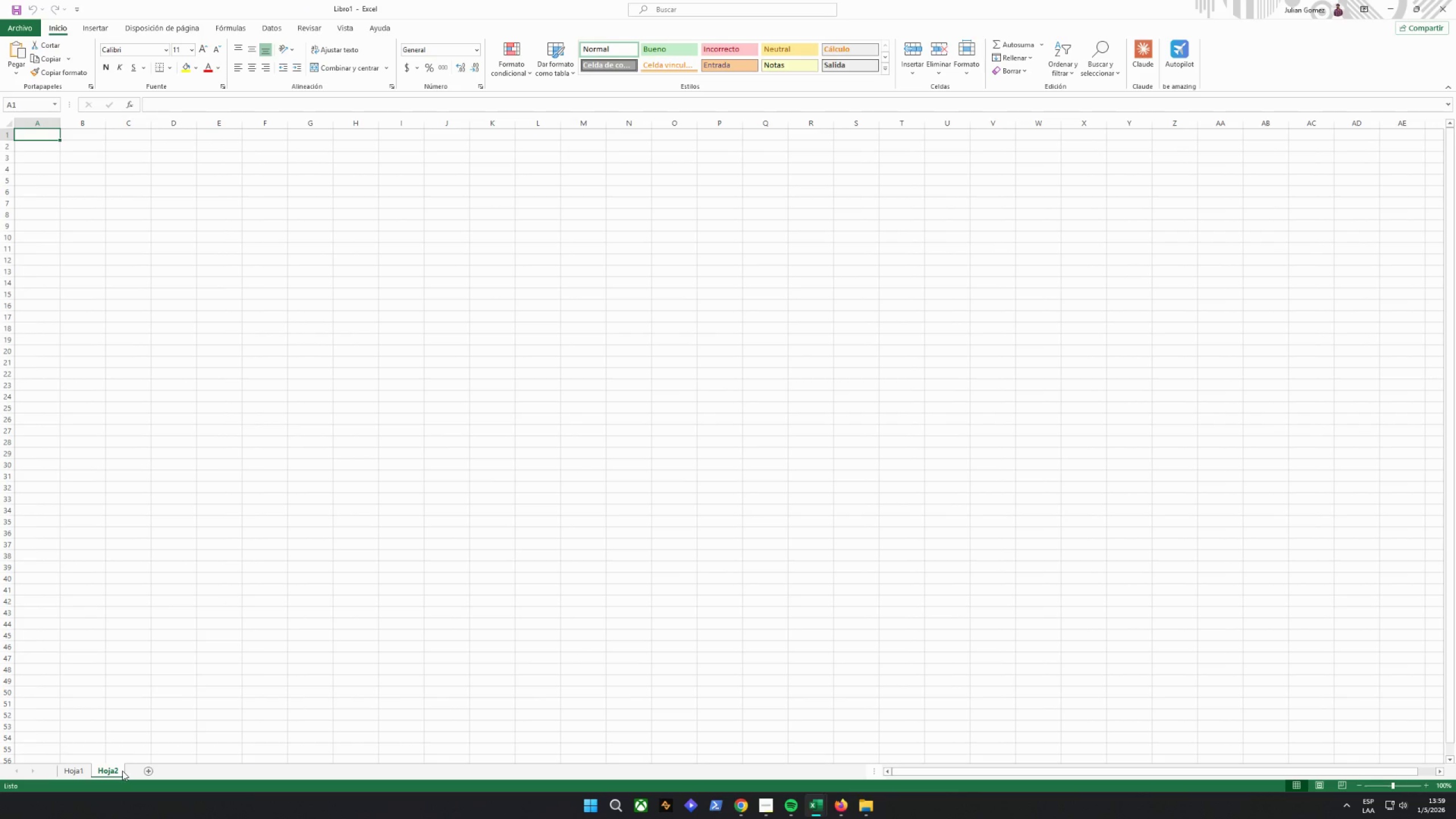 
right_click([122, 771])
 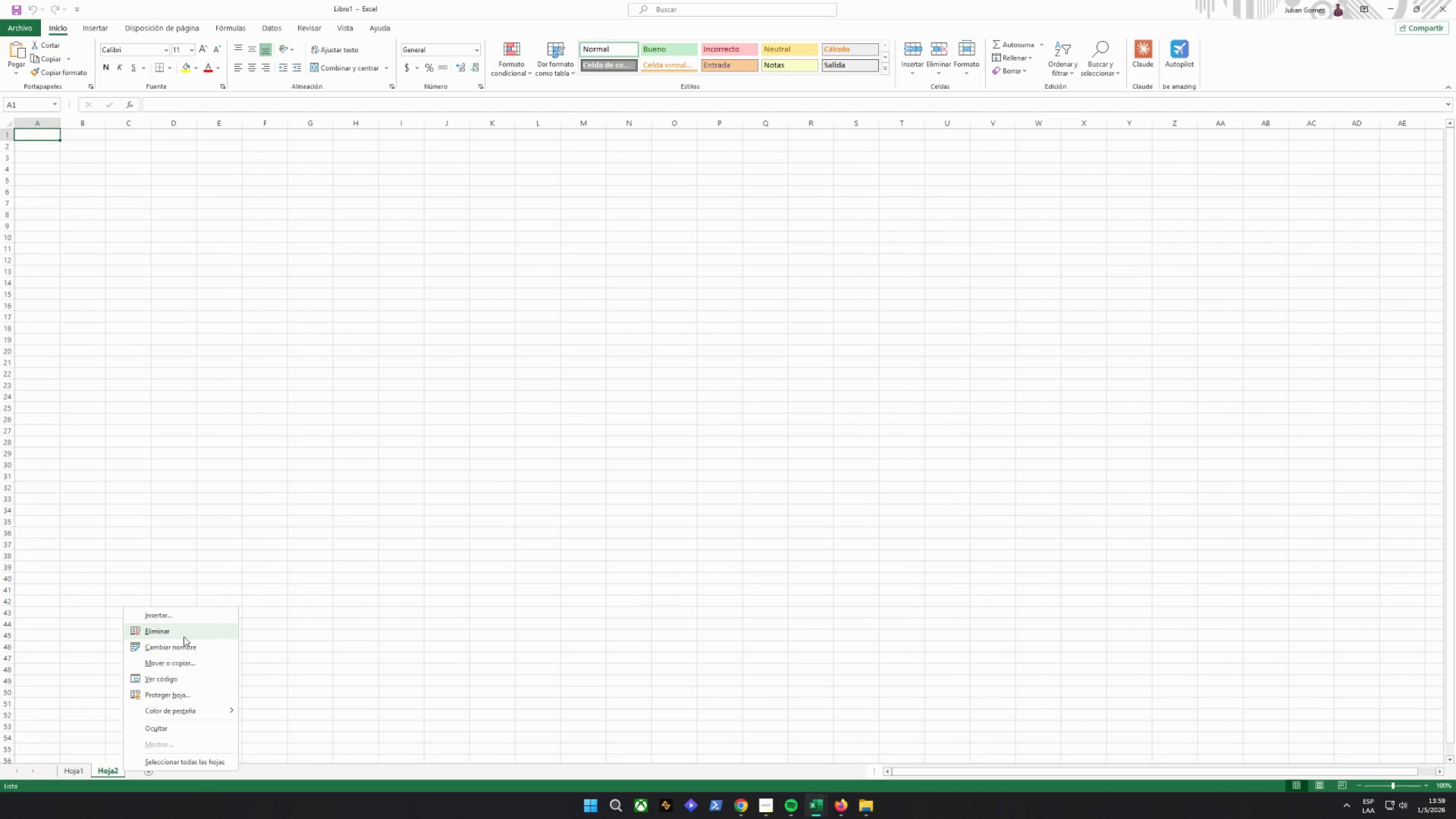 
left_click([179, 643])
 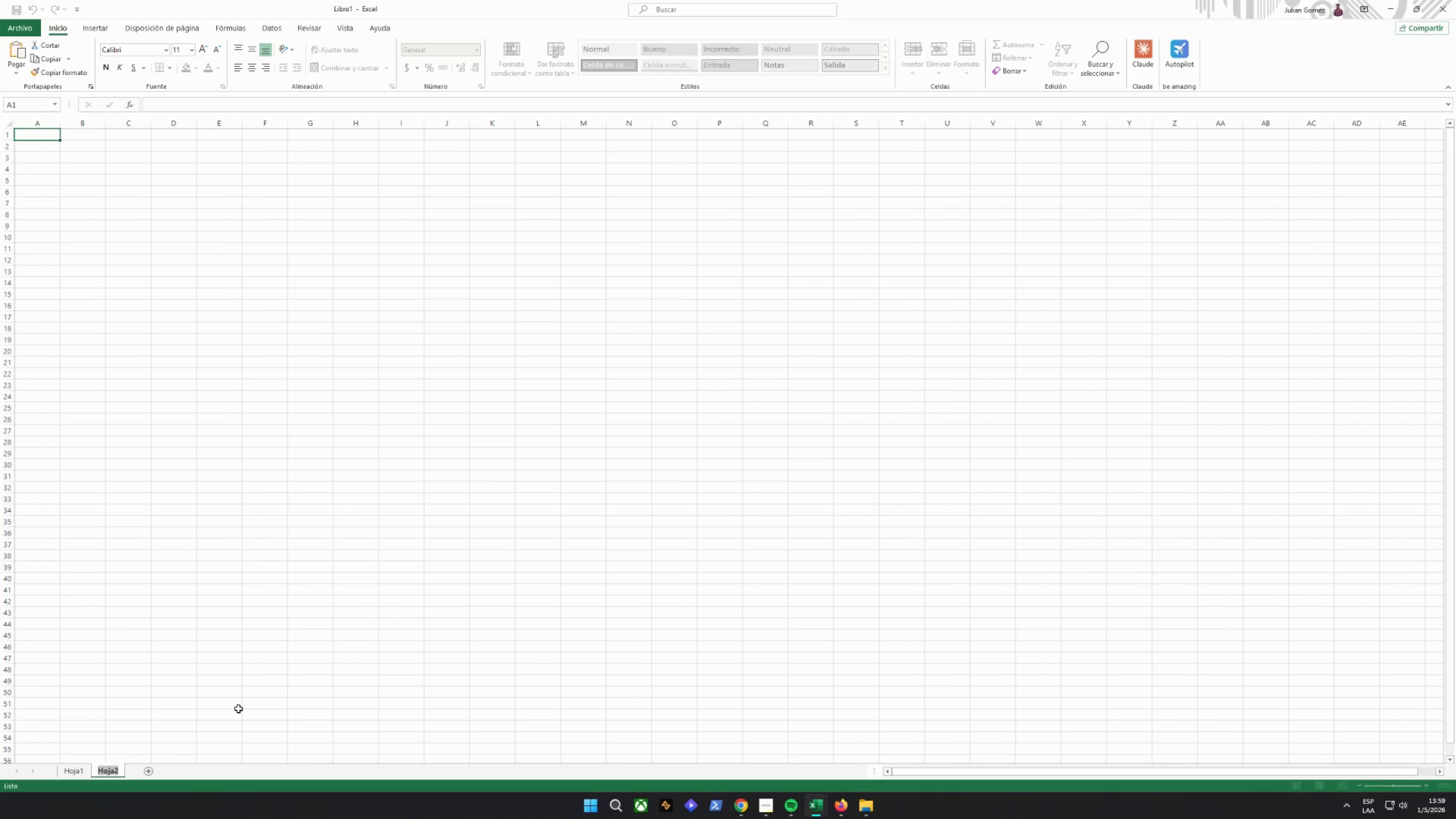 
type(source)
 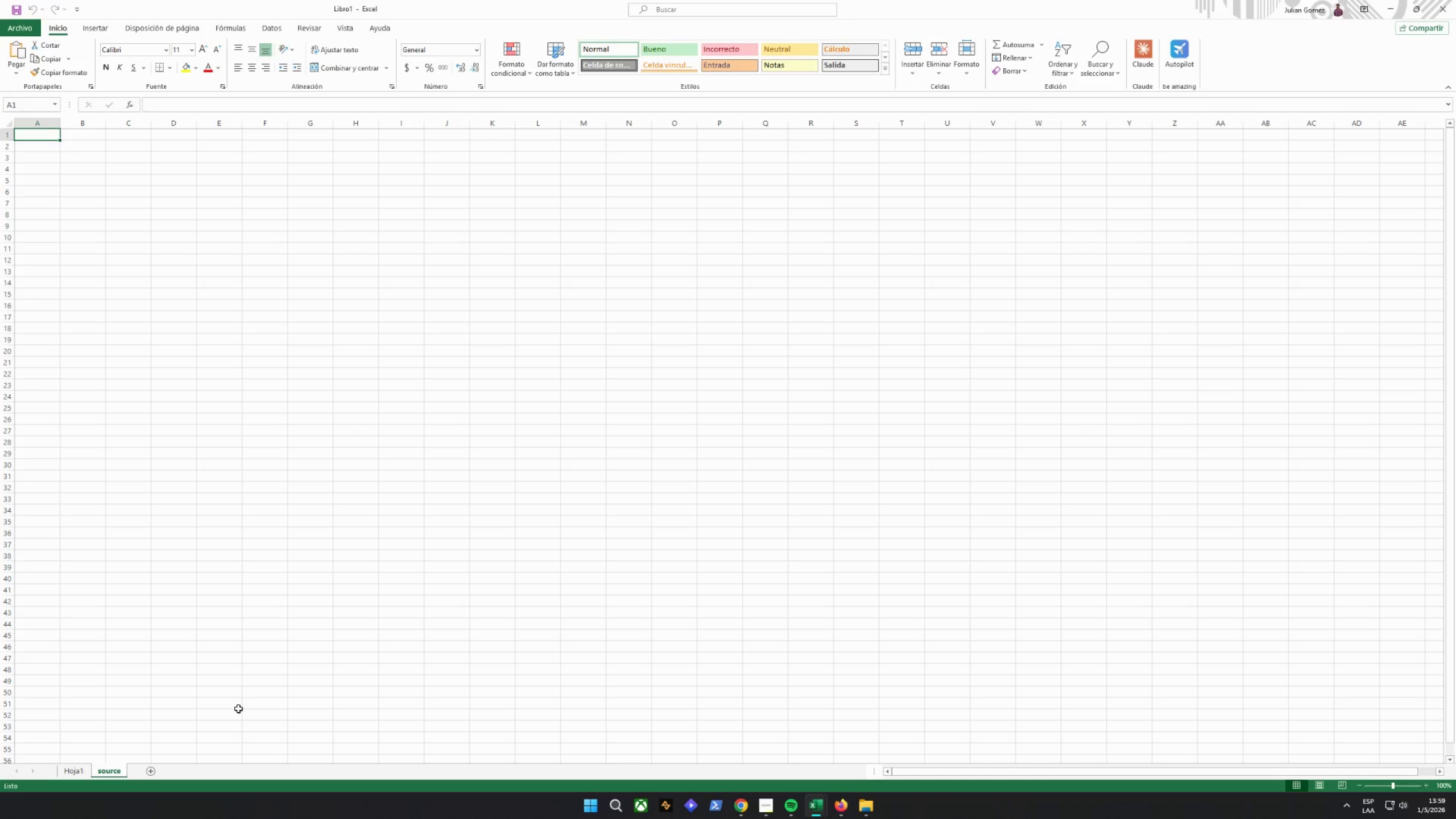 
key(Enter)
 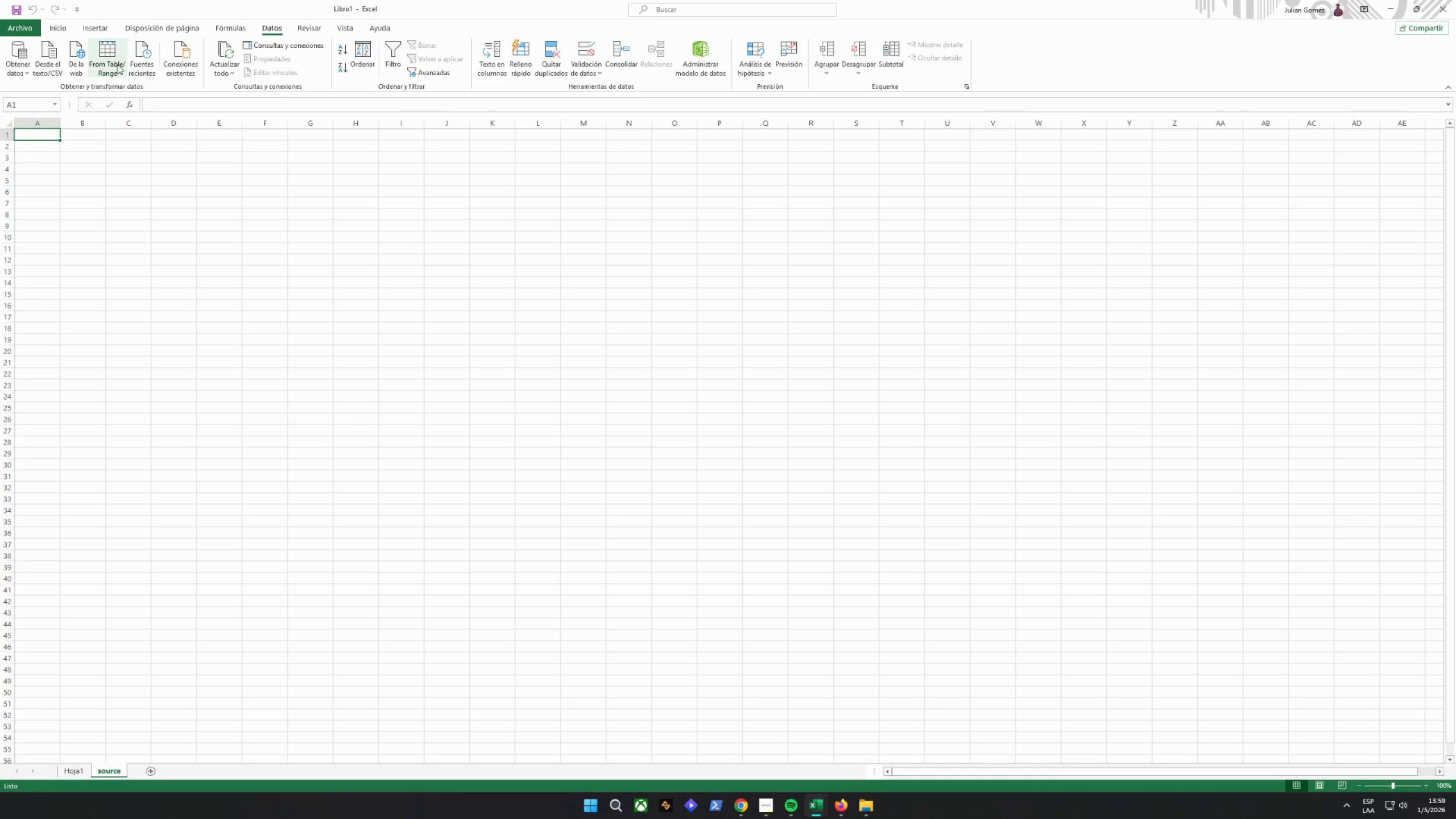 
left_click([38, 66])
 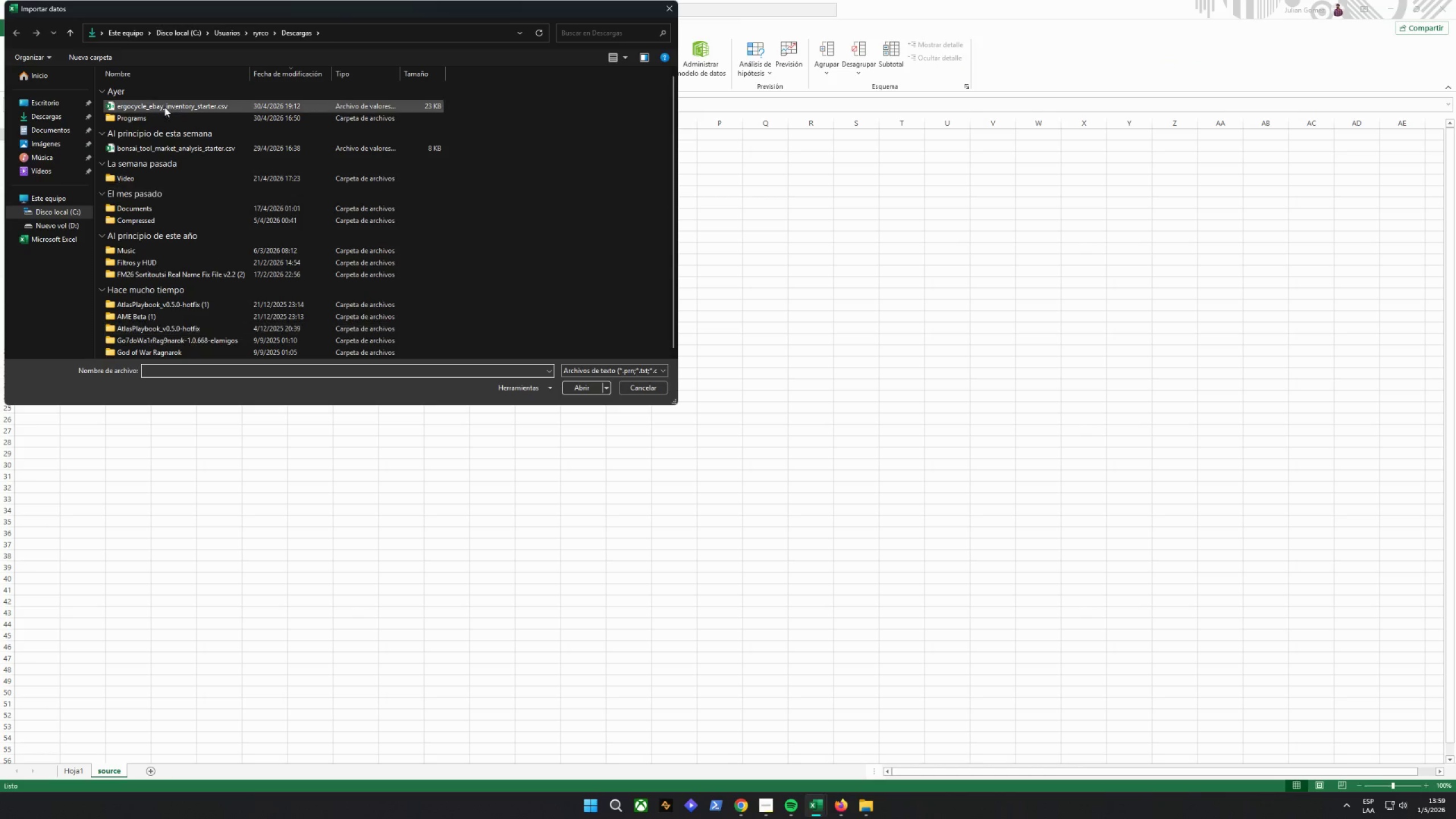 
left_click([161, 105])
 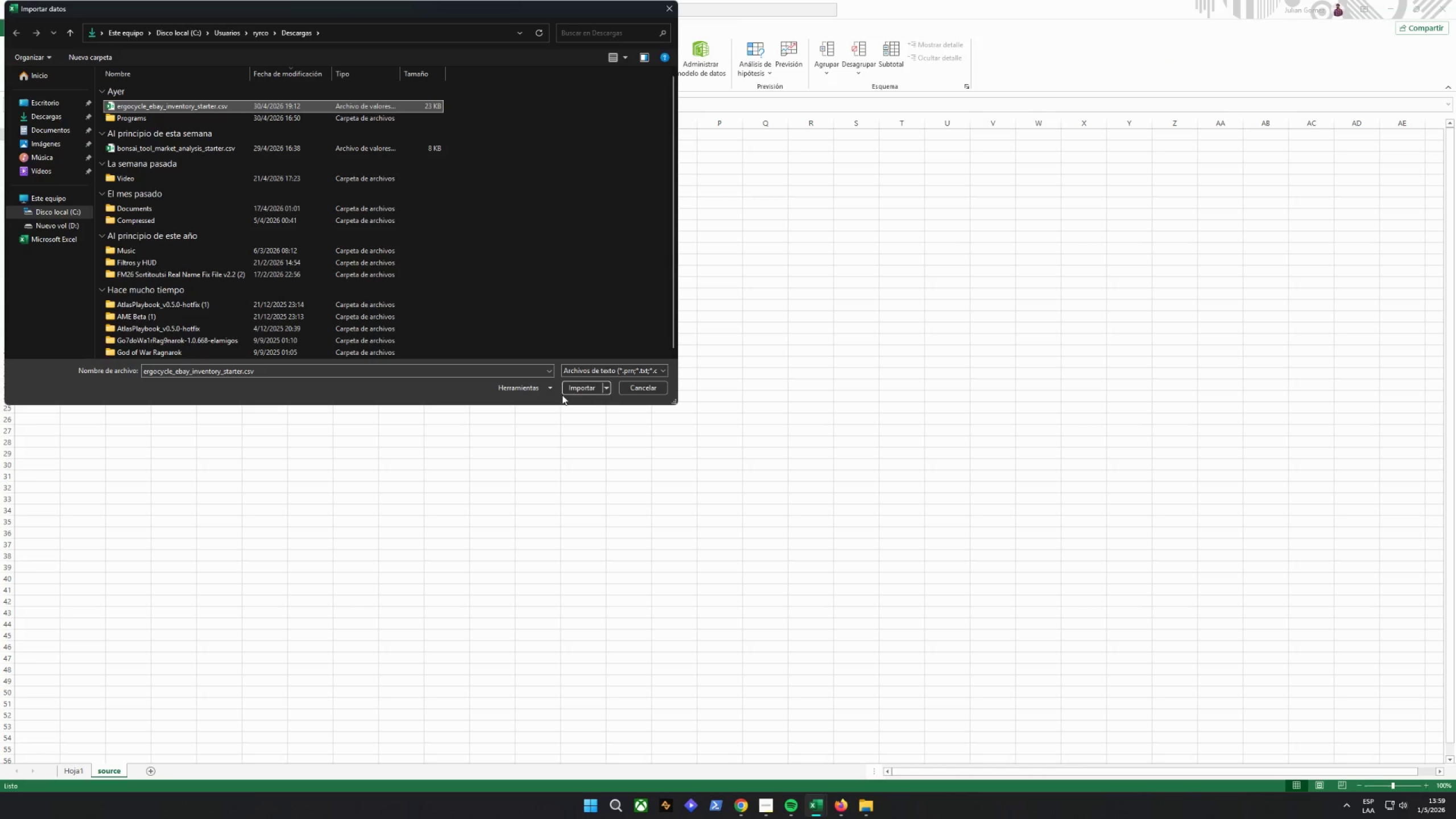 
left_click([576, 389])
 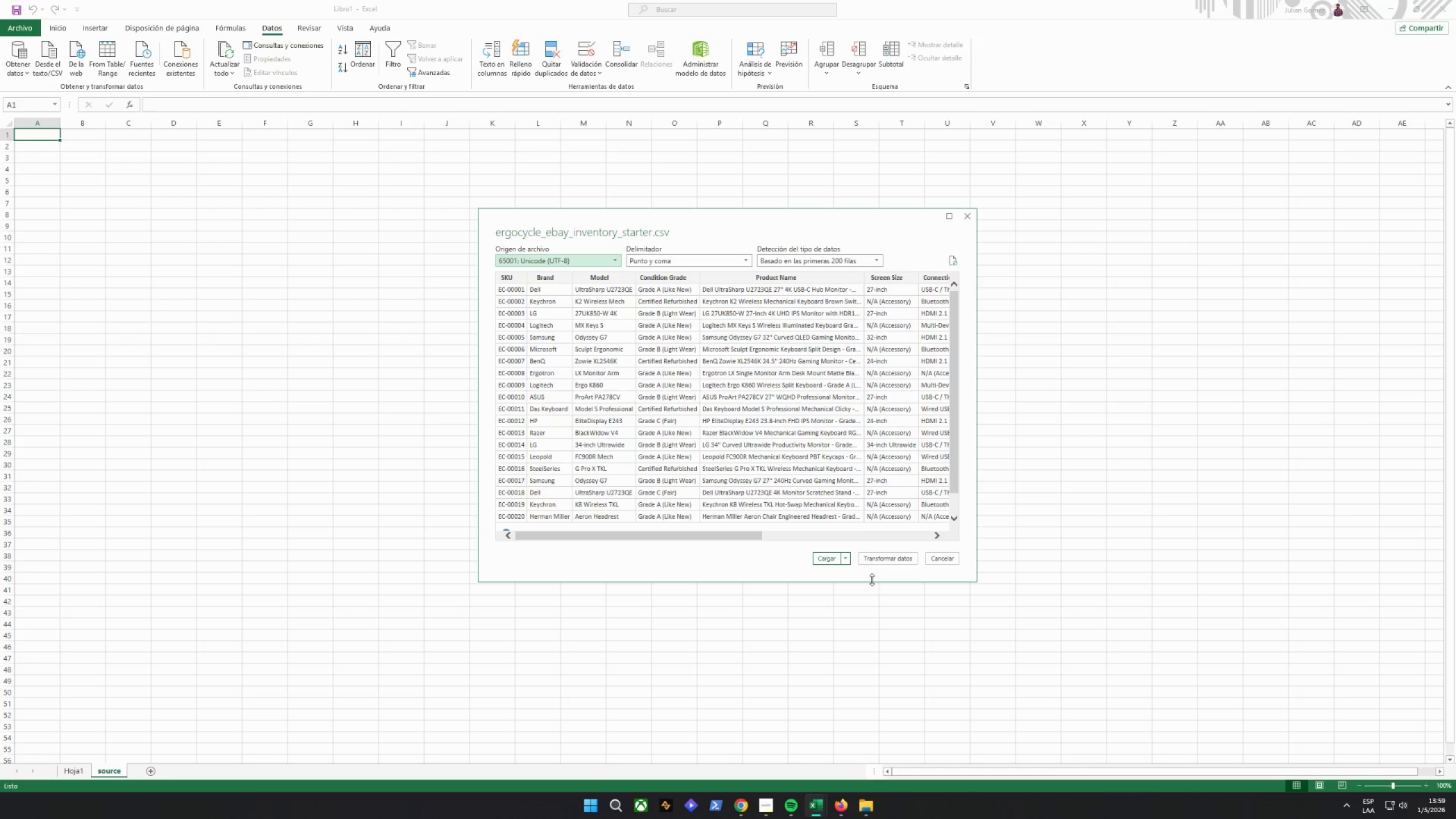 
left_click([826, 560])
 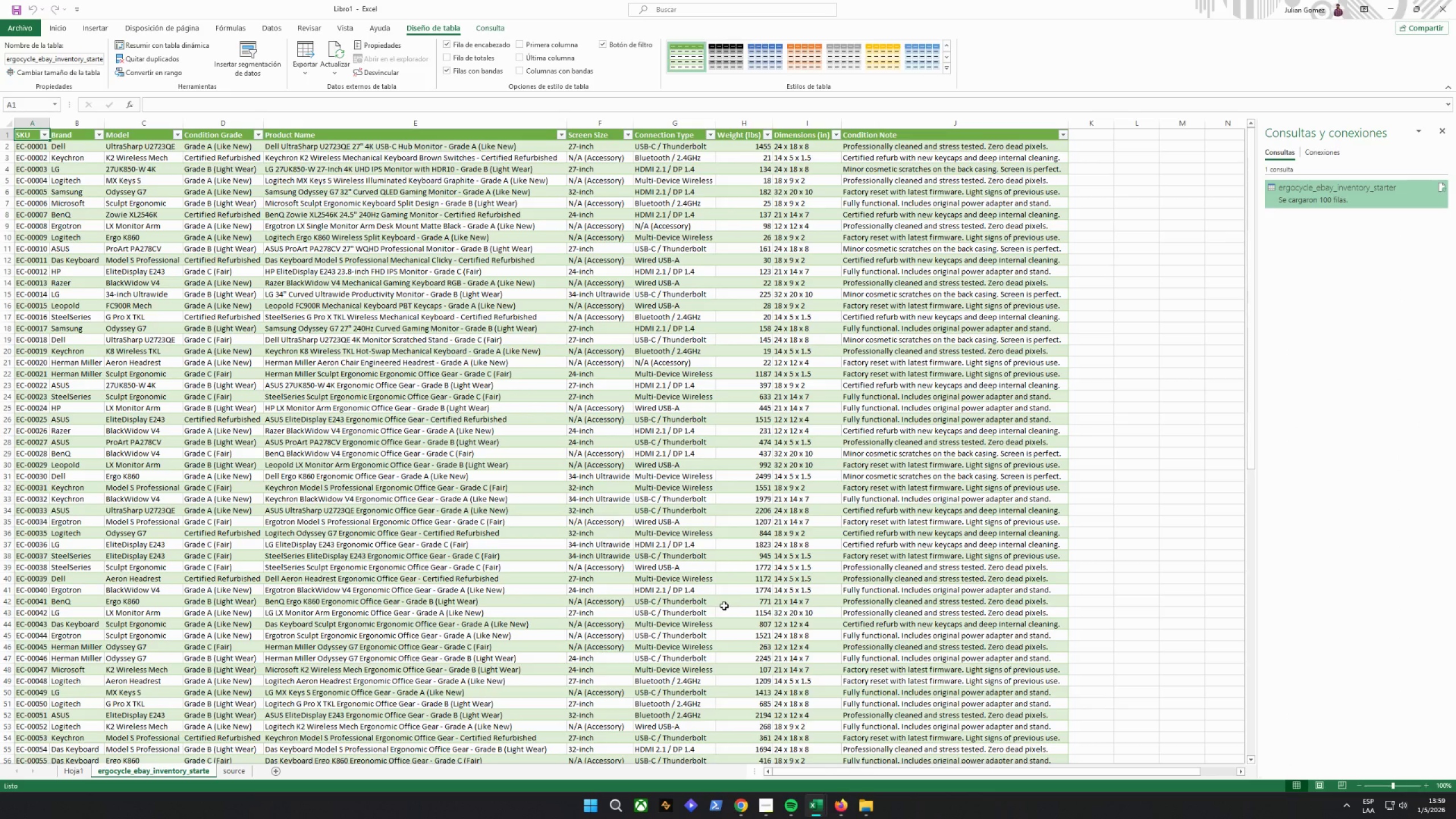 
wait(35.88)
 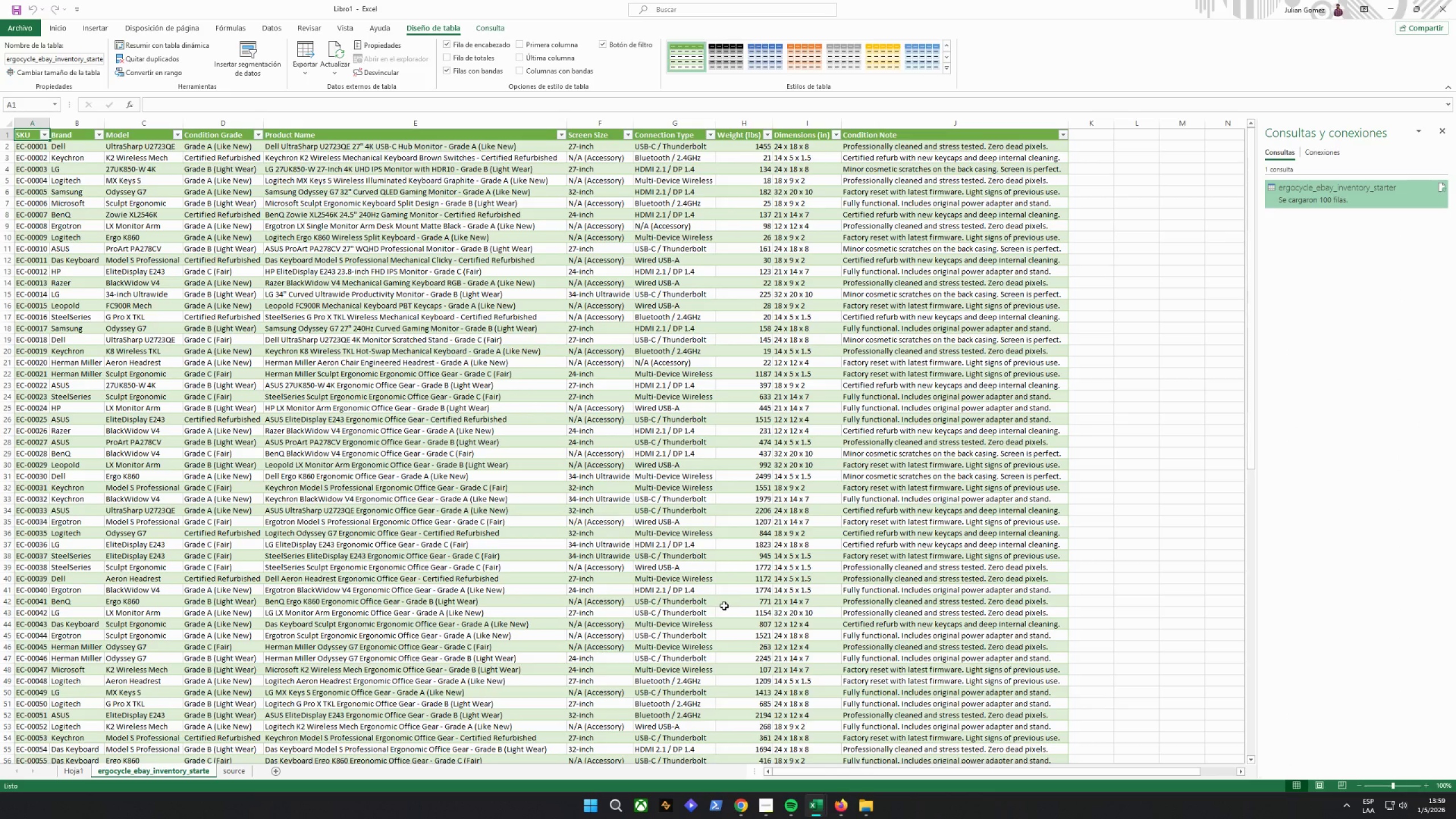 
left_click([907, 148])
 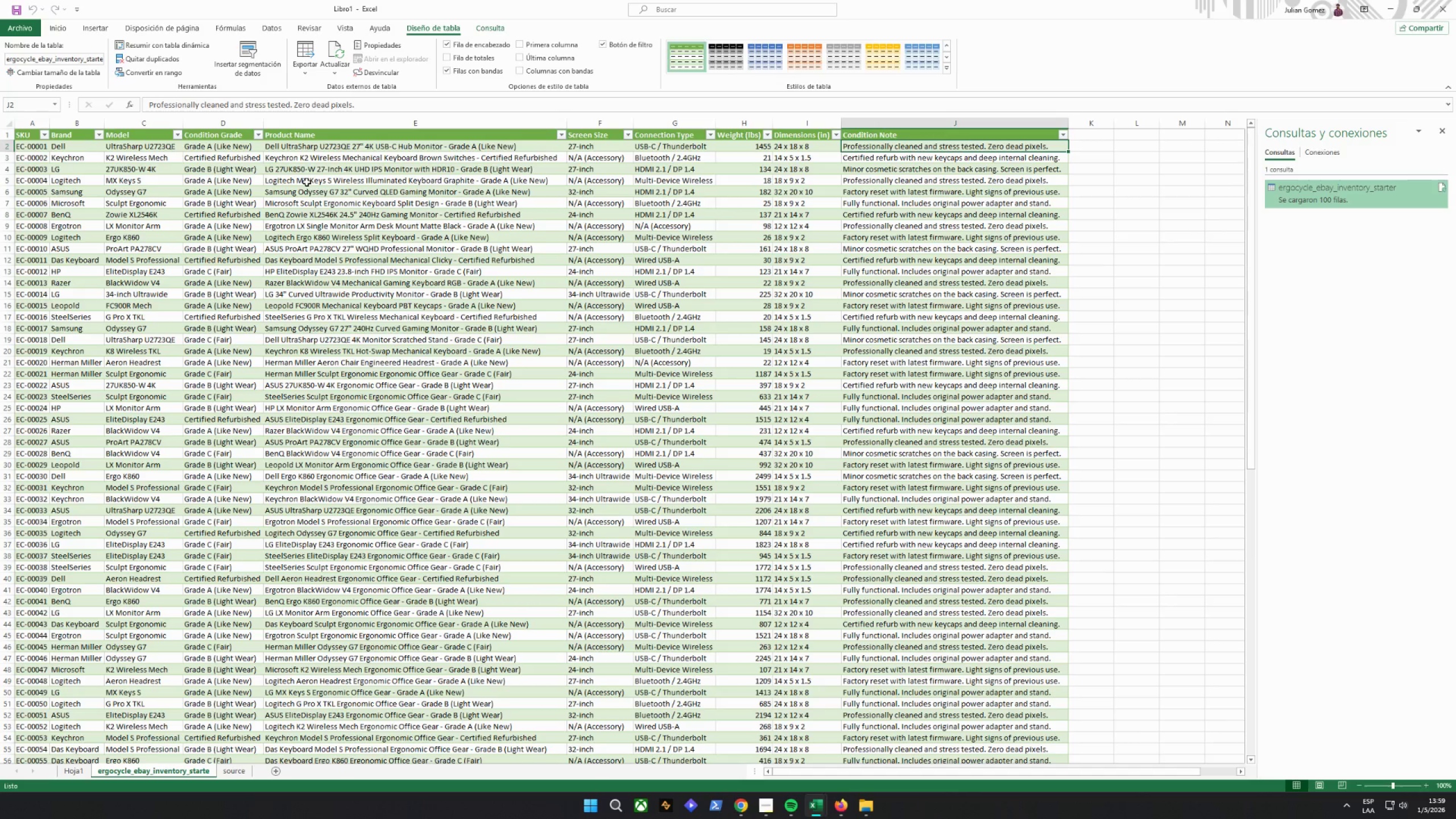 
scroll: coordinate [307, 181], scroll_direction: down, amount: 5.0
 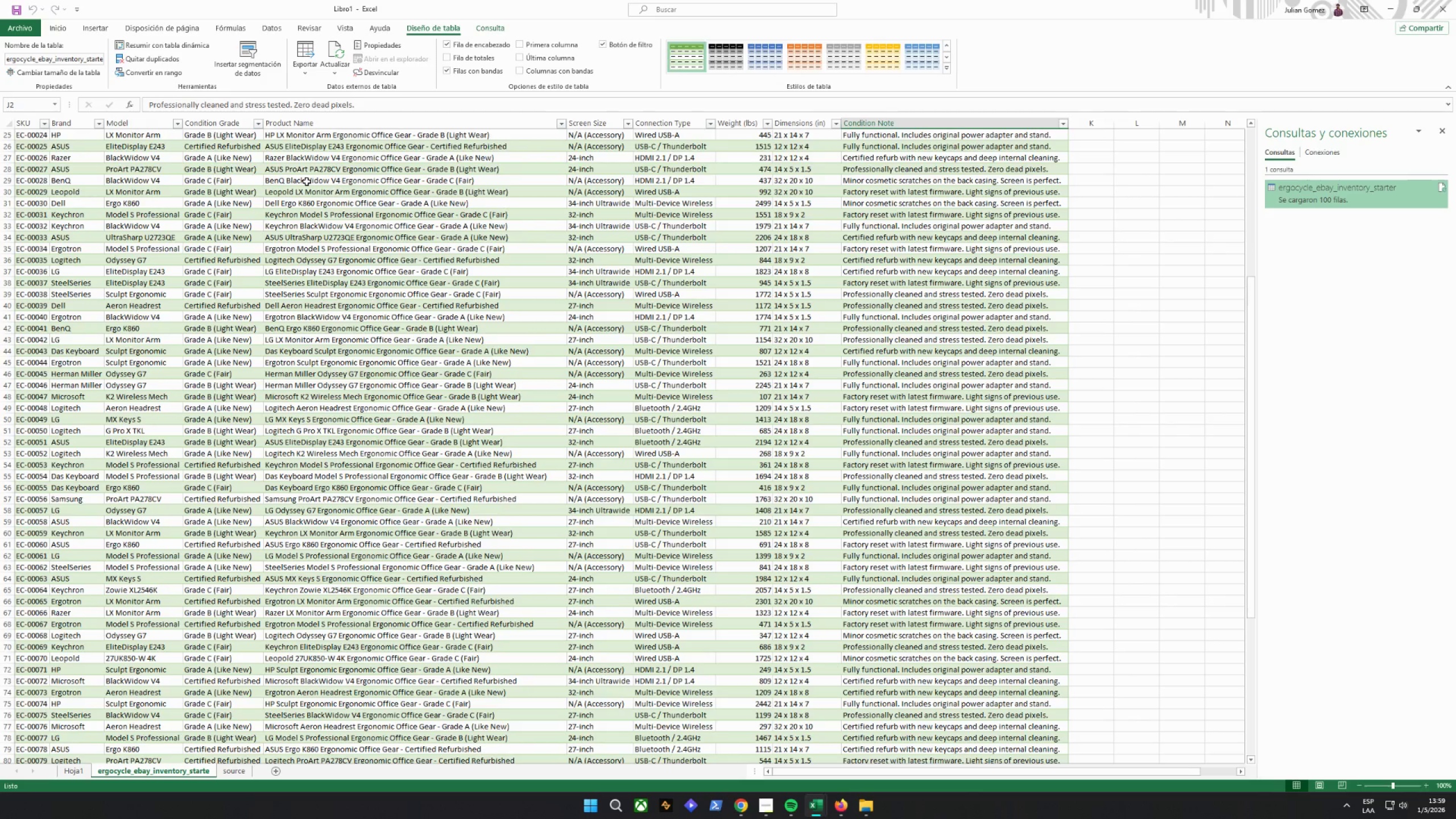 
scroll: coordinate [359, 293], scroll_direction: up, amount: 10.0
 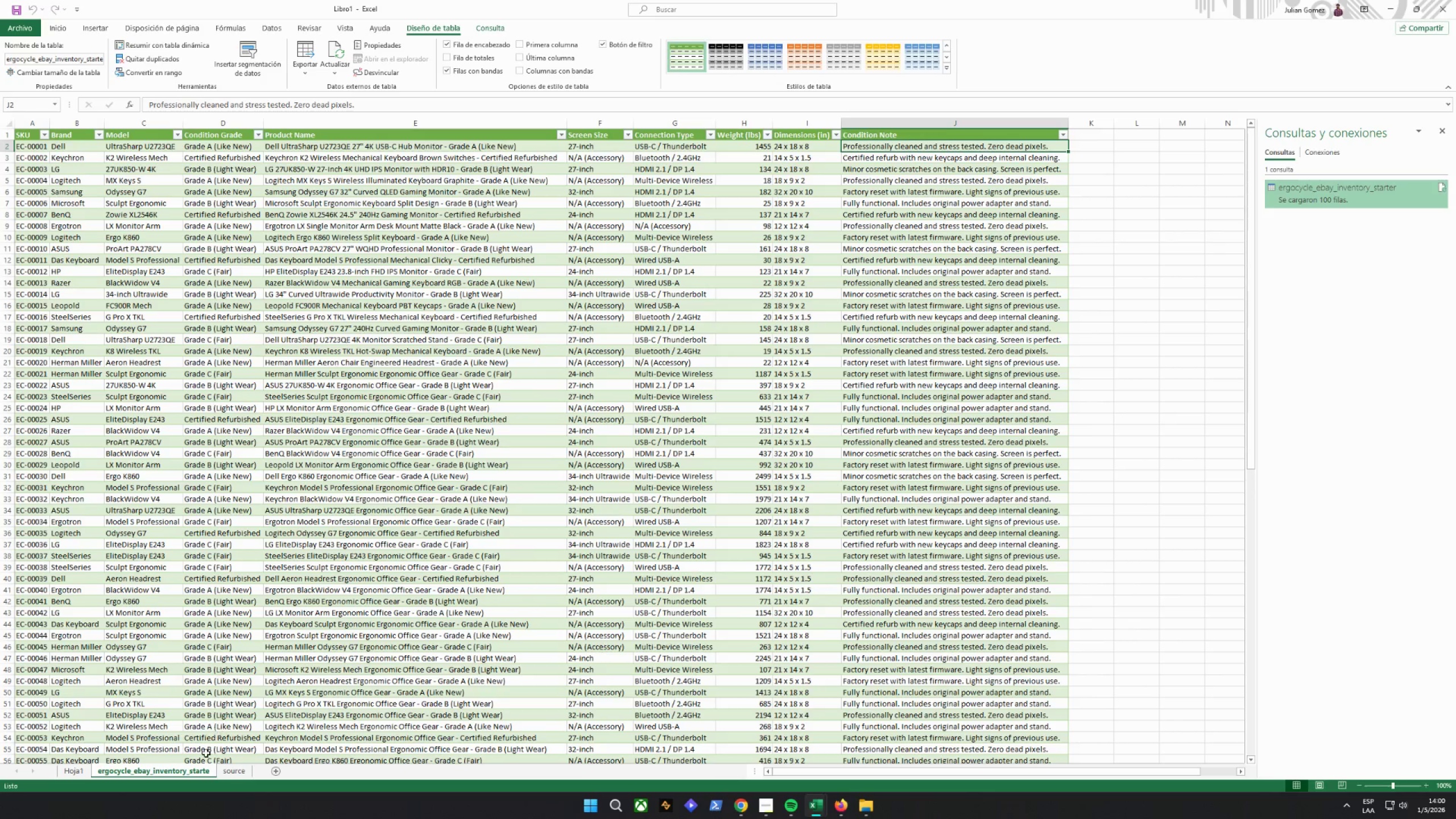 
left_click([237, 772])
 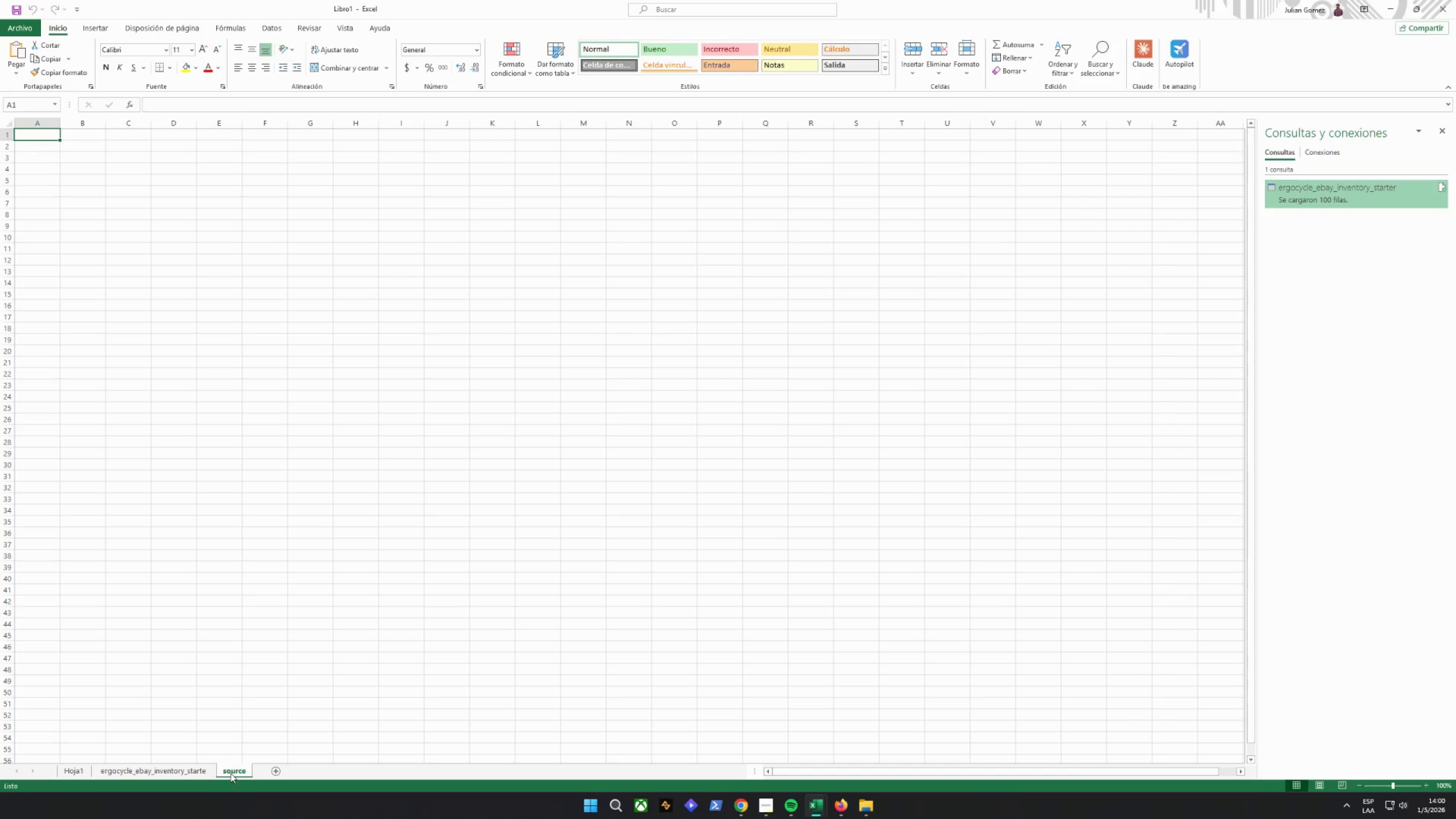 
right_click([233, 772])
 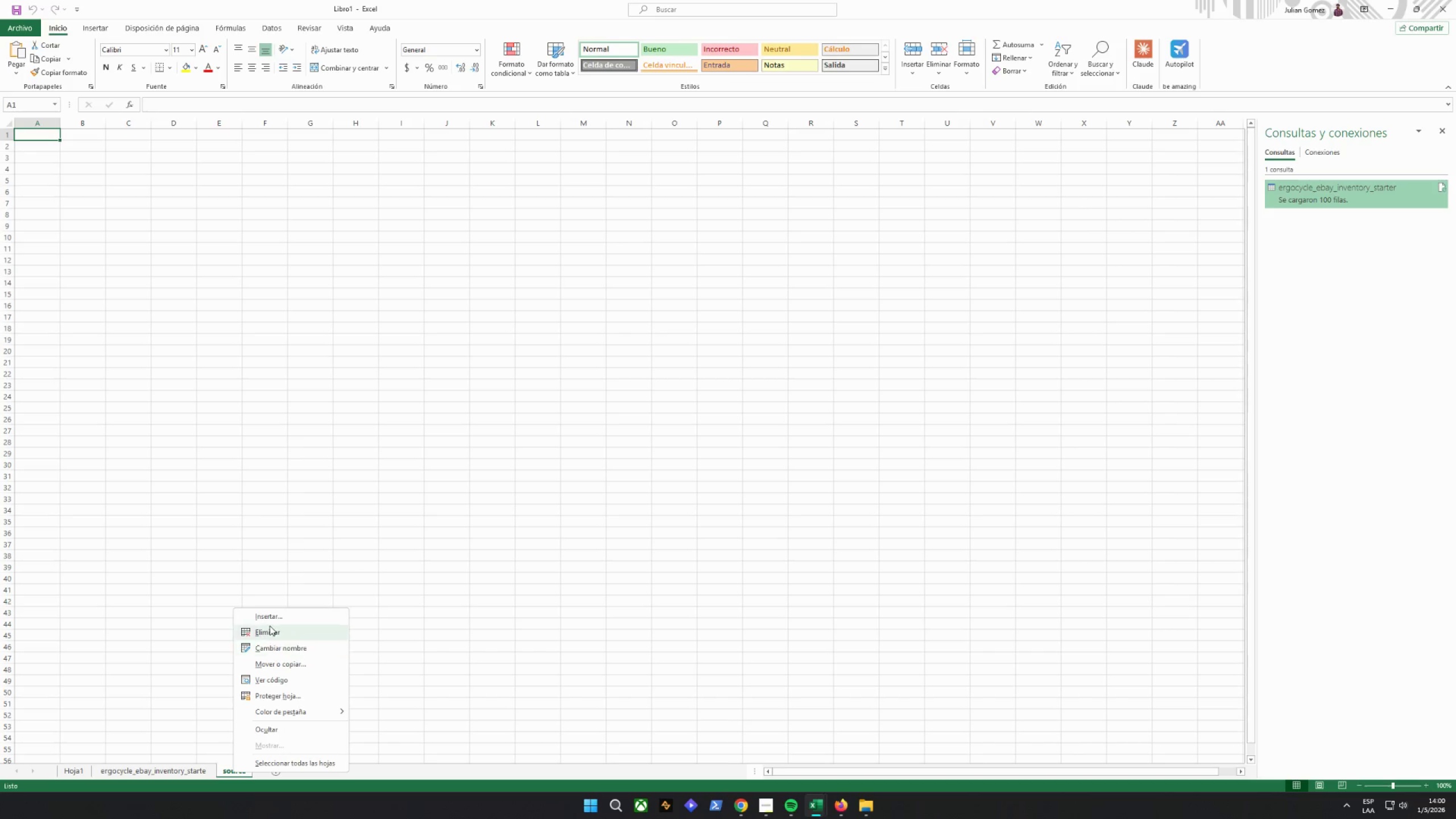 
left_click([266, 632])
 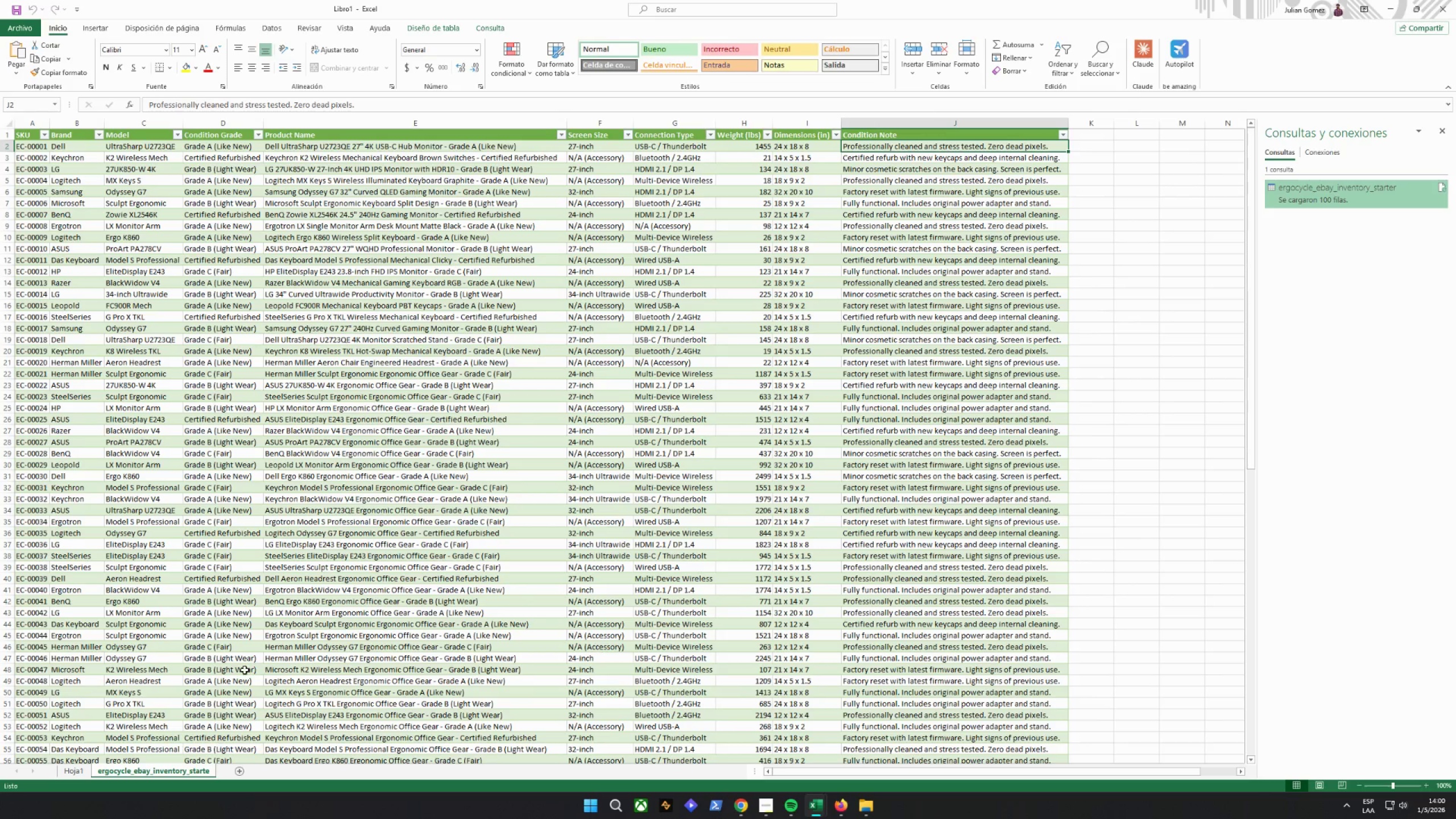 
scroll: coordinate [249, 596], scroll_direction: up, amount: 6.0
 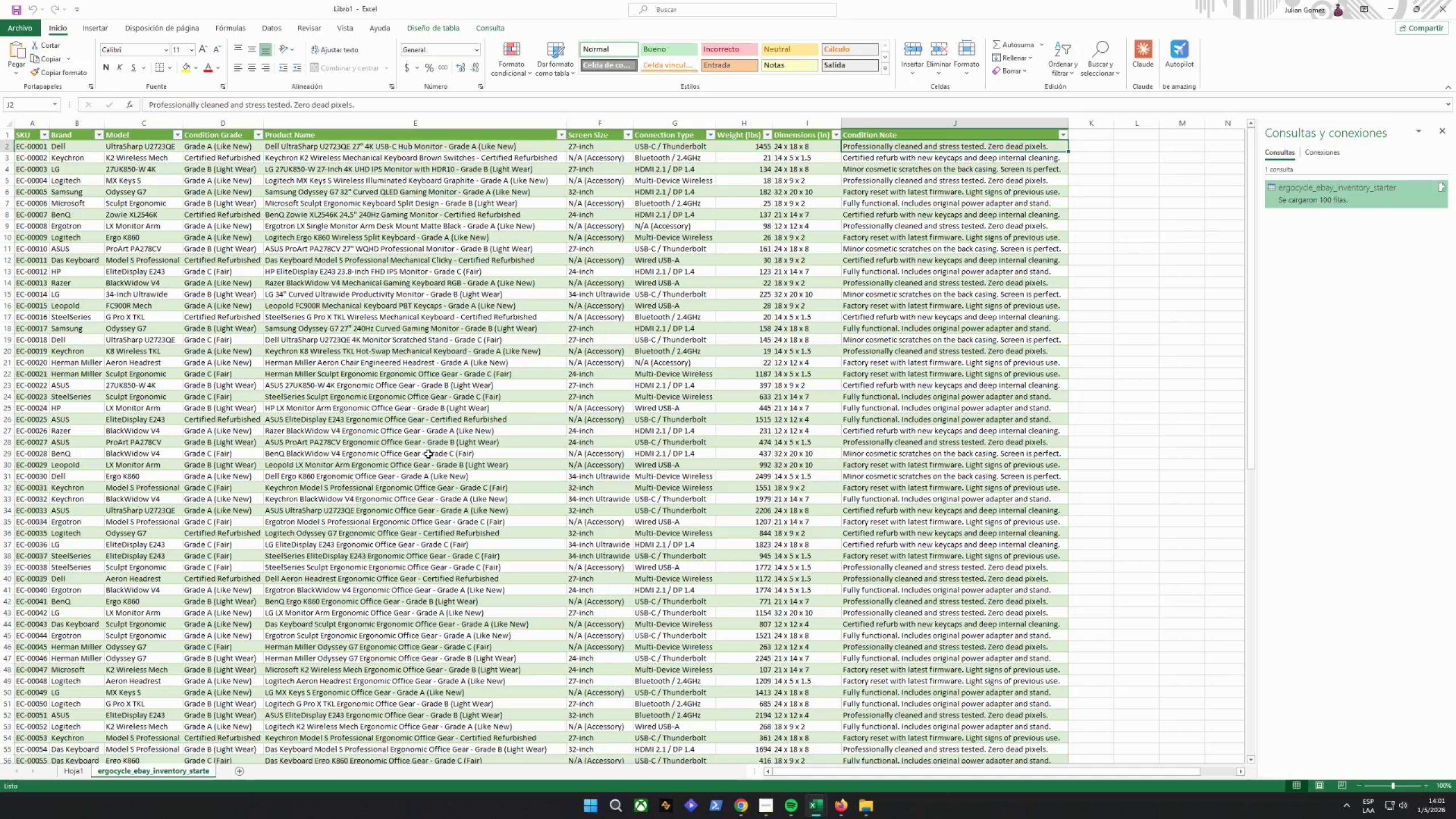 
wait(65.81)
 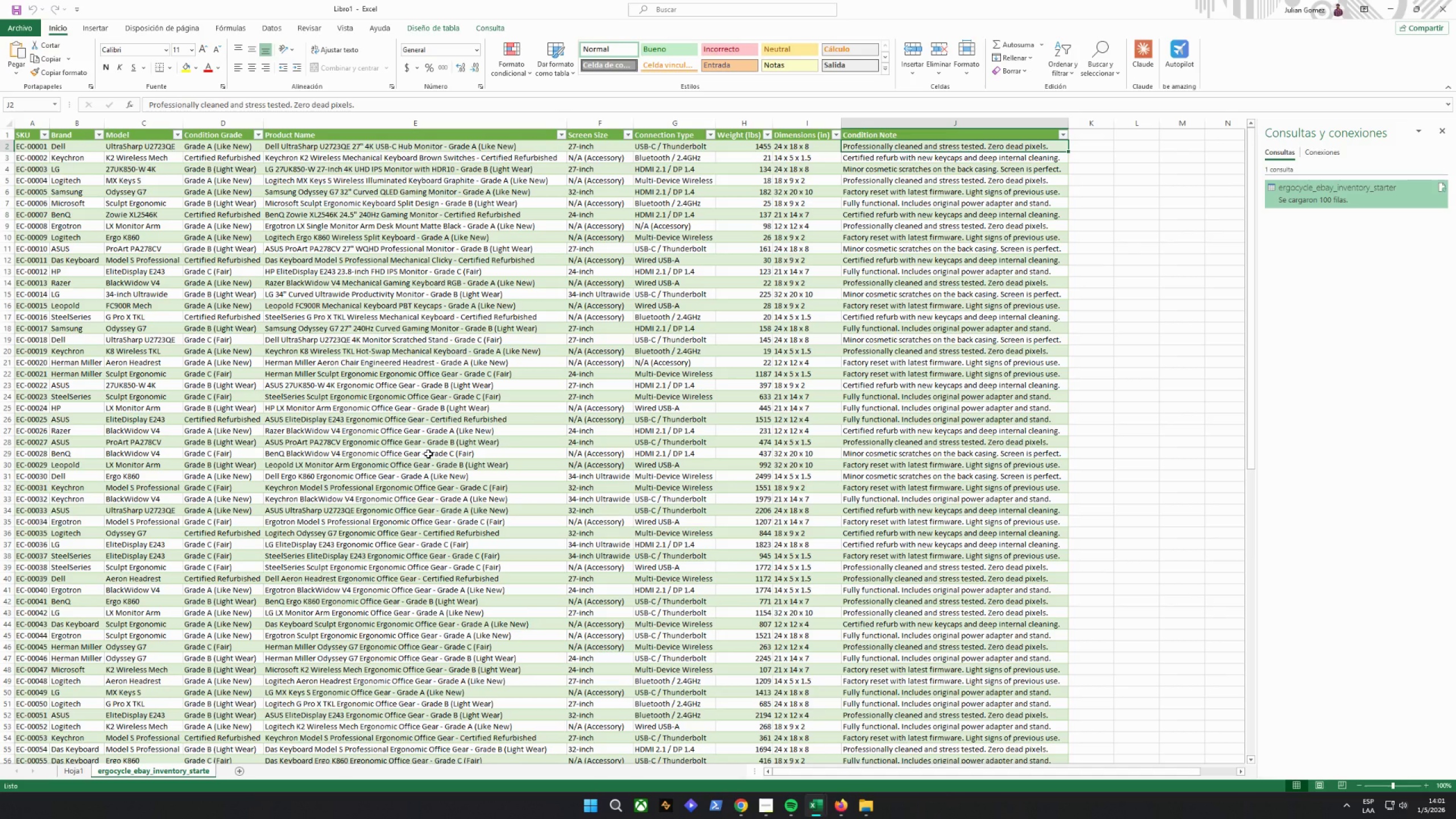 
left_click([63, 771])
 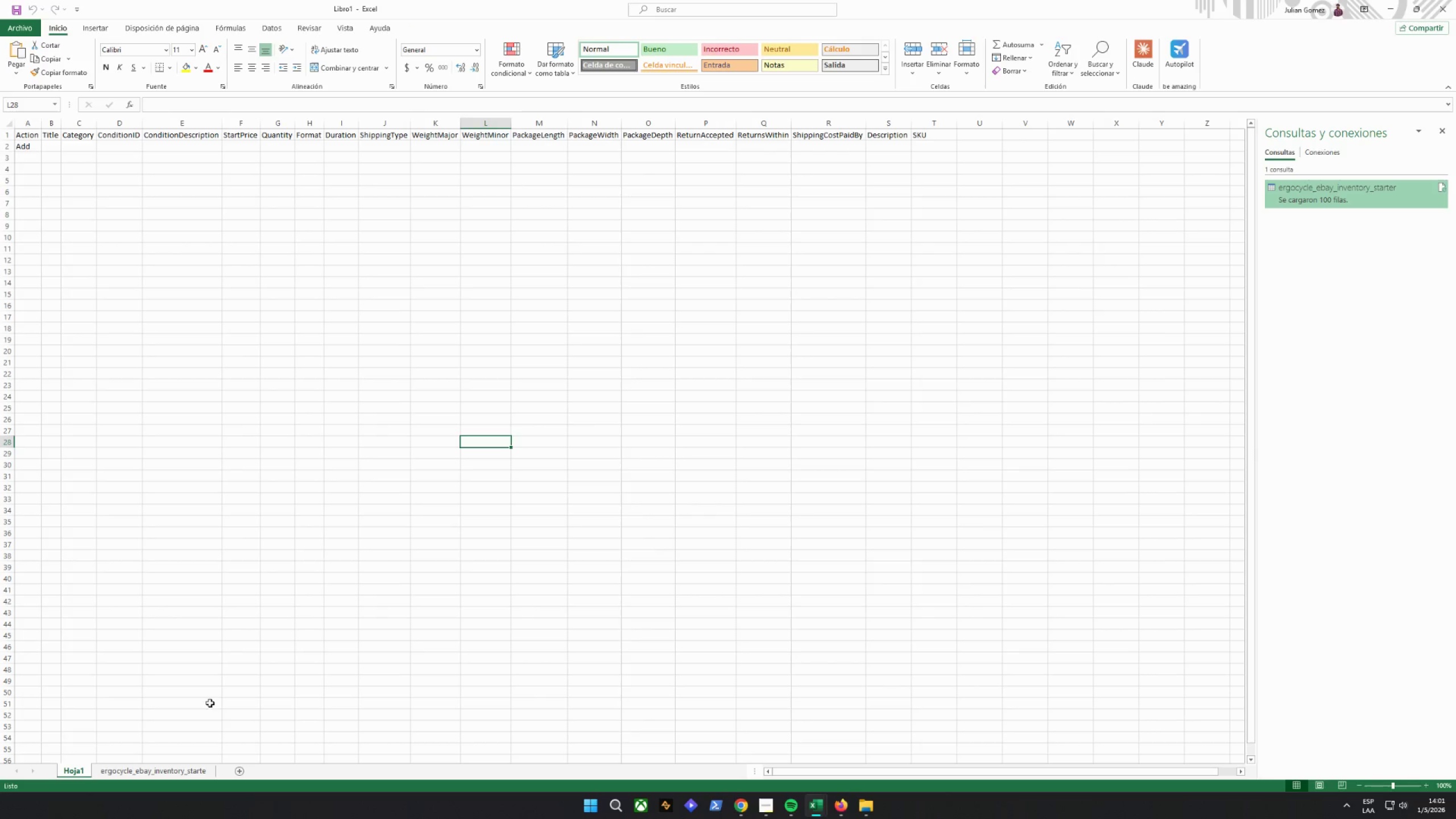 
left_click_drag(start_coordinate=[258, 552], to_coordinate=[260, 551])
 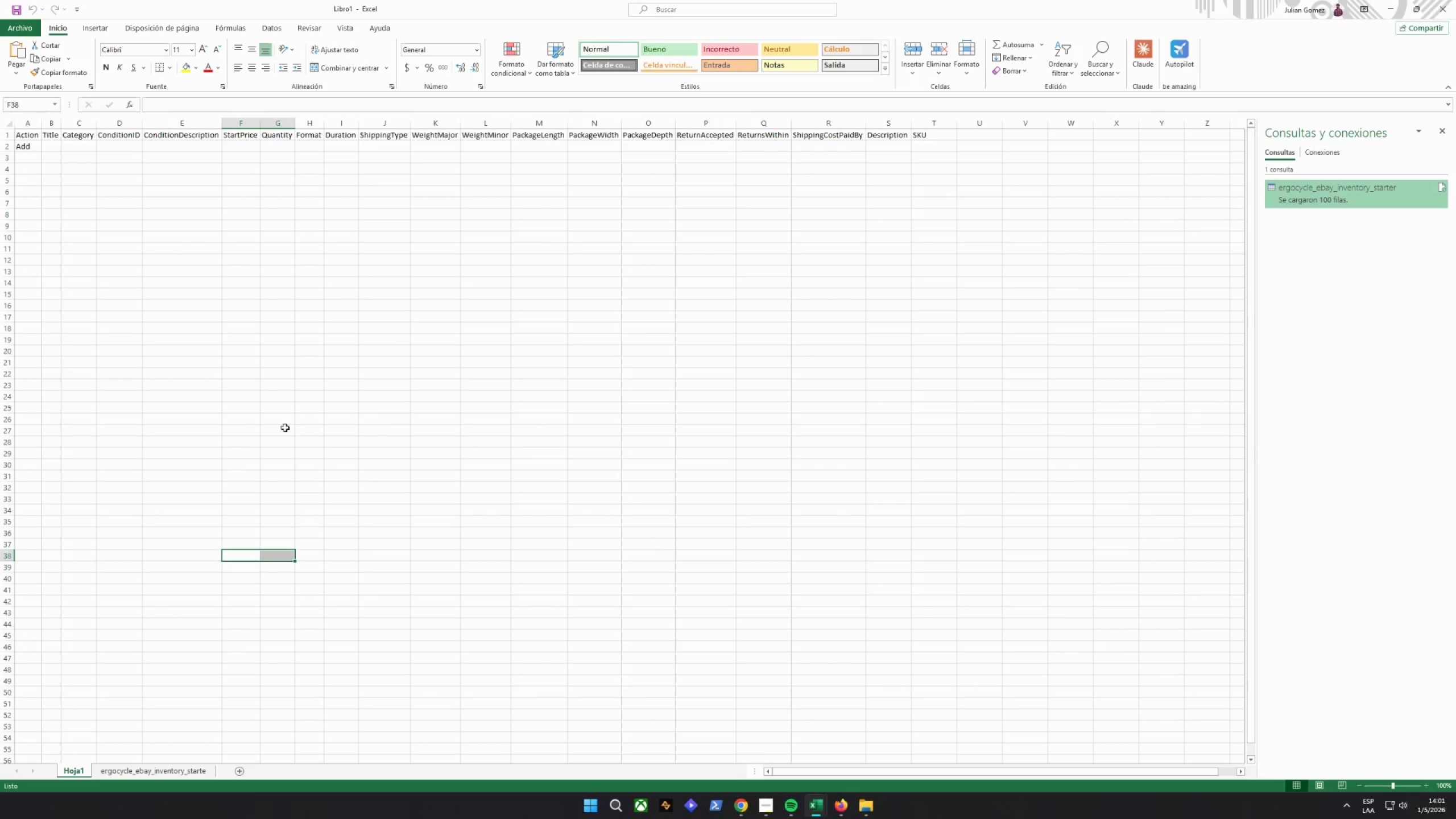 
left_click([282, 415])
 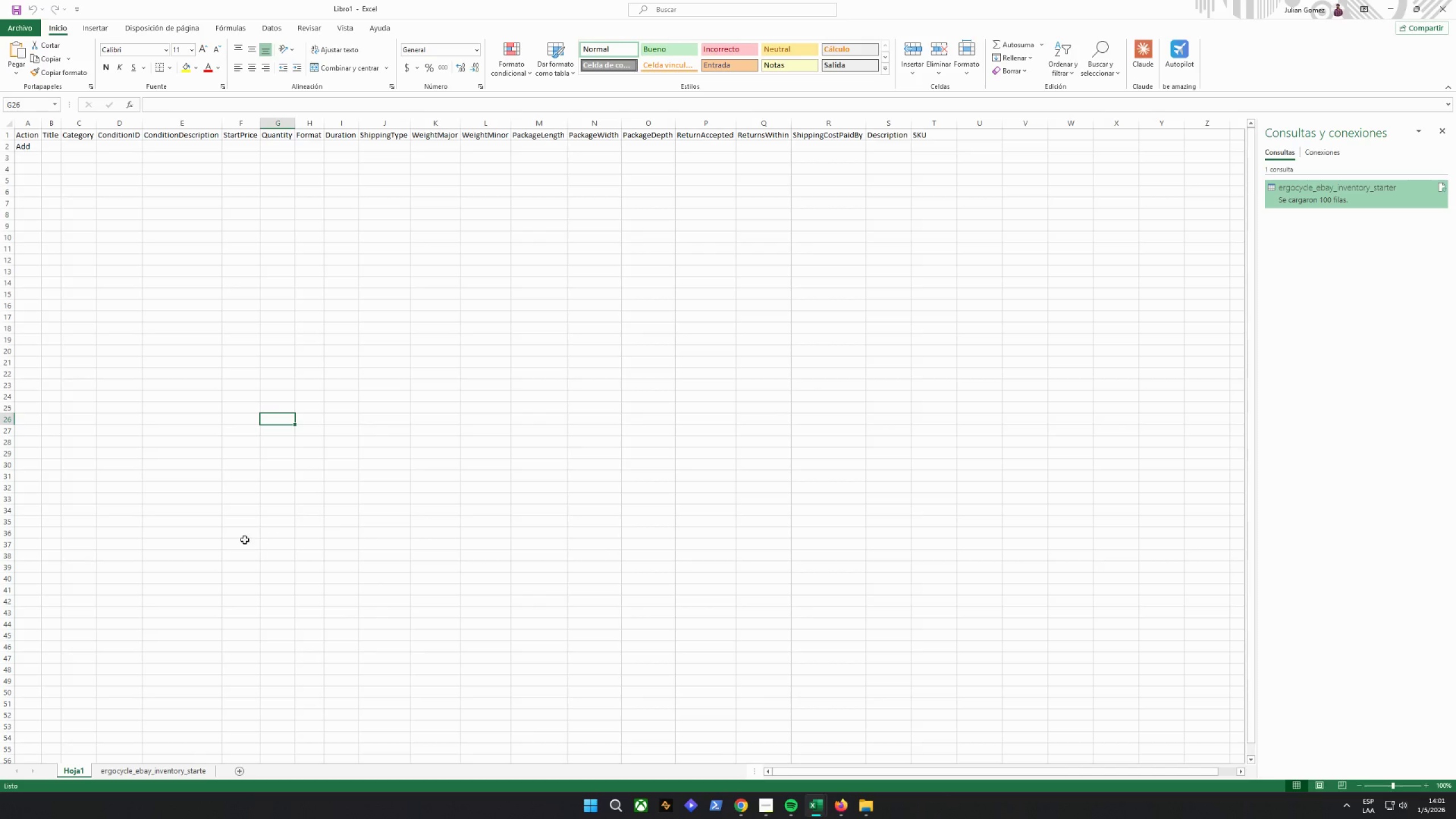 
right_click([138, 777])
 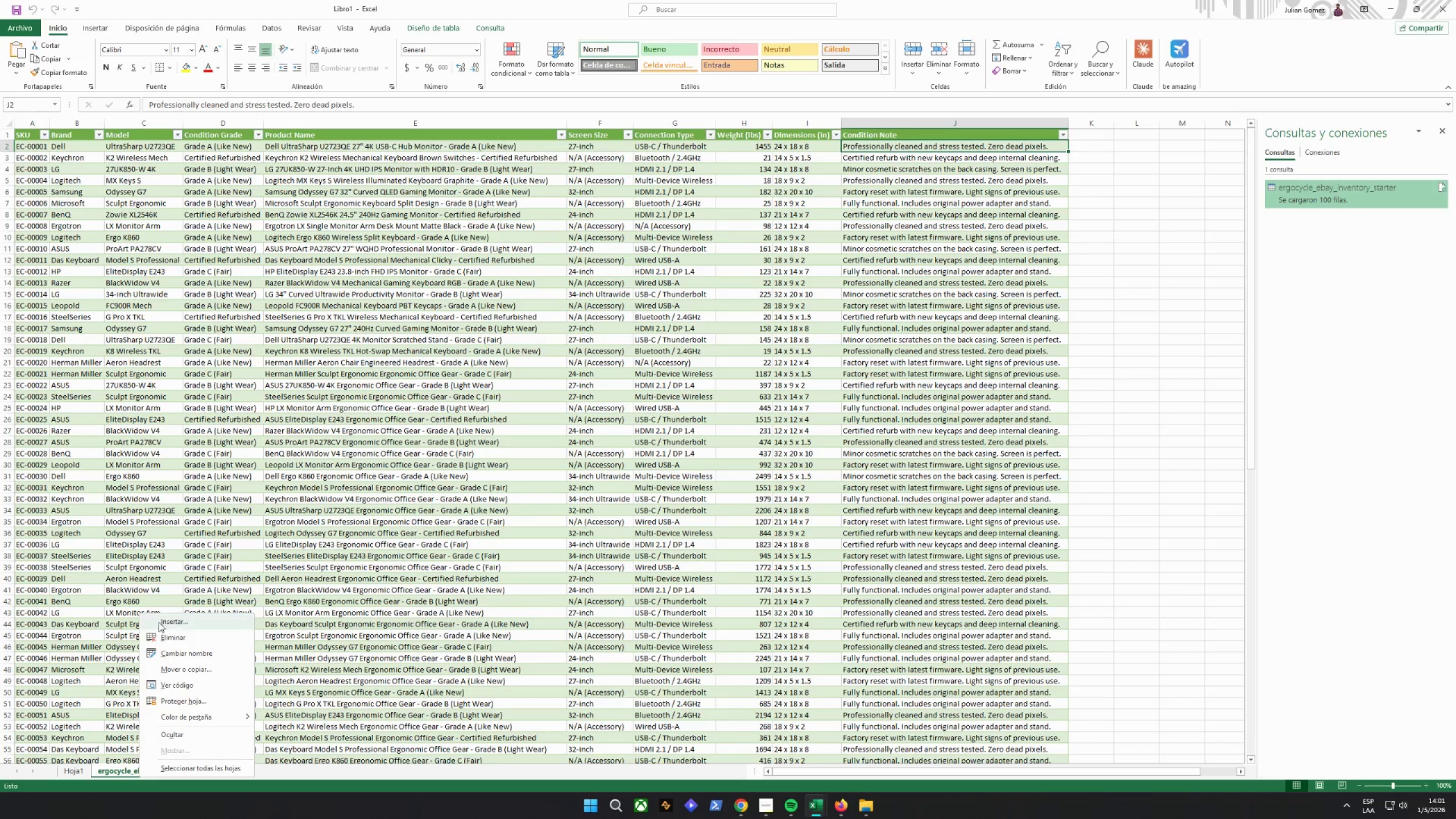 
left_click([167, 652])
 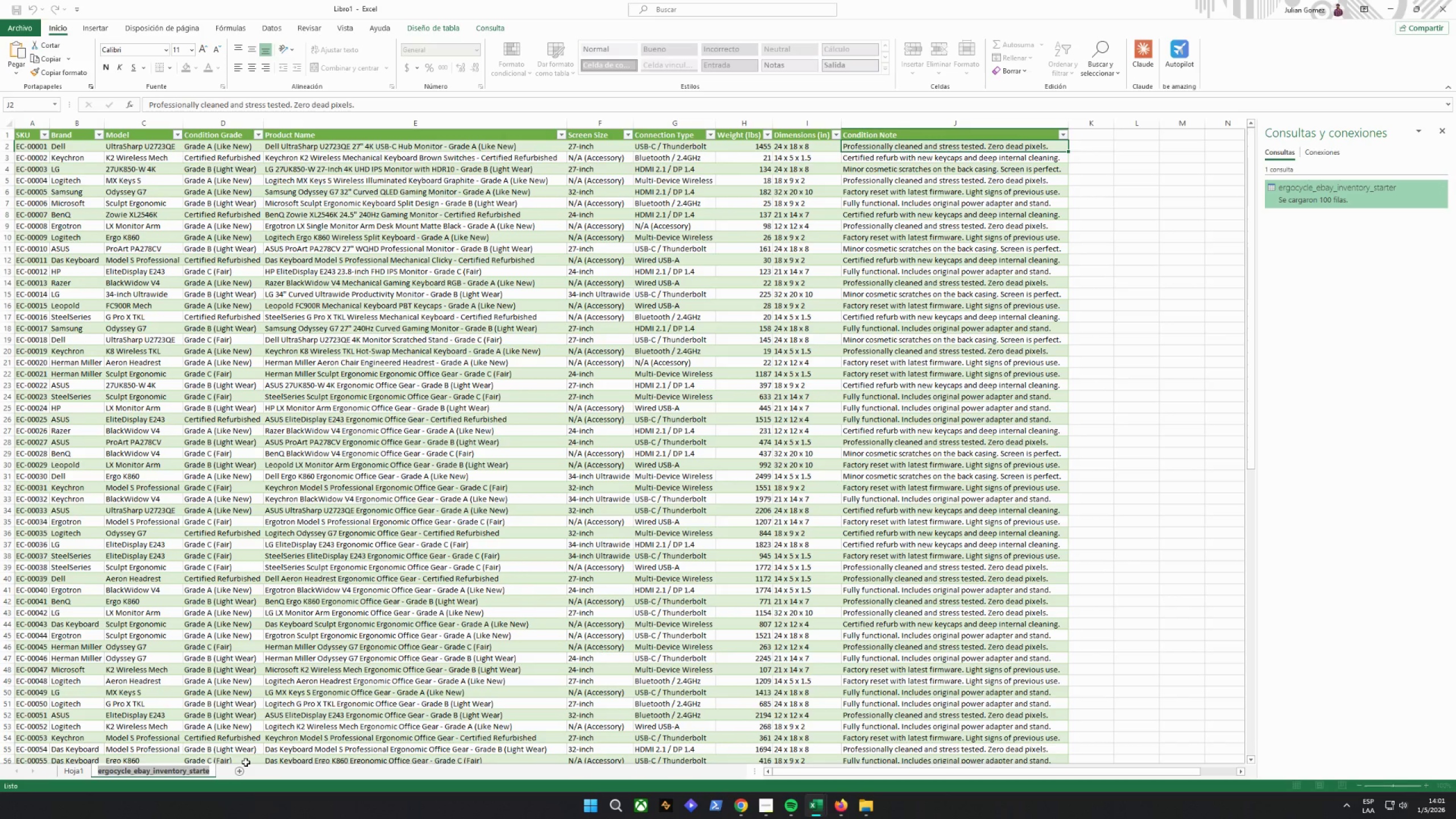 
type(Sor)
key(Backspace)
type(urce)
 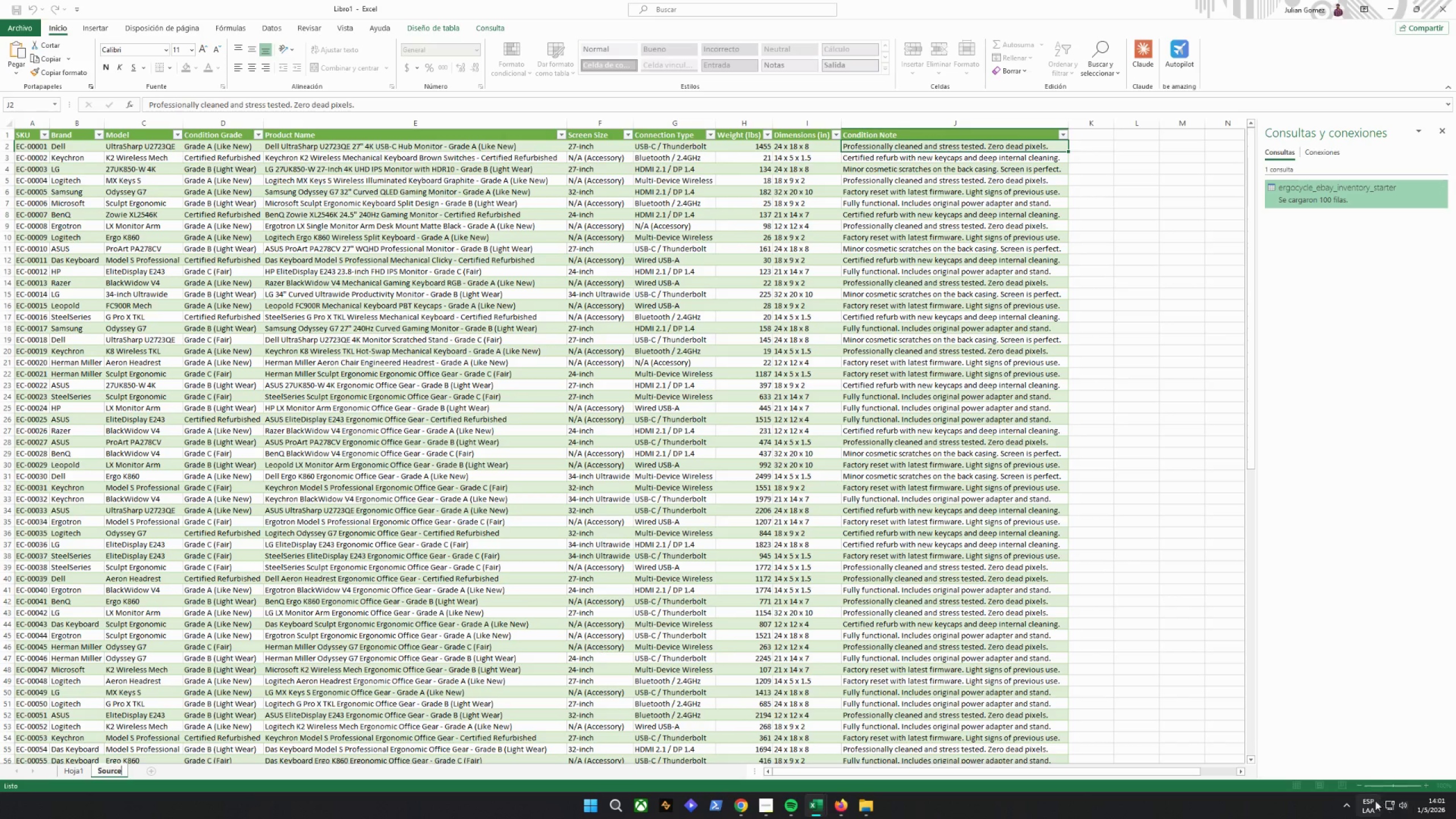 
left_click([1306, 743])
 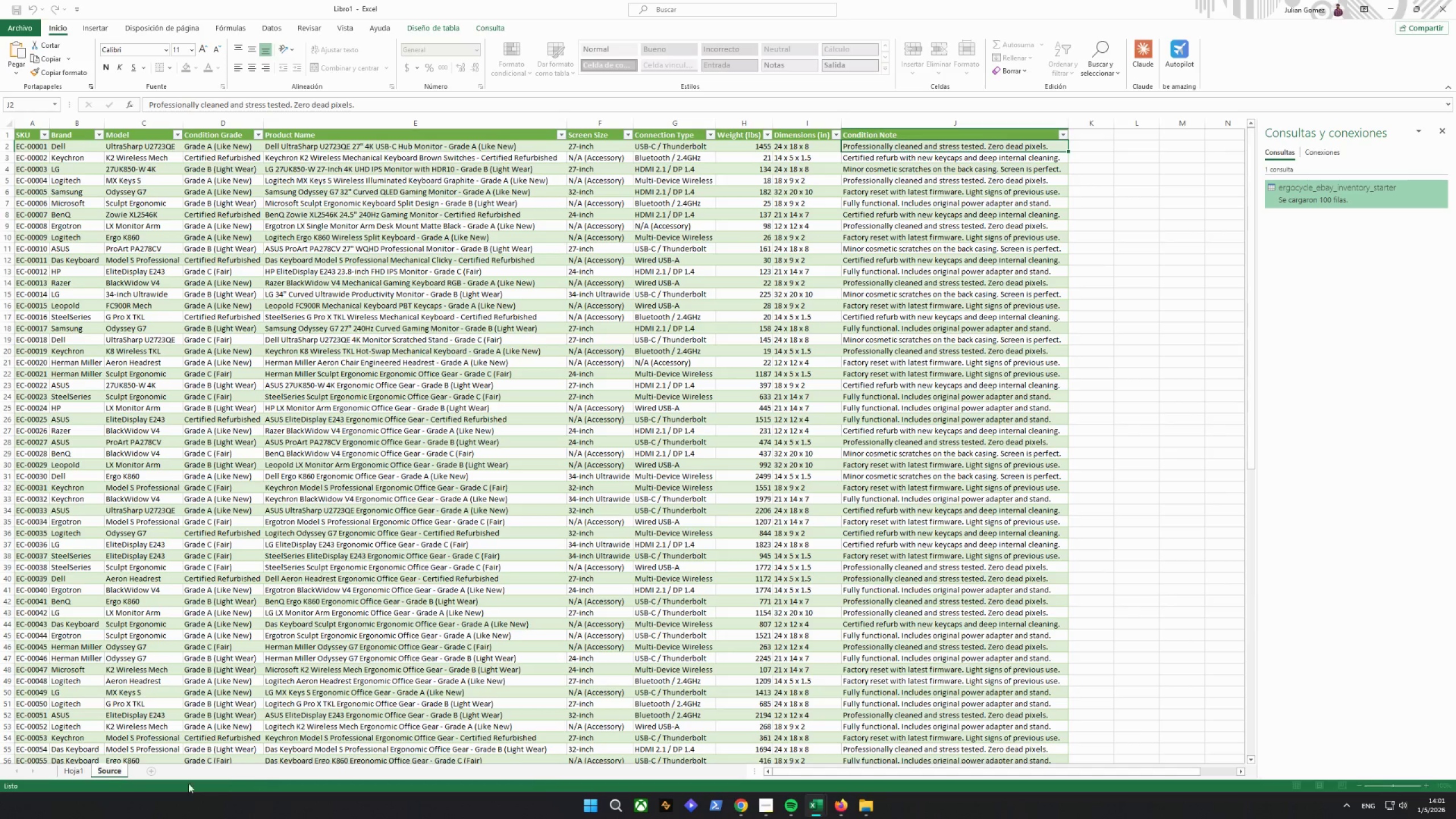 
left_click([76, 775])
 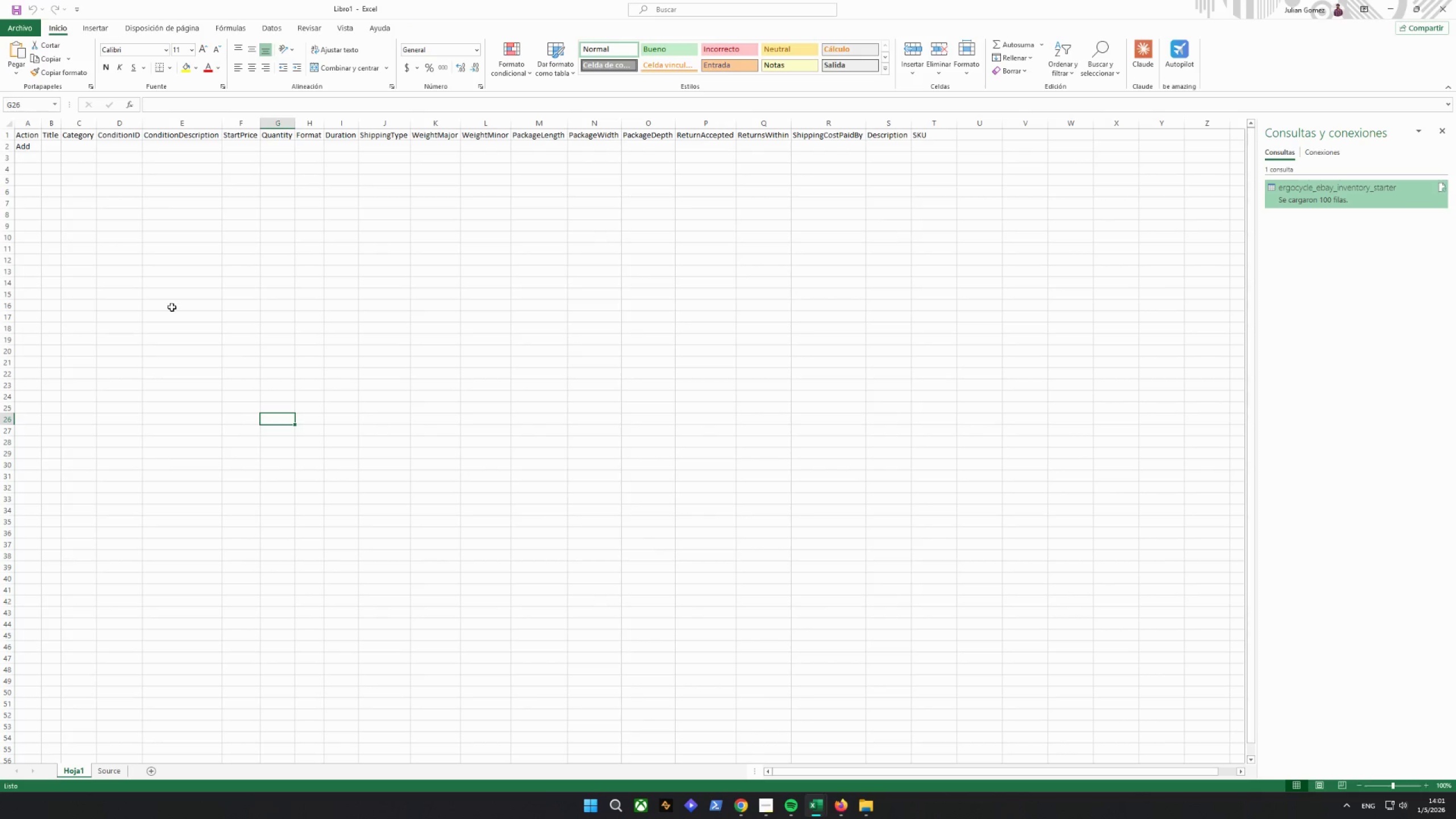 
left_click_drag(start_coordinate=[165, 209], to_coordinate=[162, 219])
 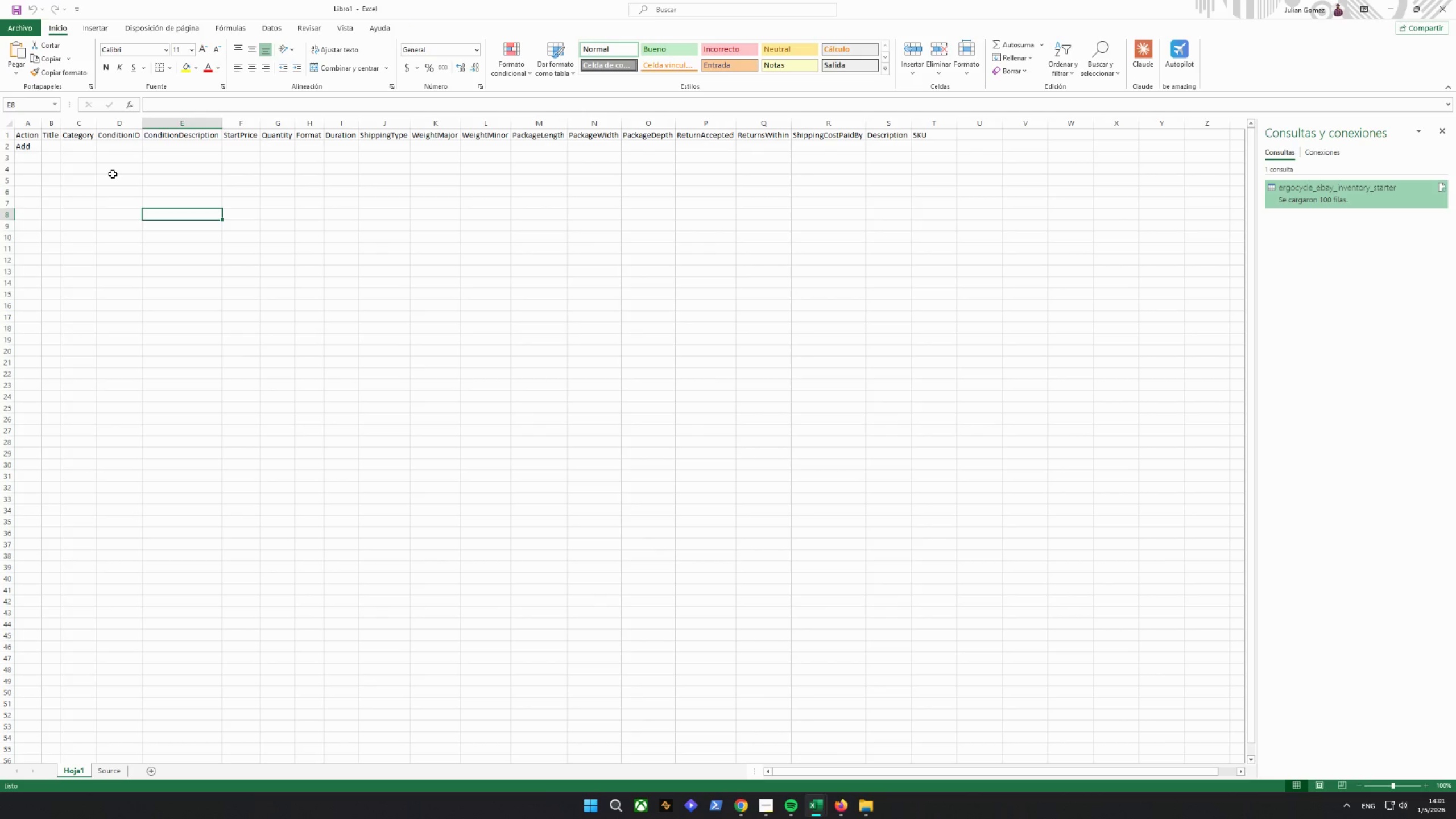 
left_click([113, 174])
 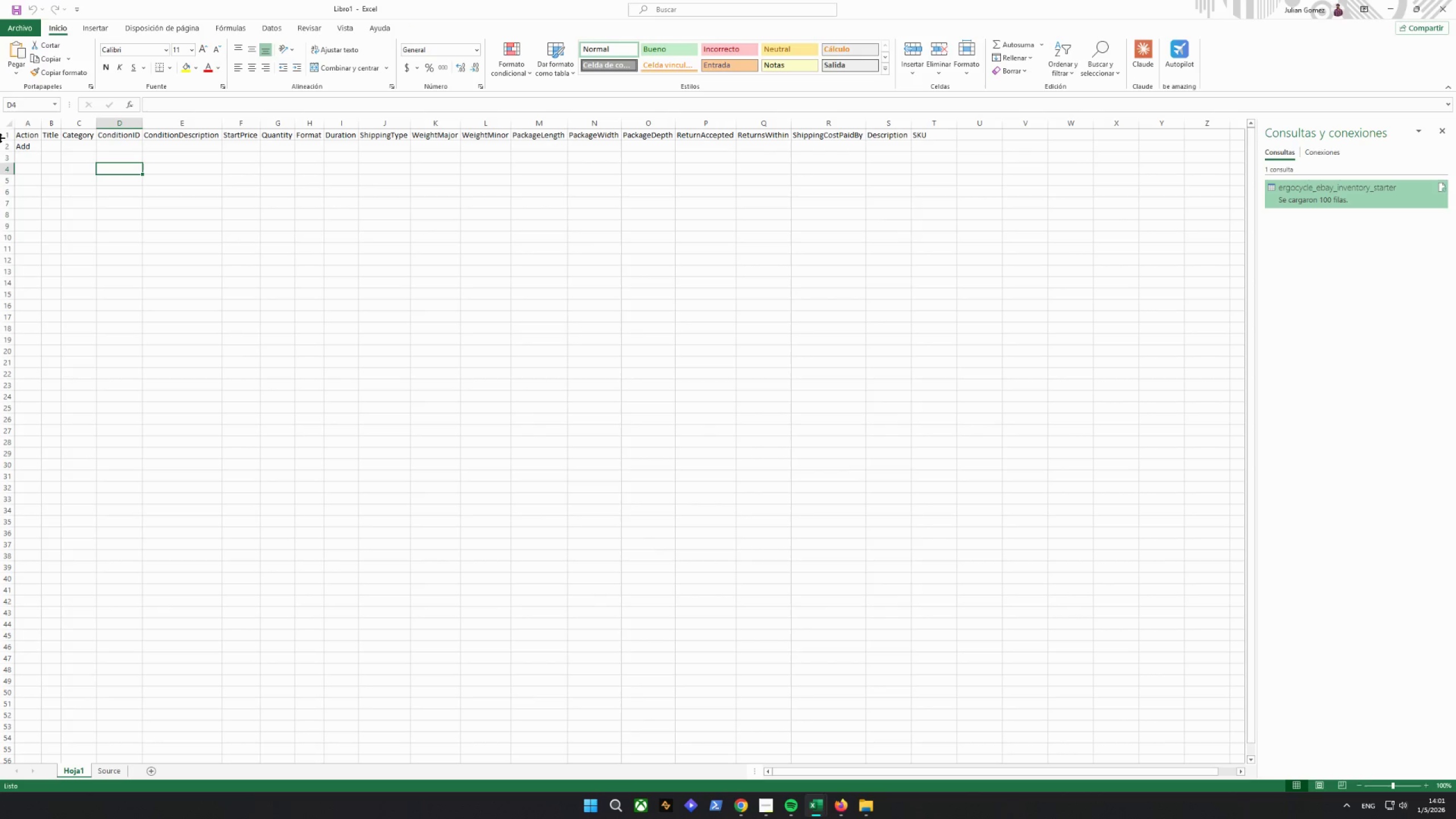 
double_click([27, 144])
 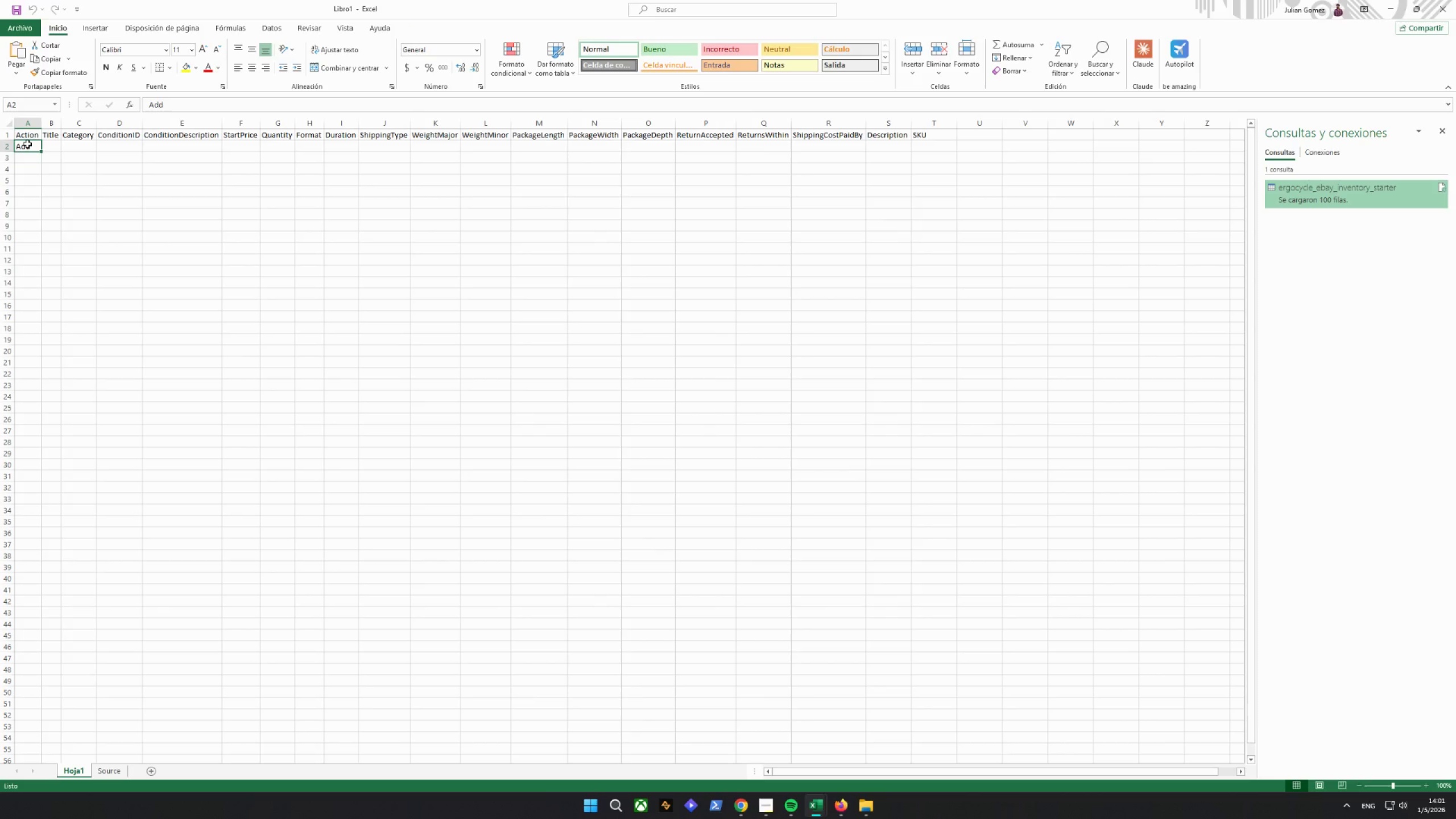 
hold_key(key=ShiftRight, duration=0.58)
 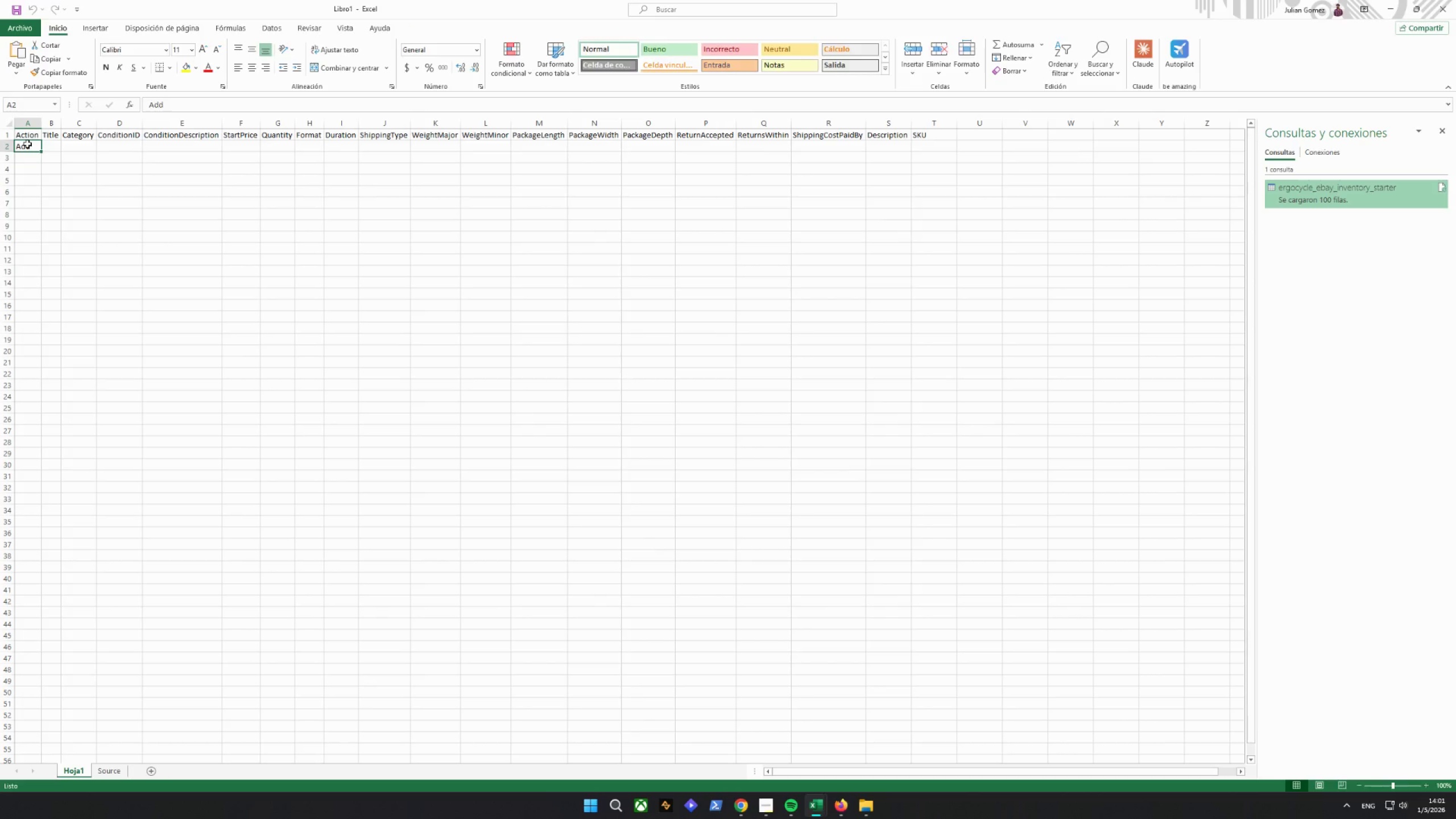 
type(=@a)
key(Backspace)
key(Backspace)
type("add")
 